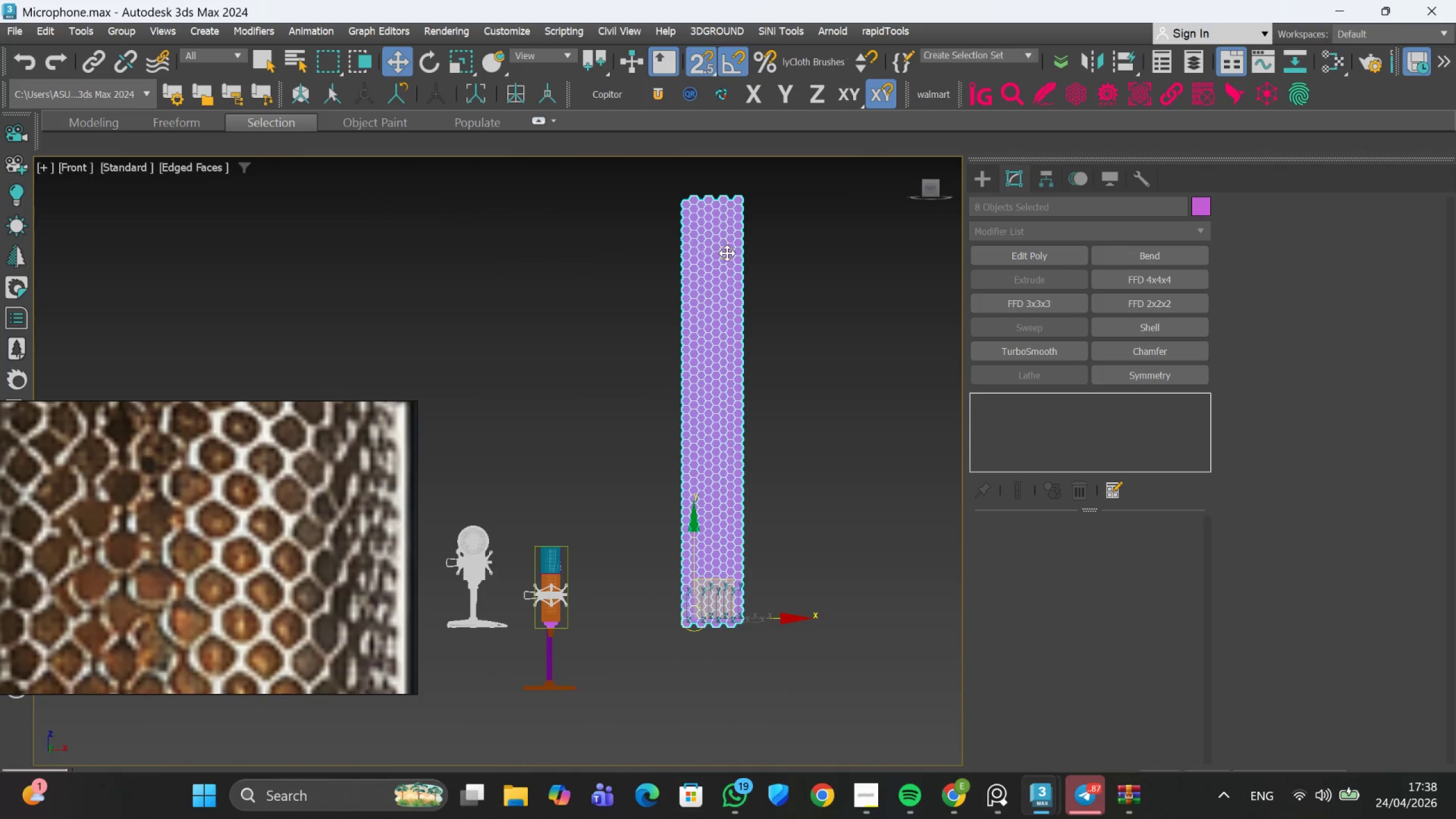 
right_click([727, 253])
 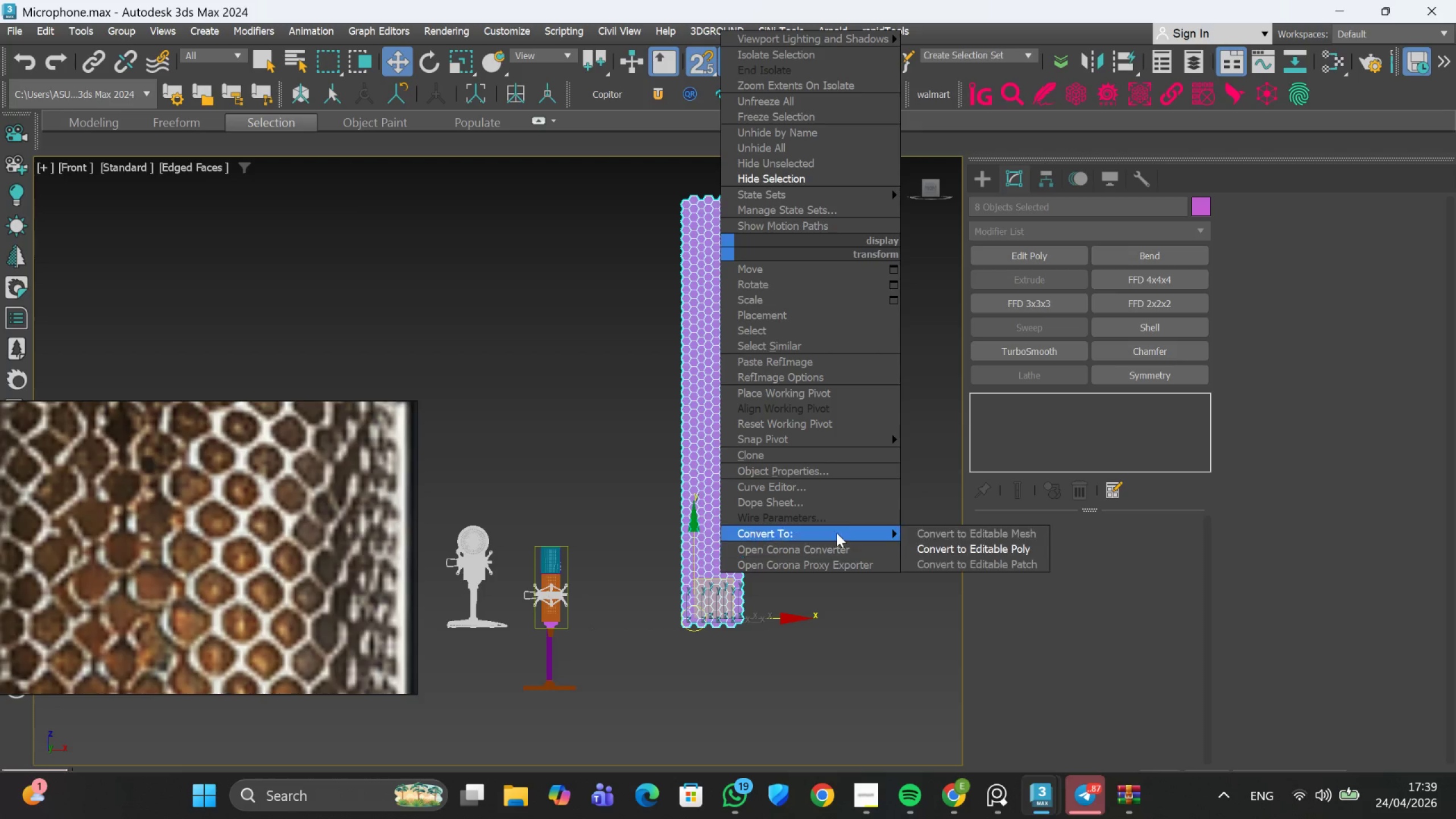 
left_click([924, 544])
 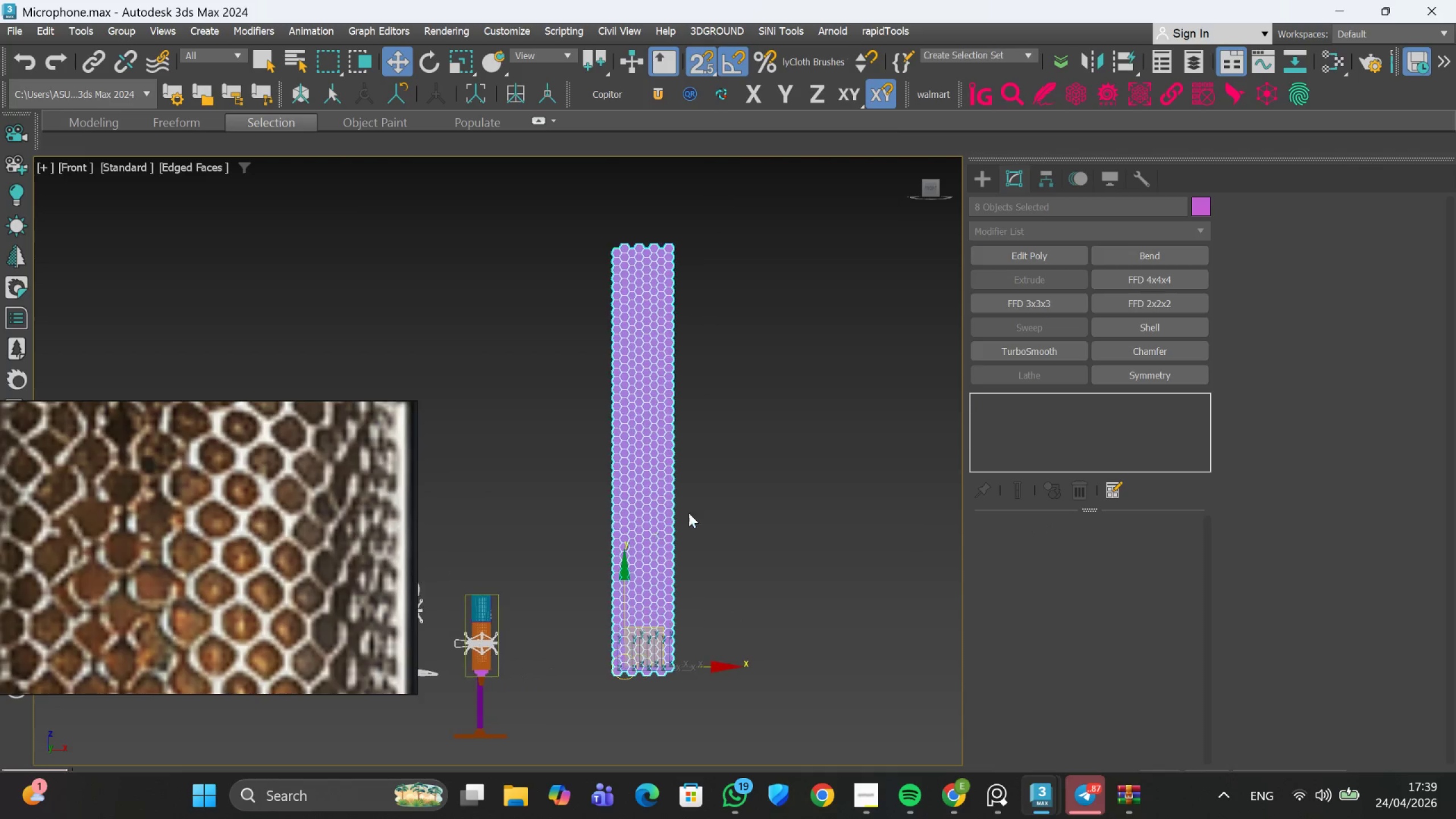 
left_click_drag(start_coordinate=[700, 315], to_coordinate=[702, 319])
 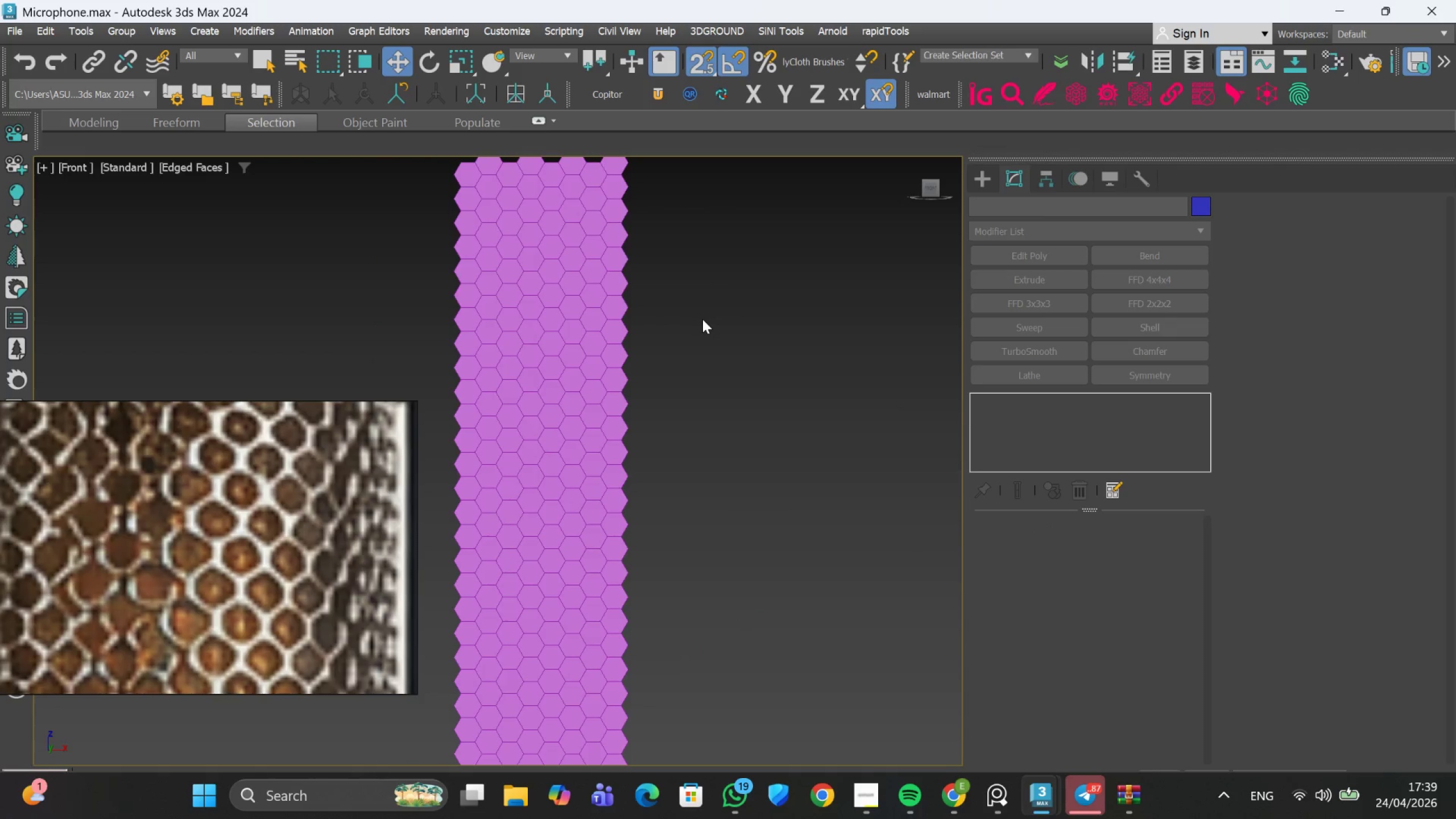 
scroll: coordinate [698, 300], scroll_direction: up, amount: 3.0
 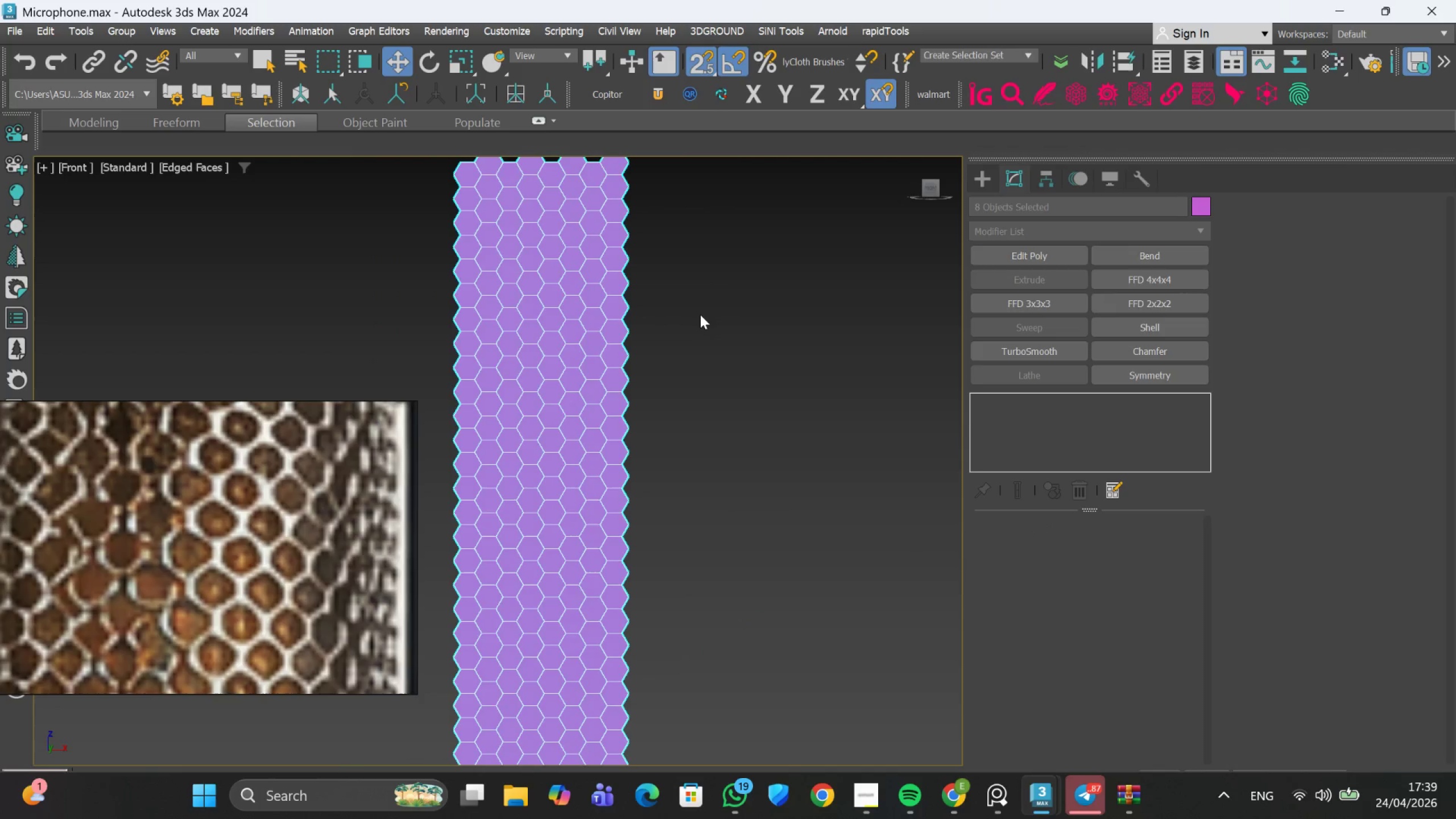 
scroll: coordinate [703, 329], scroll_direction: down, amount: 2.0
 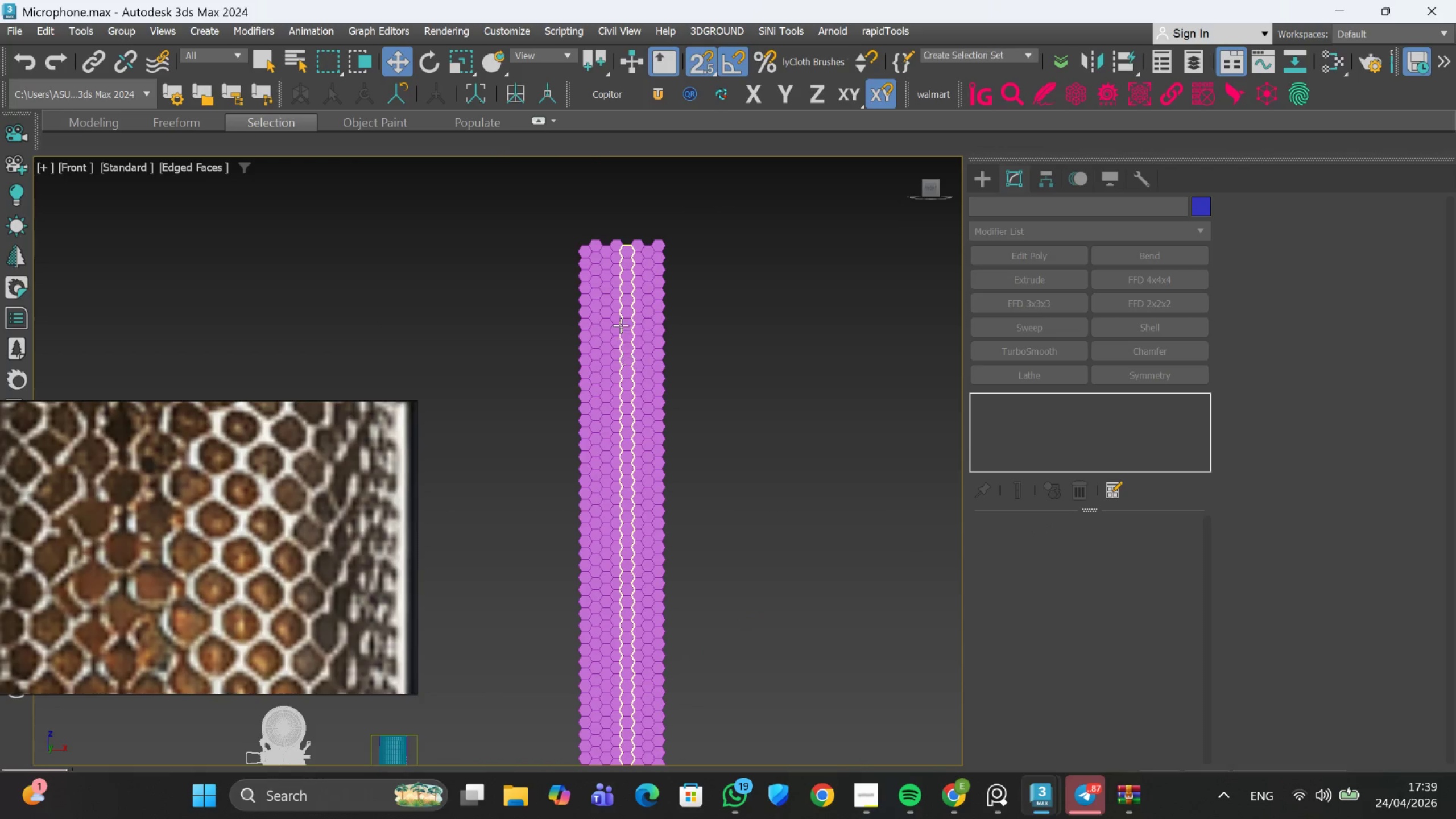 
scroll: coordinate [551, 278], scroll_direction: up, amount: 1.0
 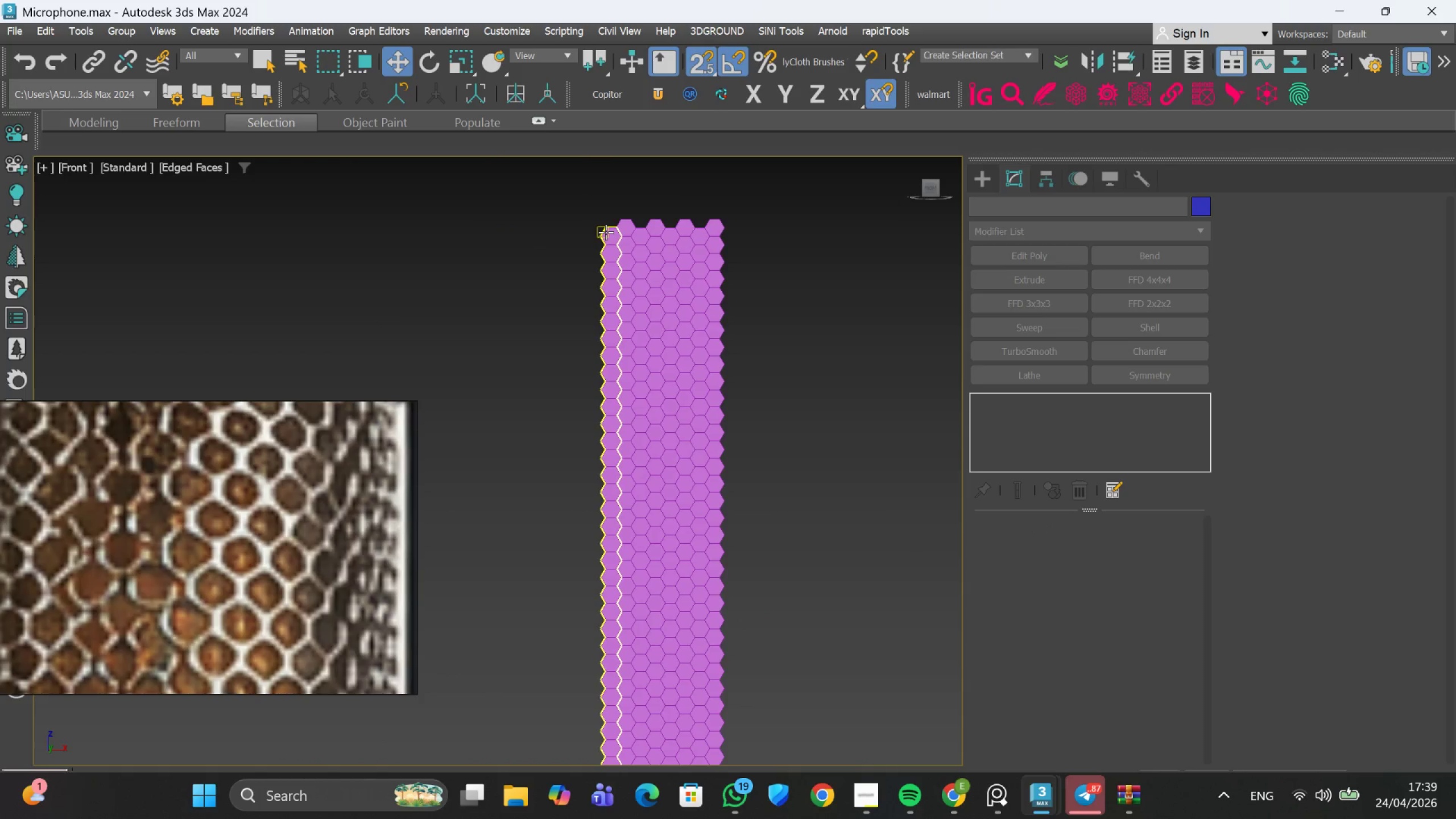 
left_click([606, 232])
 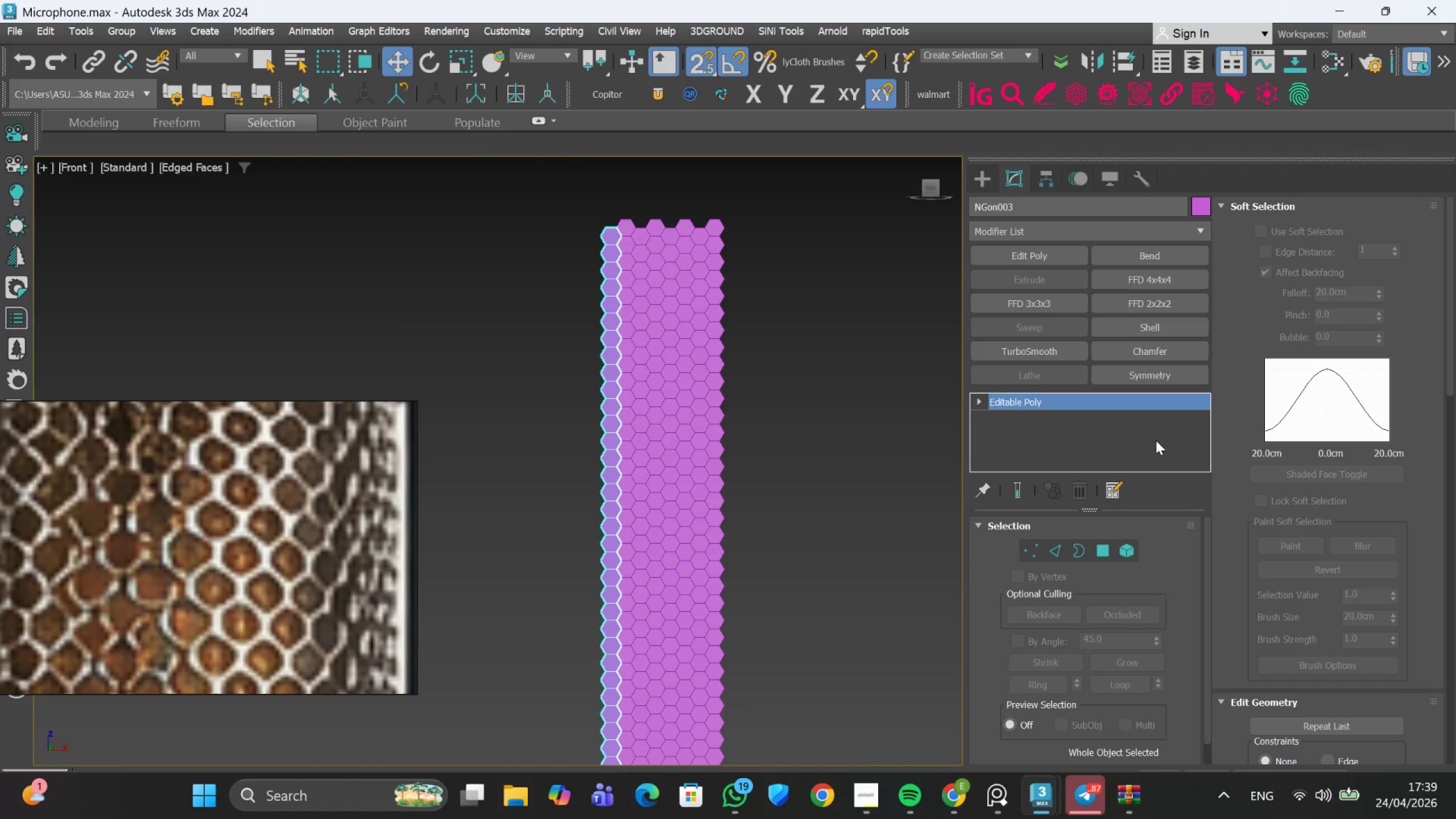 
scroll: coordinate [1320, 633], scroll_direction: down, amount: 12.0
 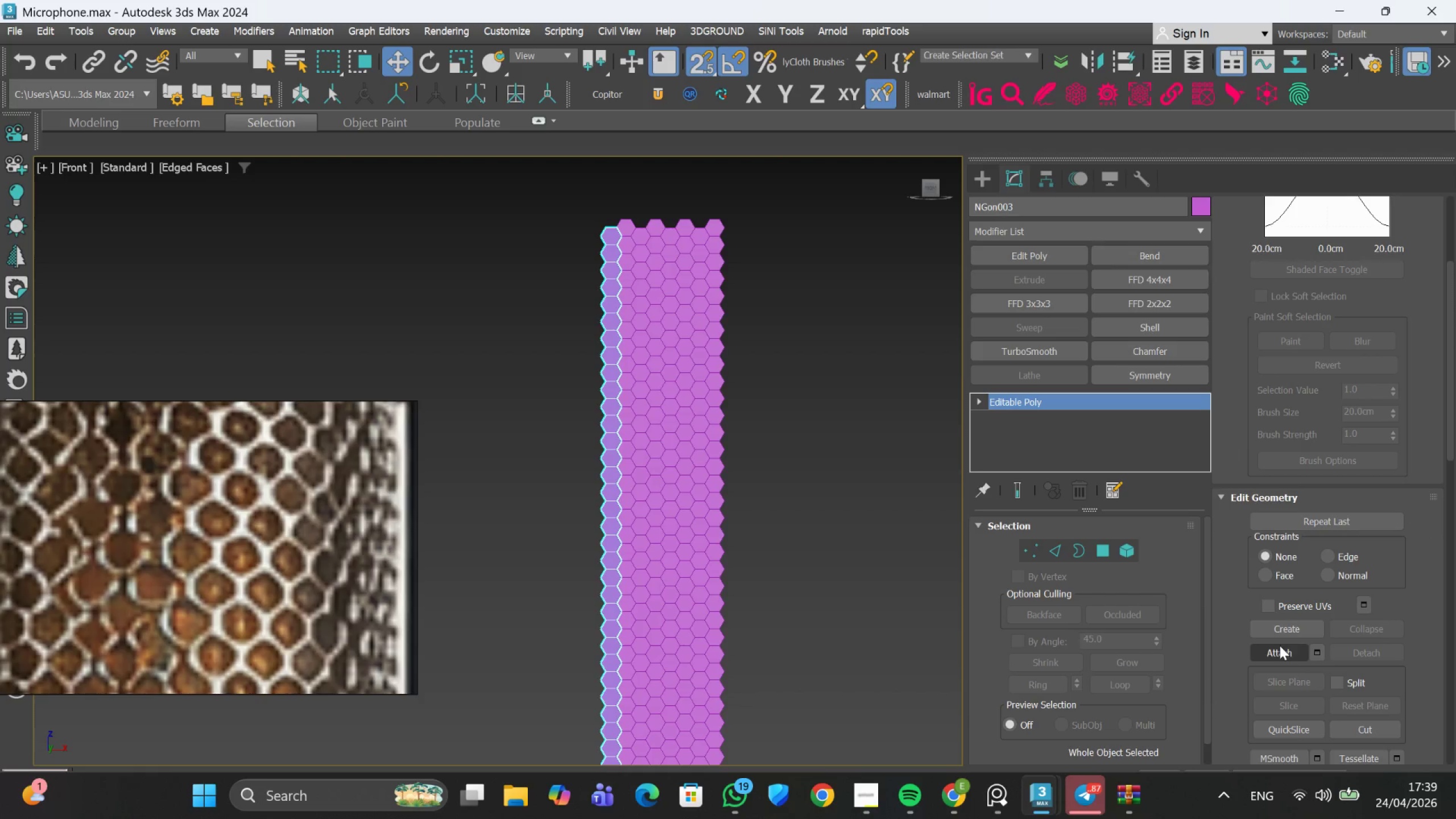 
left_click([1280, 649])
 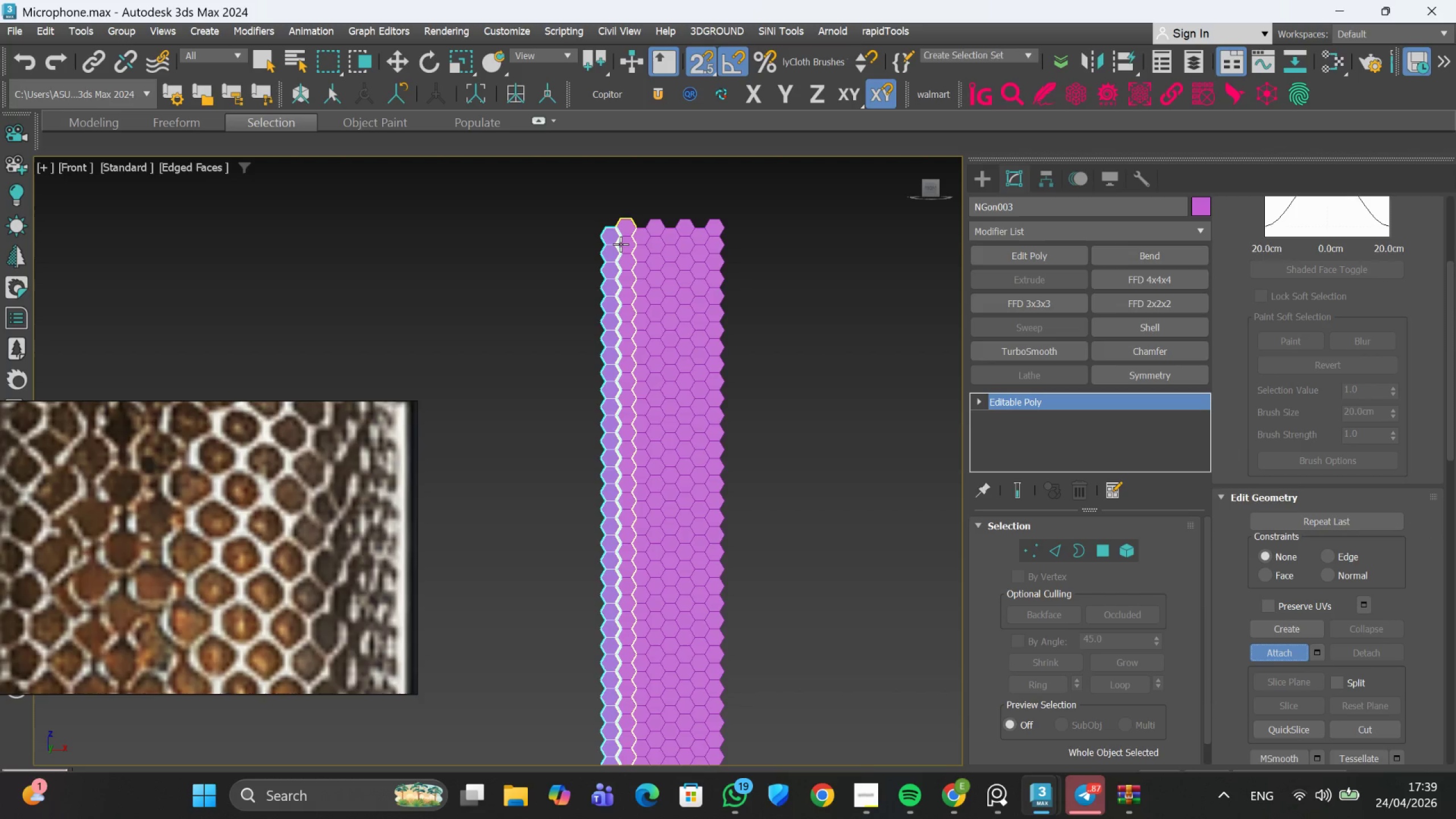 
left_click([621, 243])
 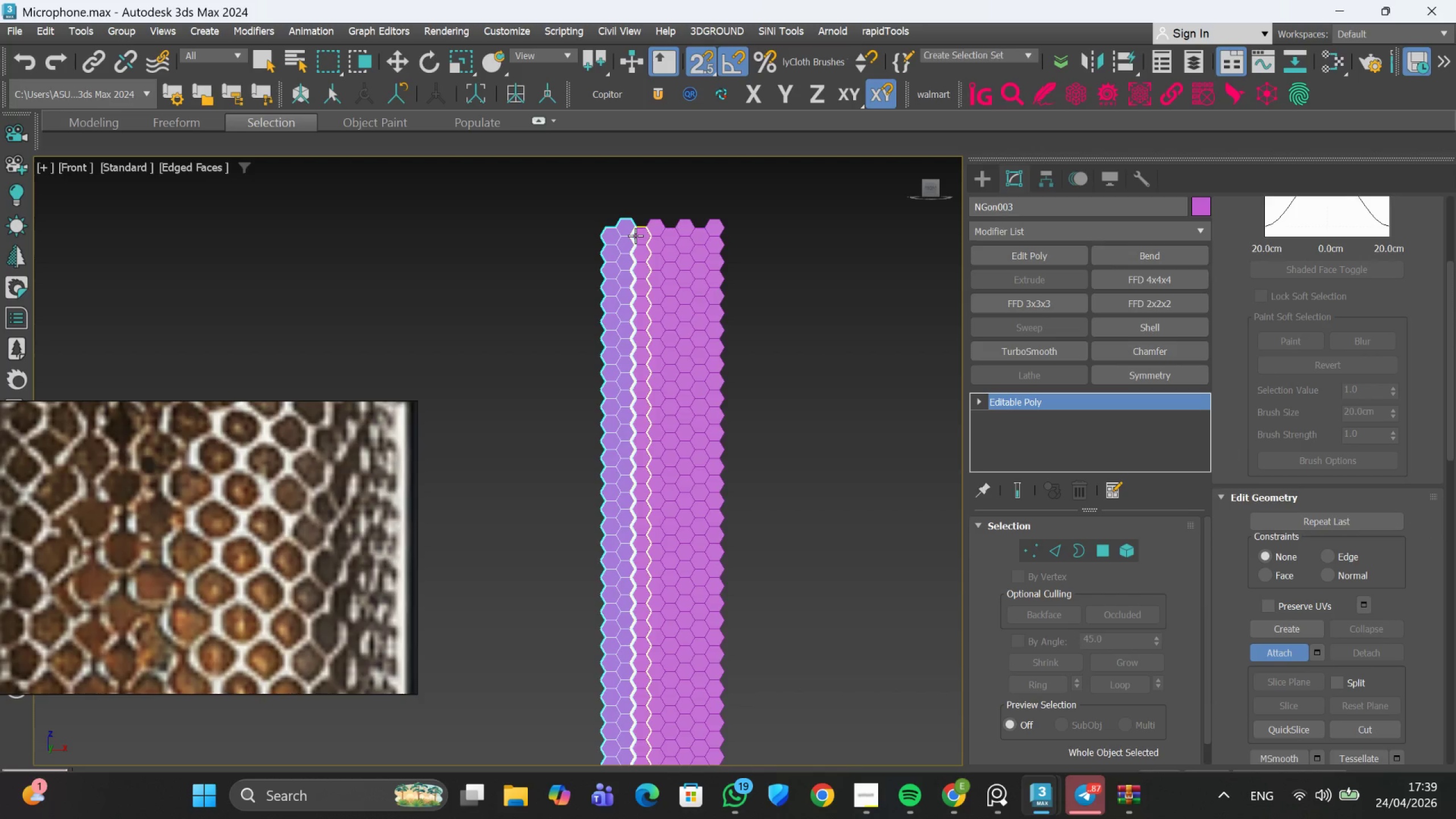 
left_click([635, 235])
 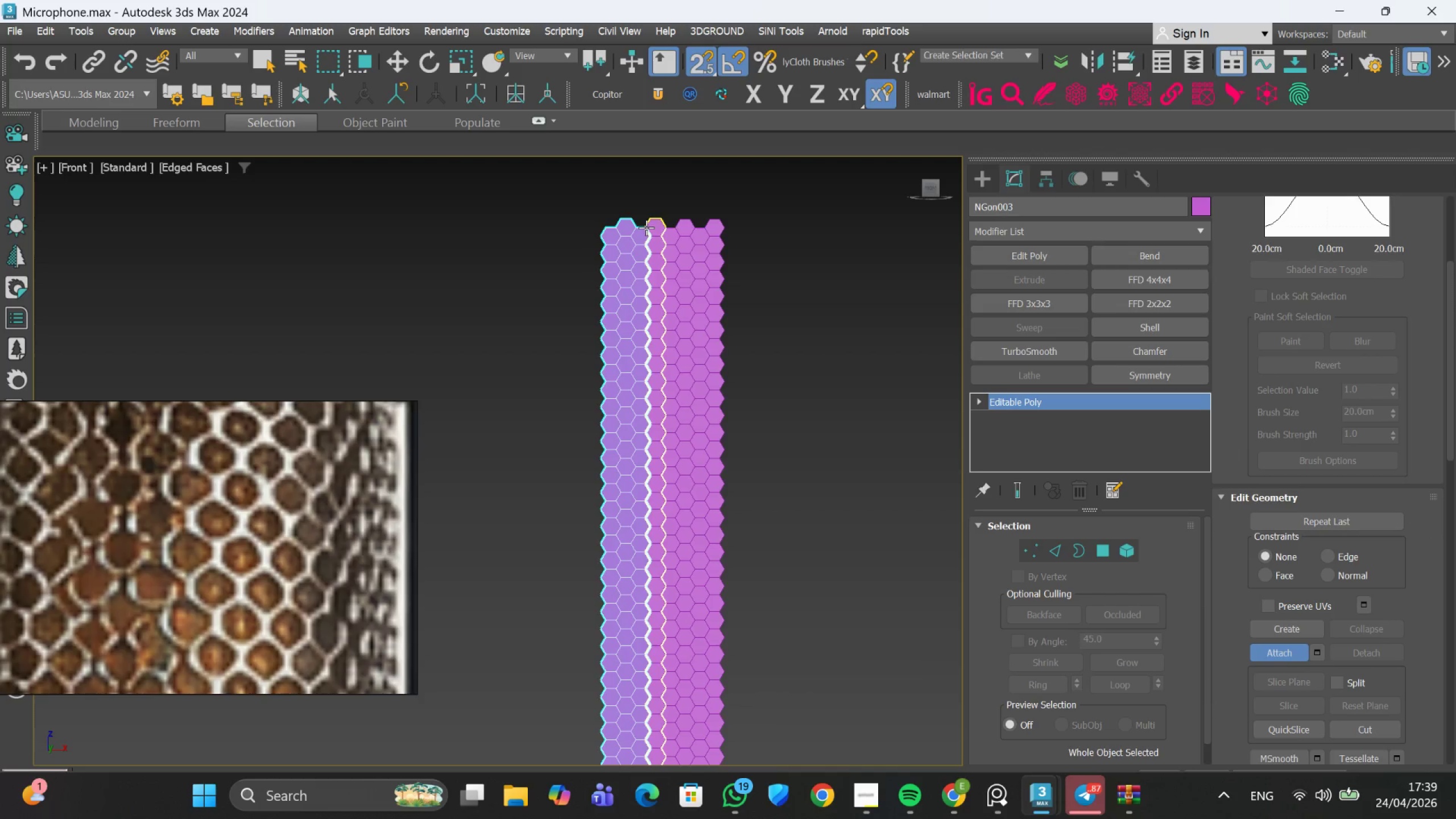 
left_click([647, 226])
 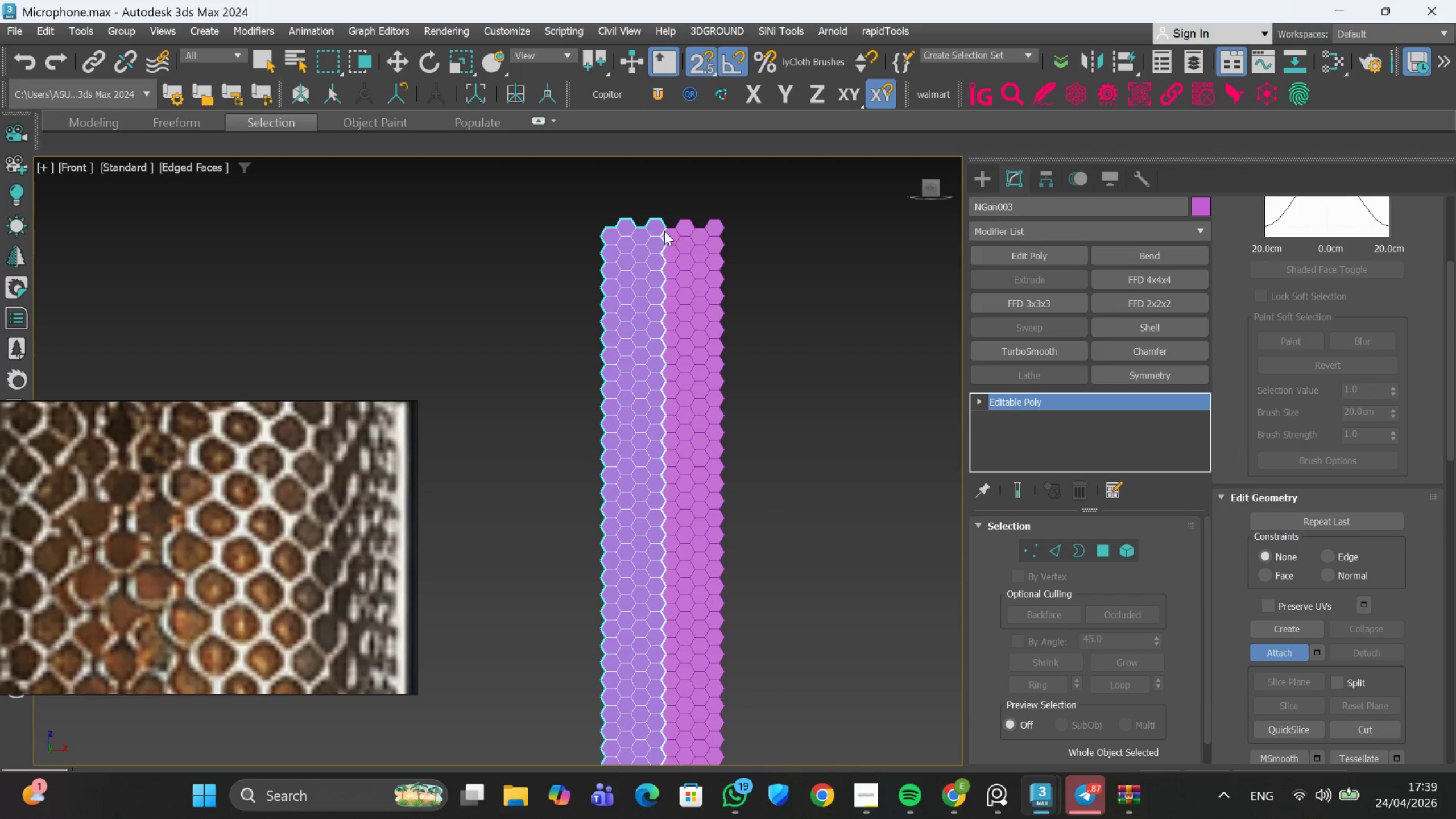 
left_click([667, 232])
 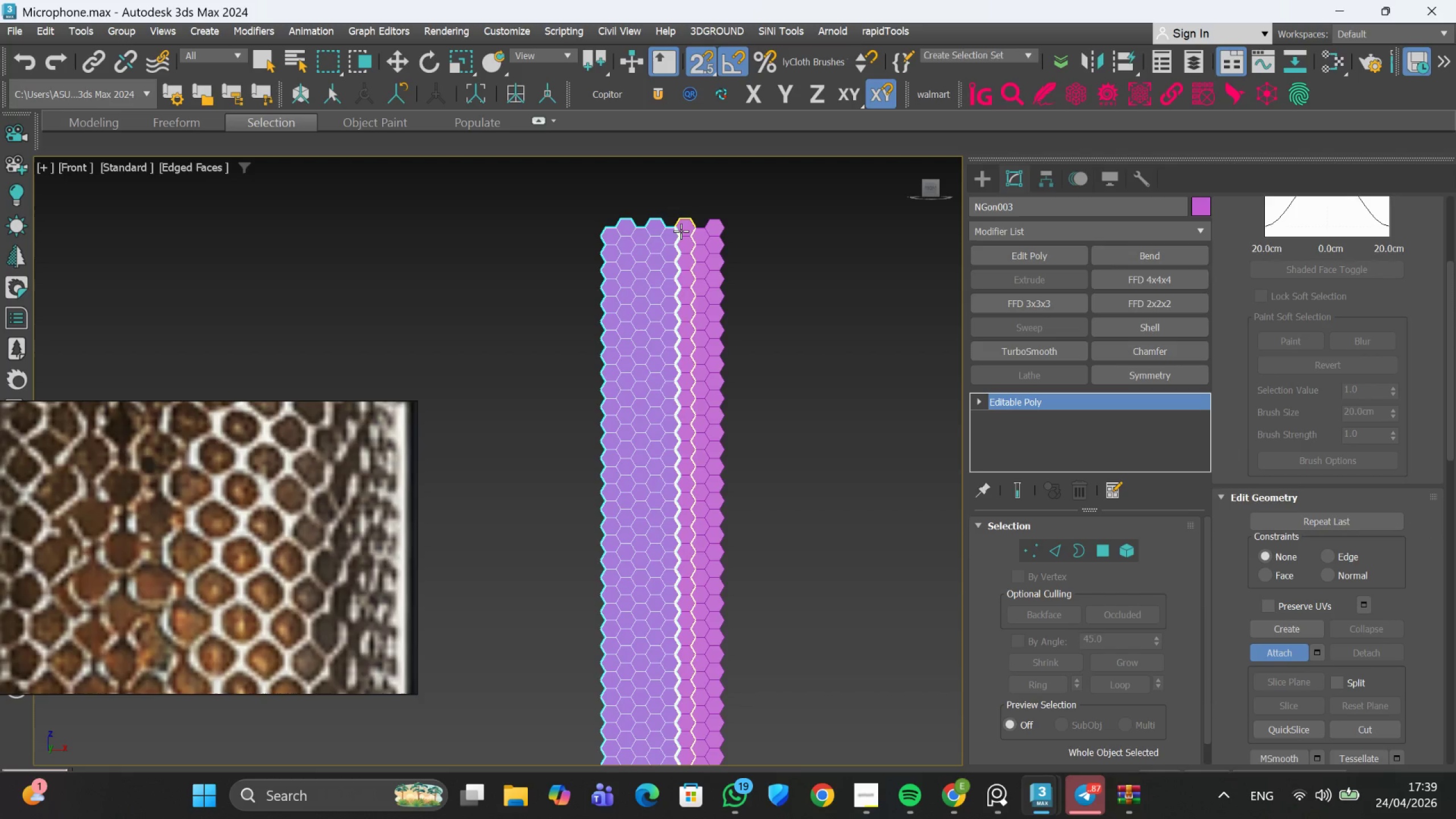 
left_click([681, 231])
 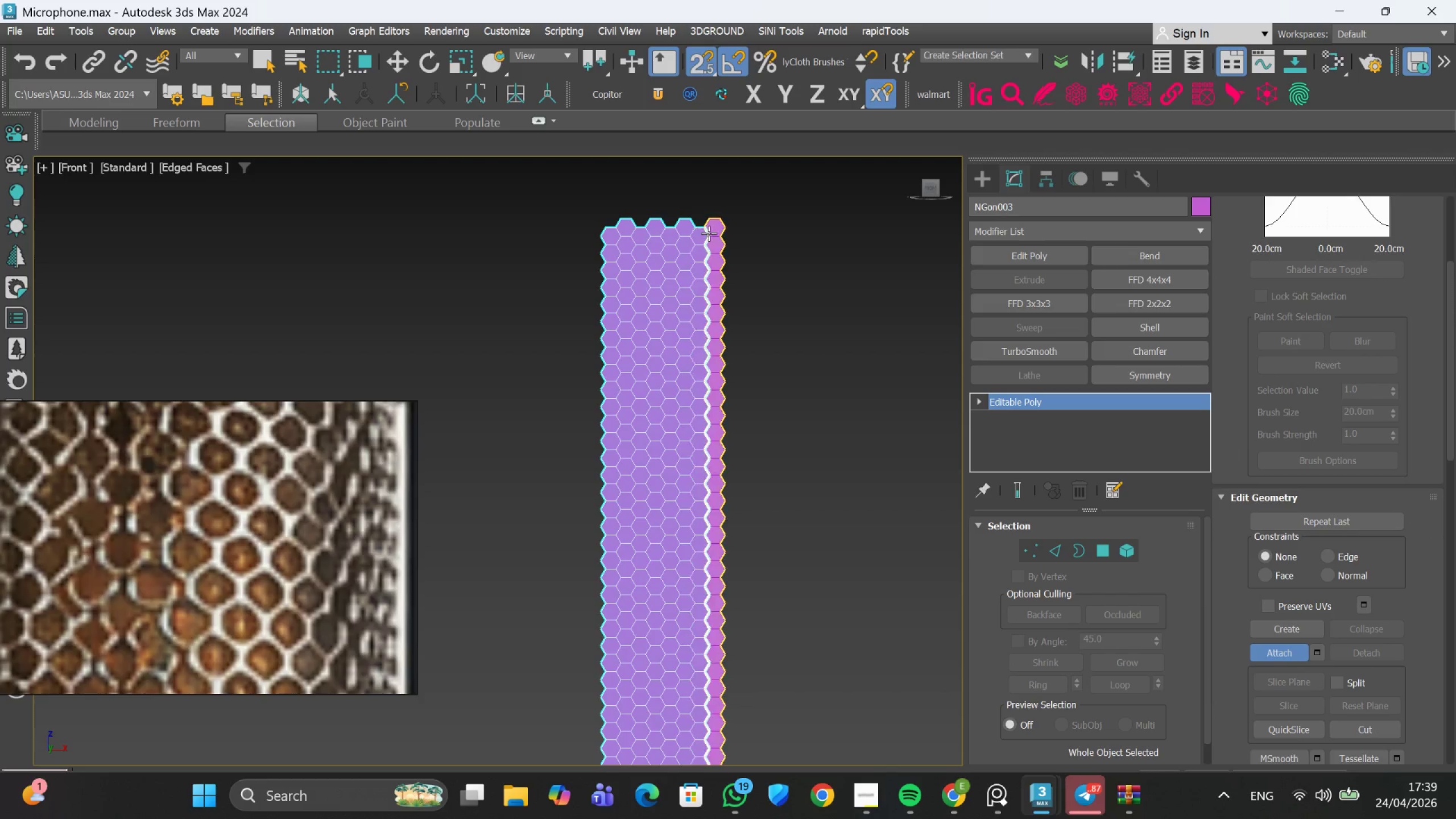 
double_click([709, 233])
 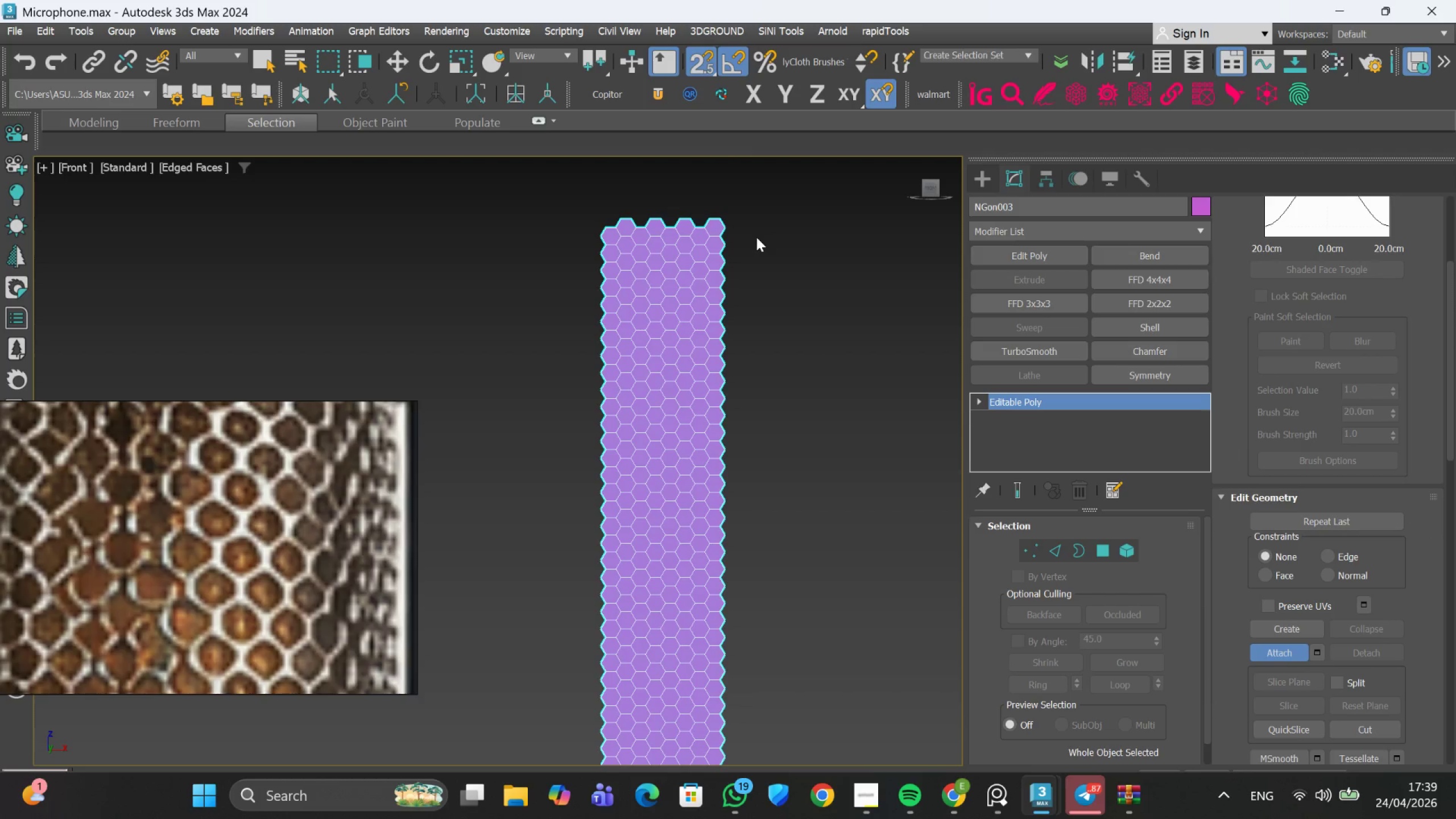 
double_click([758, 237])
 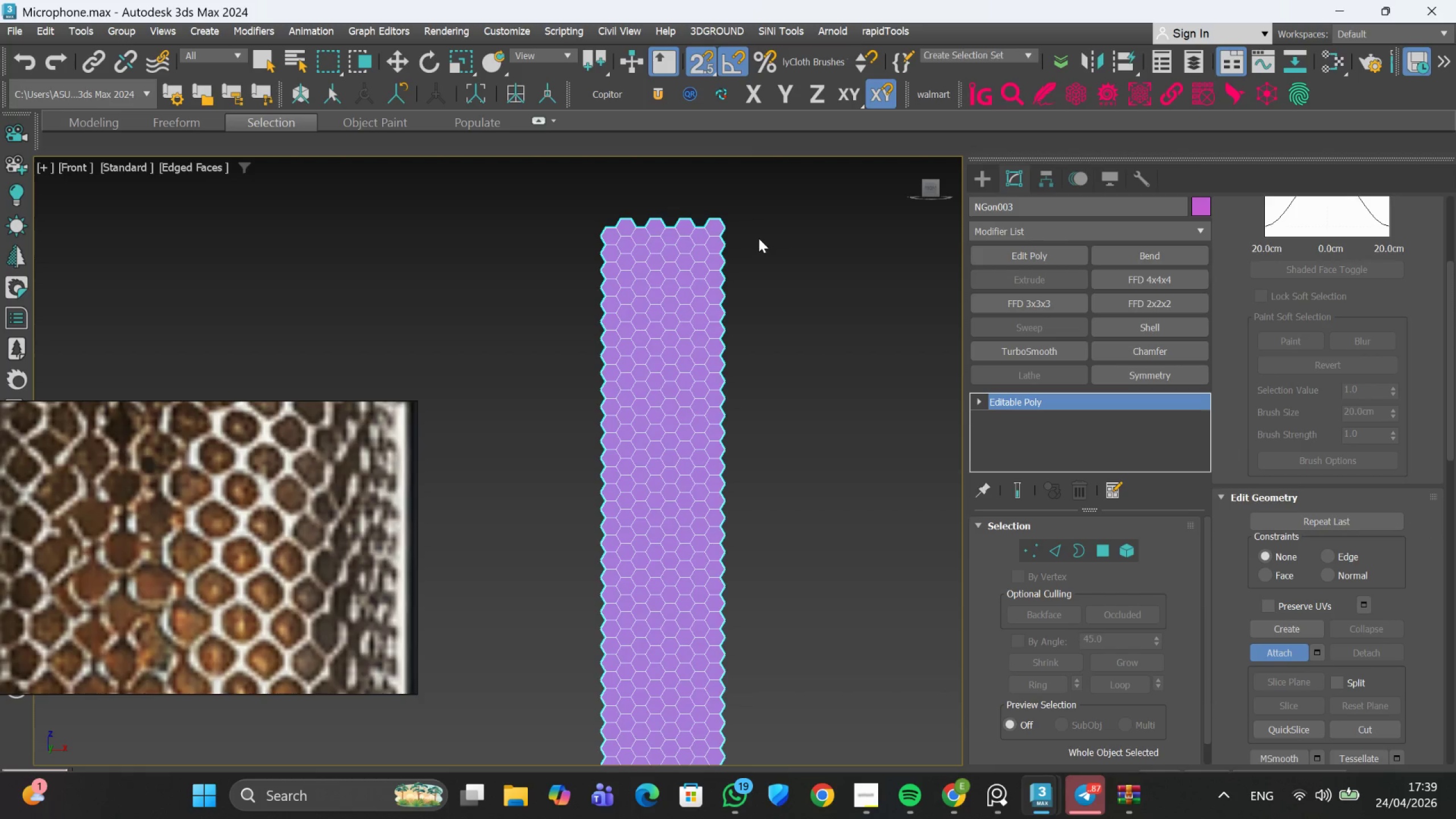 
left_click([766, 230])
 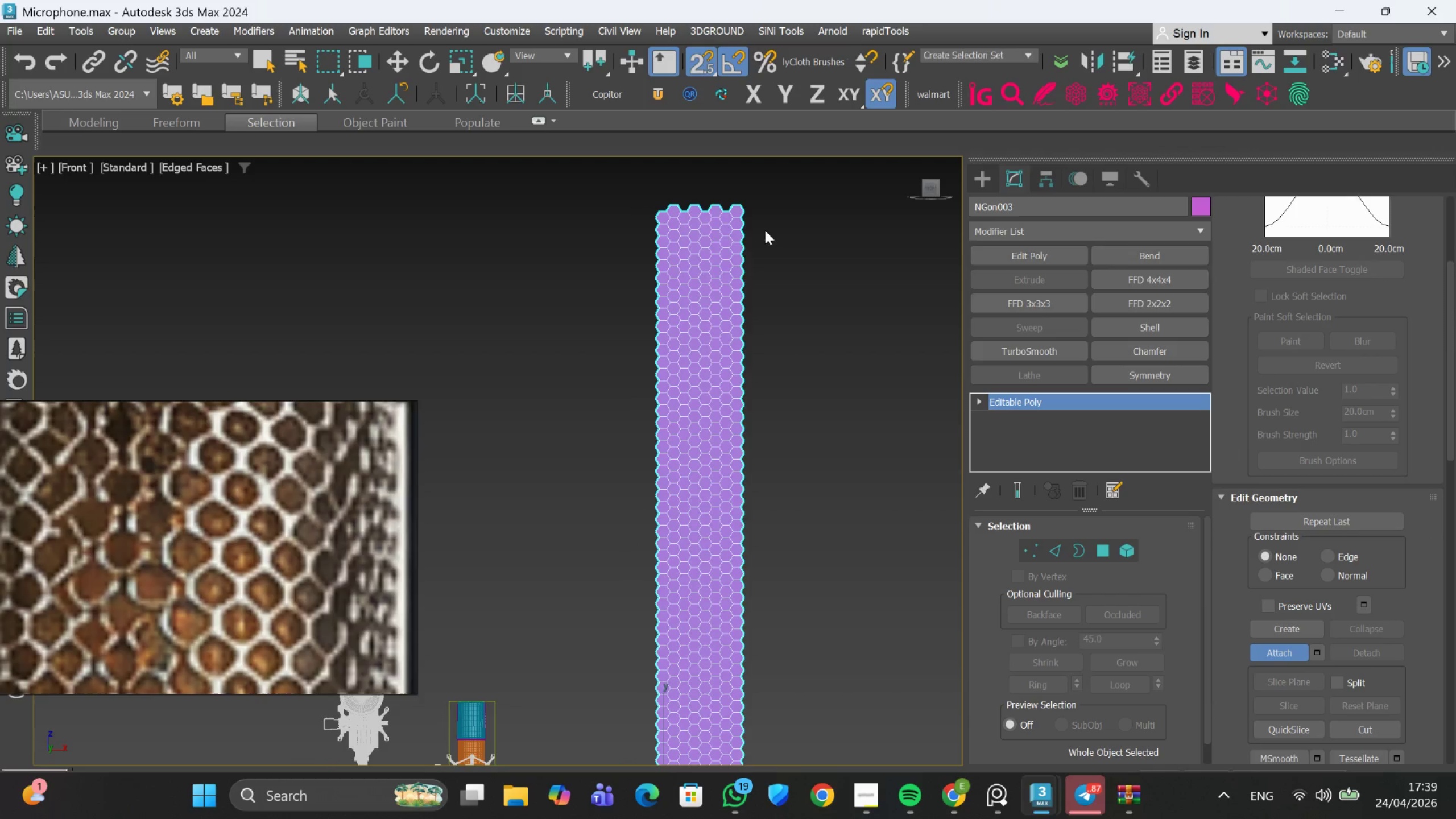 
scroll: coordinate [750, 260], scroll_direction: down, amount: 1.0
 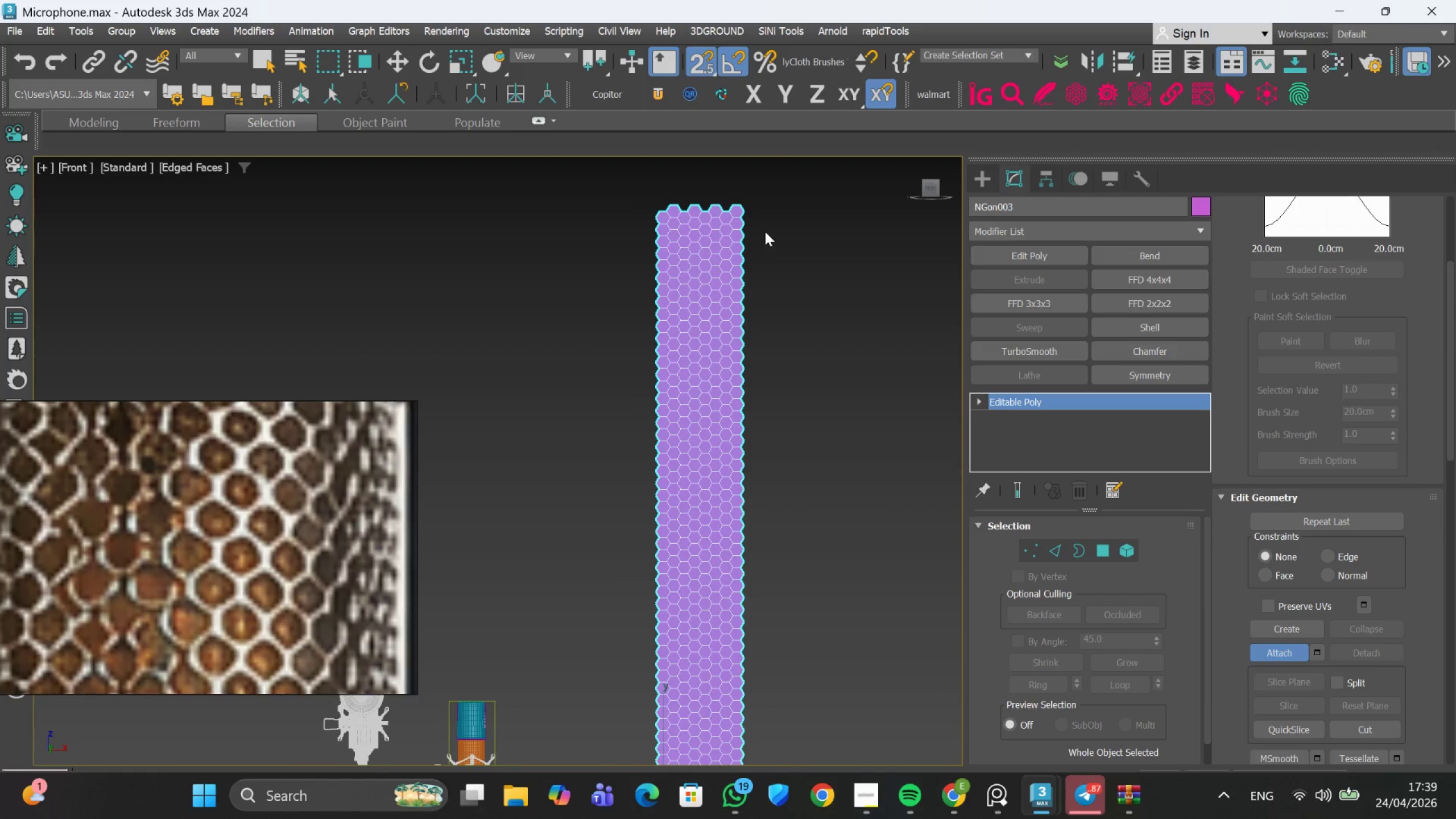 
scroll: coordinate [714, 221], scroll_direction: up, amount: 4.0
 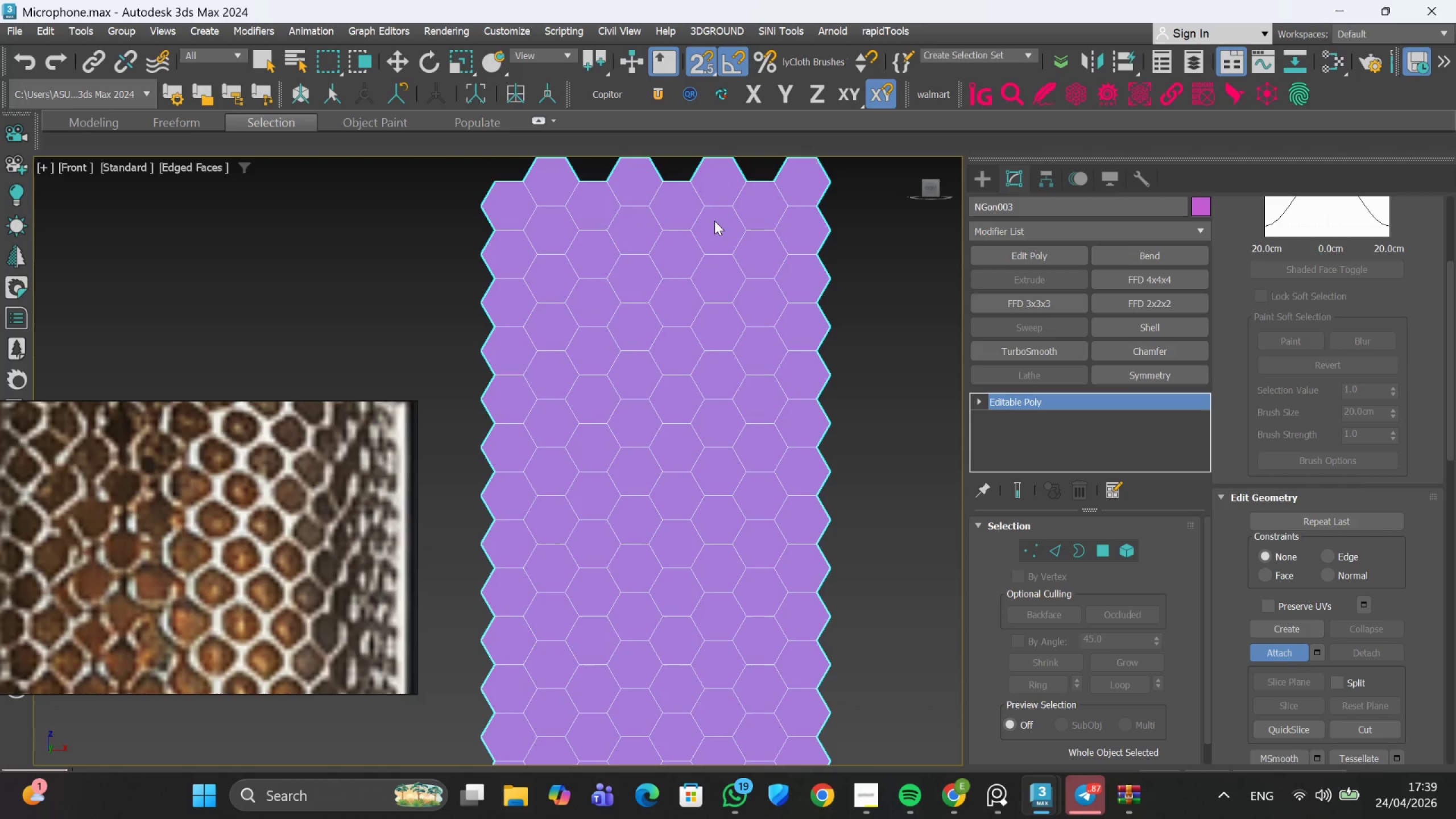 
scroll: coordinate [631, 403], scroll_direction: down, amount: 6.0
 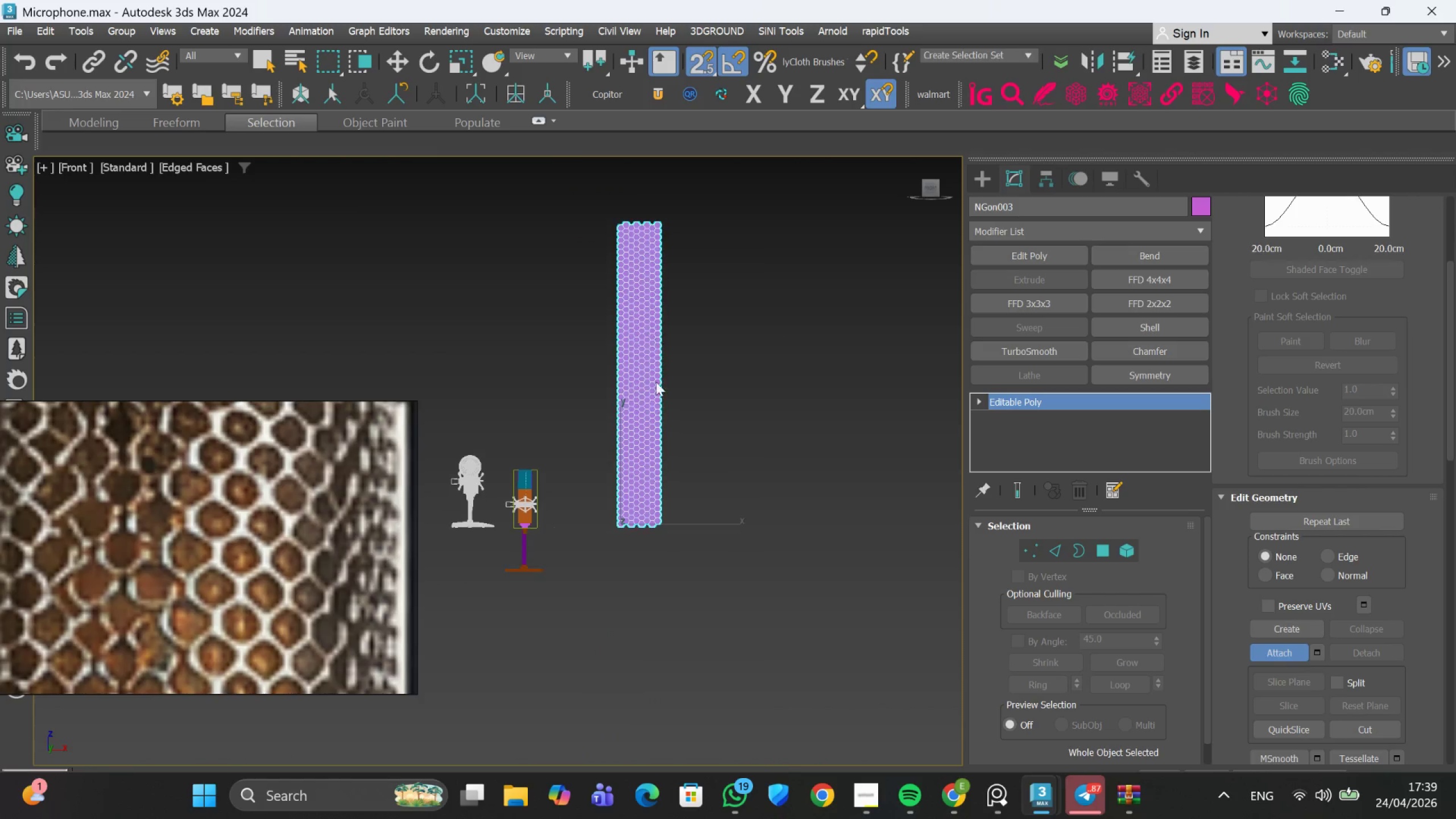 
scroll: coordinate [622, 527], scroll_direction: up, amount: 2.0
 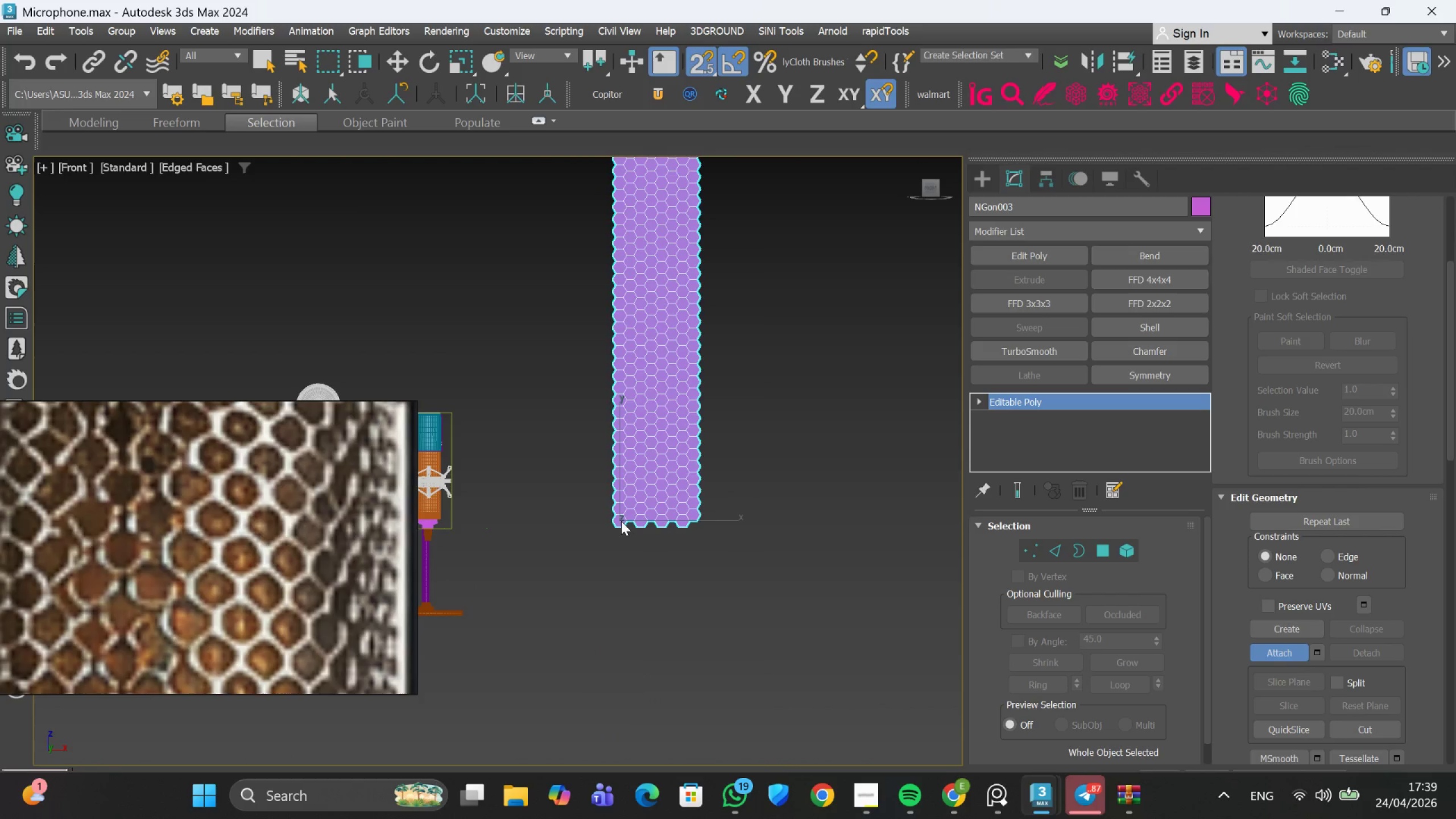 
hold_key(key=ShiftLeft, duration=0.45)
 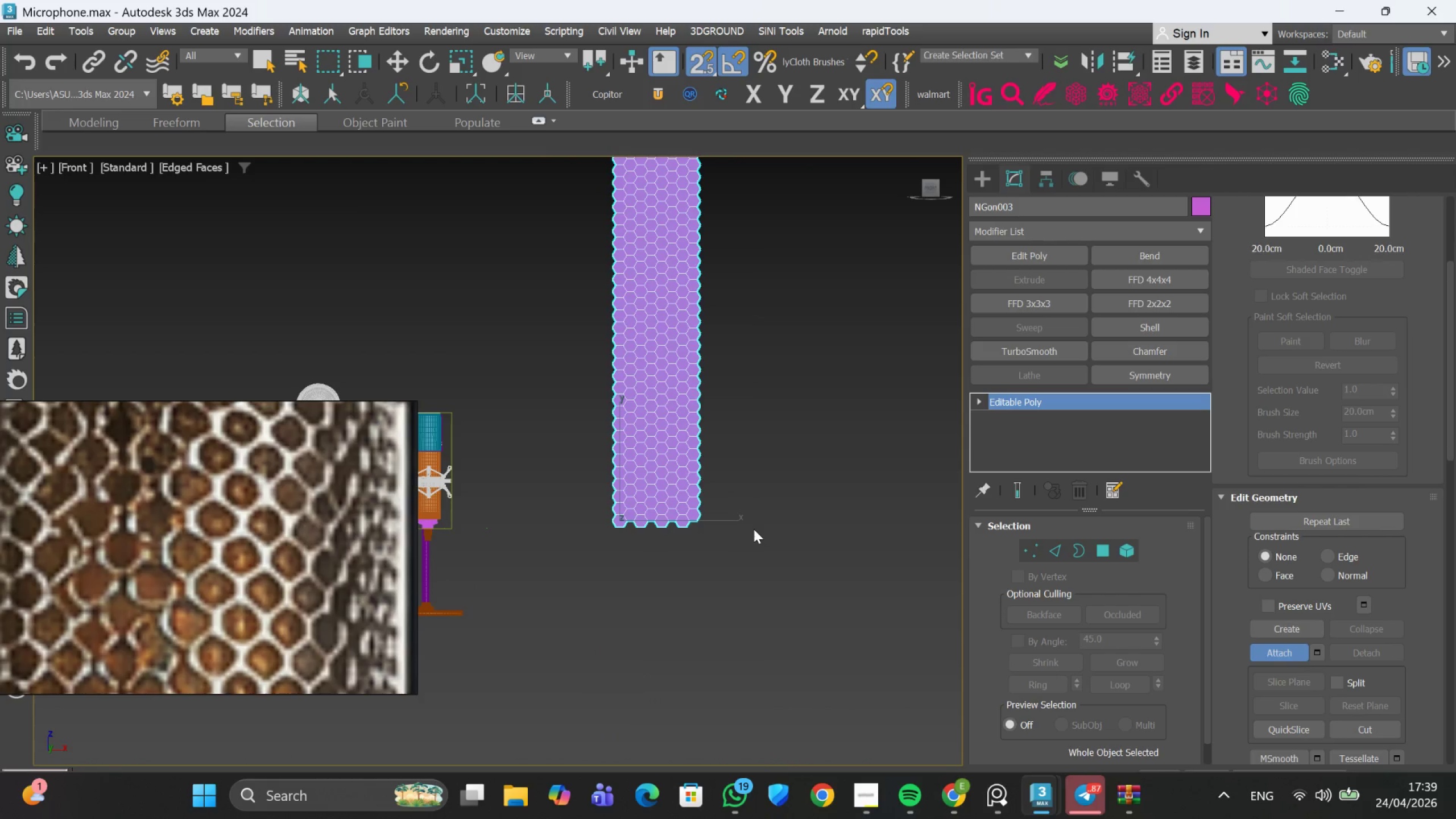 
left_click([754, 529])
 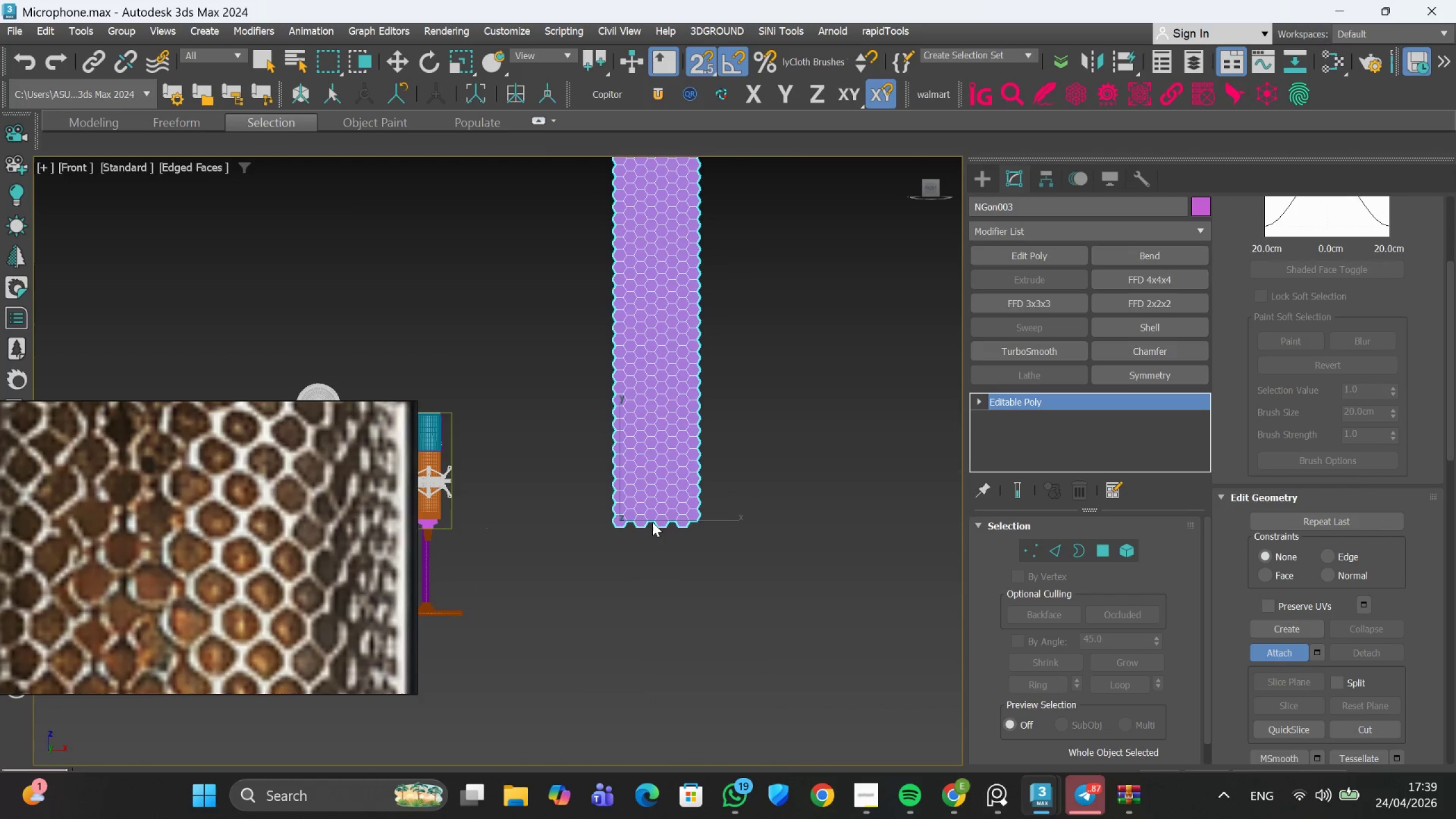 
key(W)
 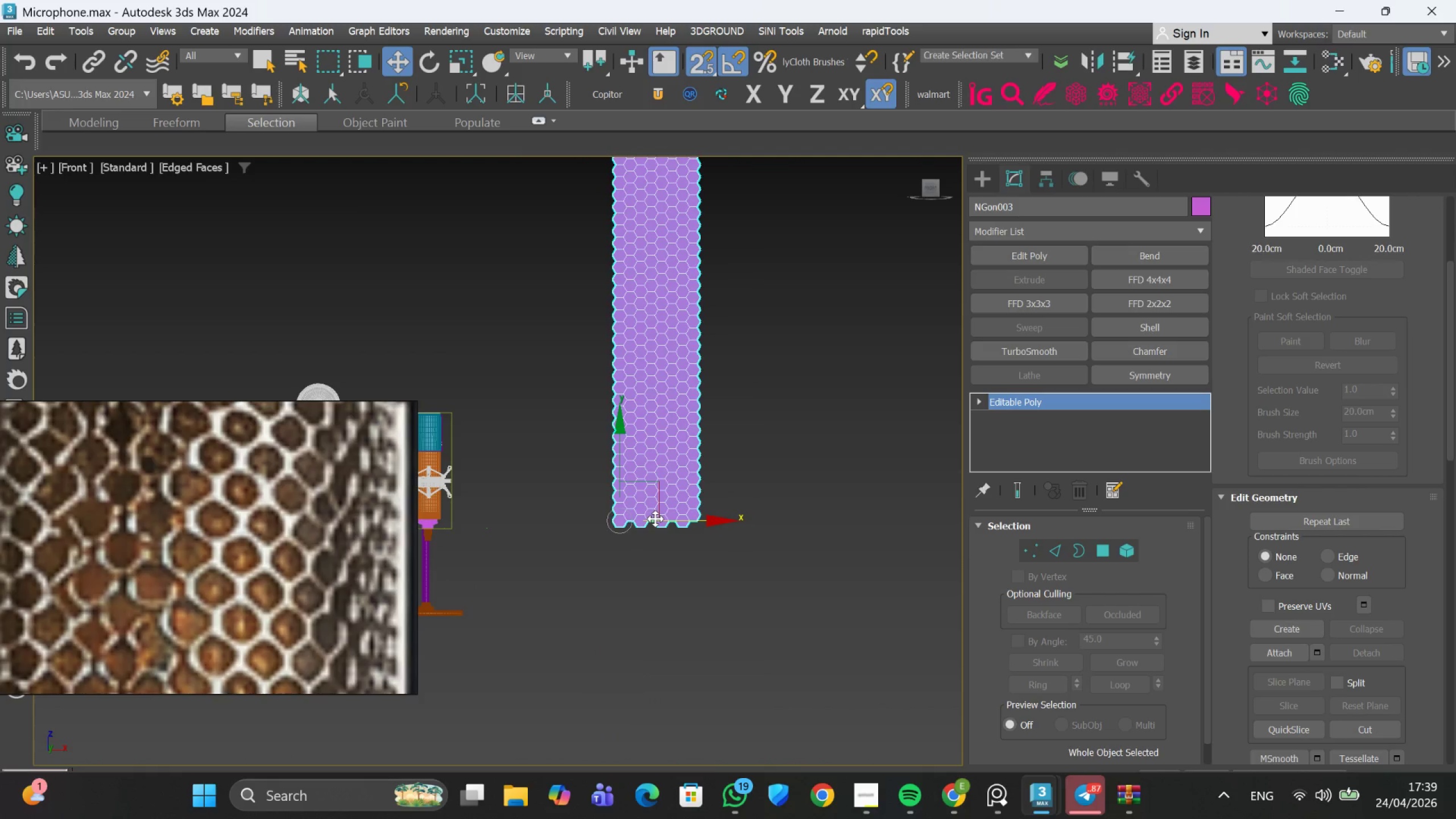 
hold_key(key=ShiftLeft, duration=3.28)
left_click_drag(start_coordinate=[658, 519], to_coordinate=[705, 528])
 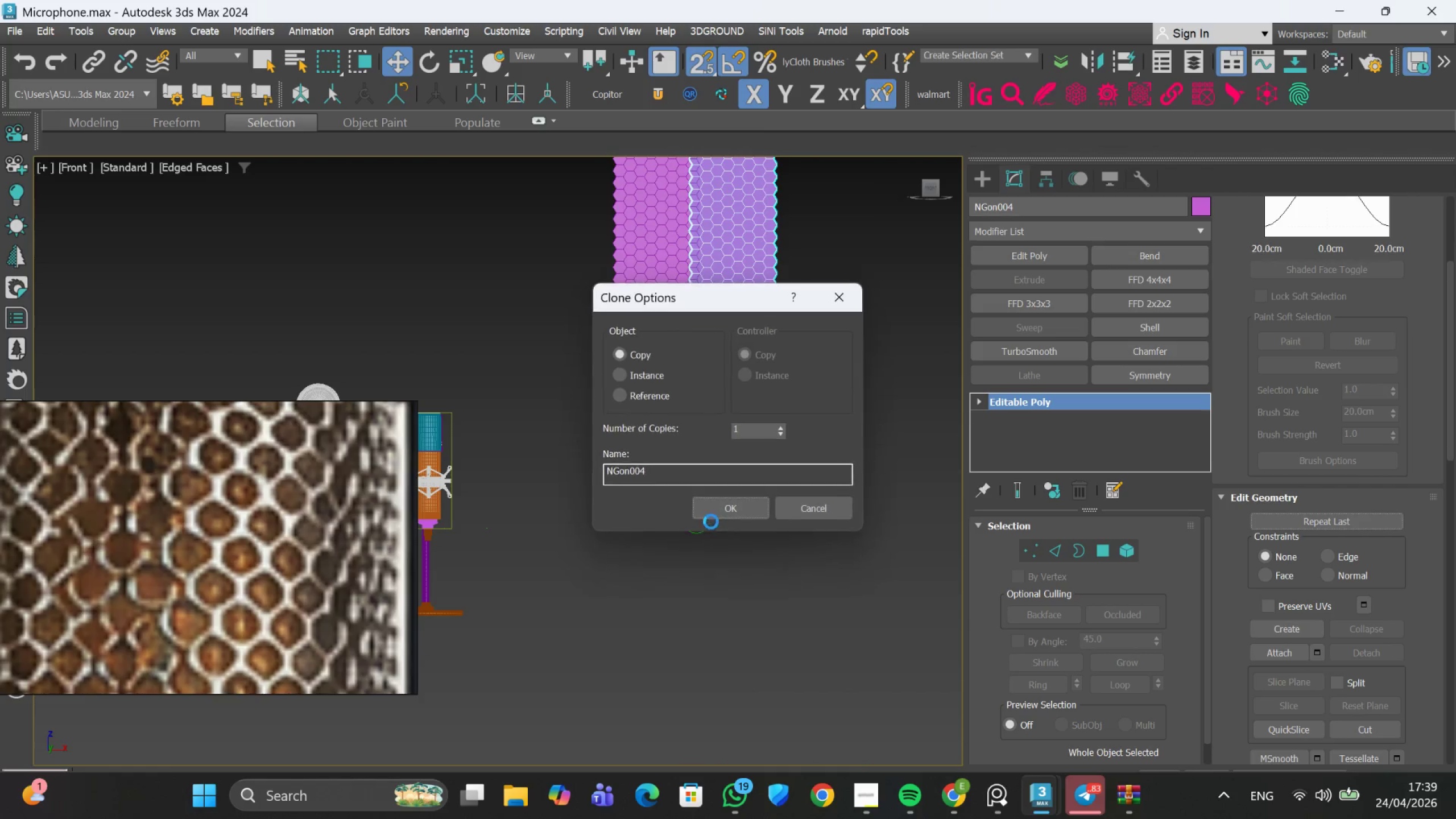 
scroll: coordinate [712, 519], scroll_direction: up, amount: 2.0
 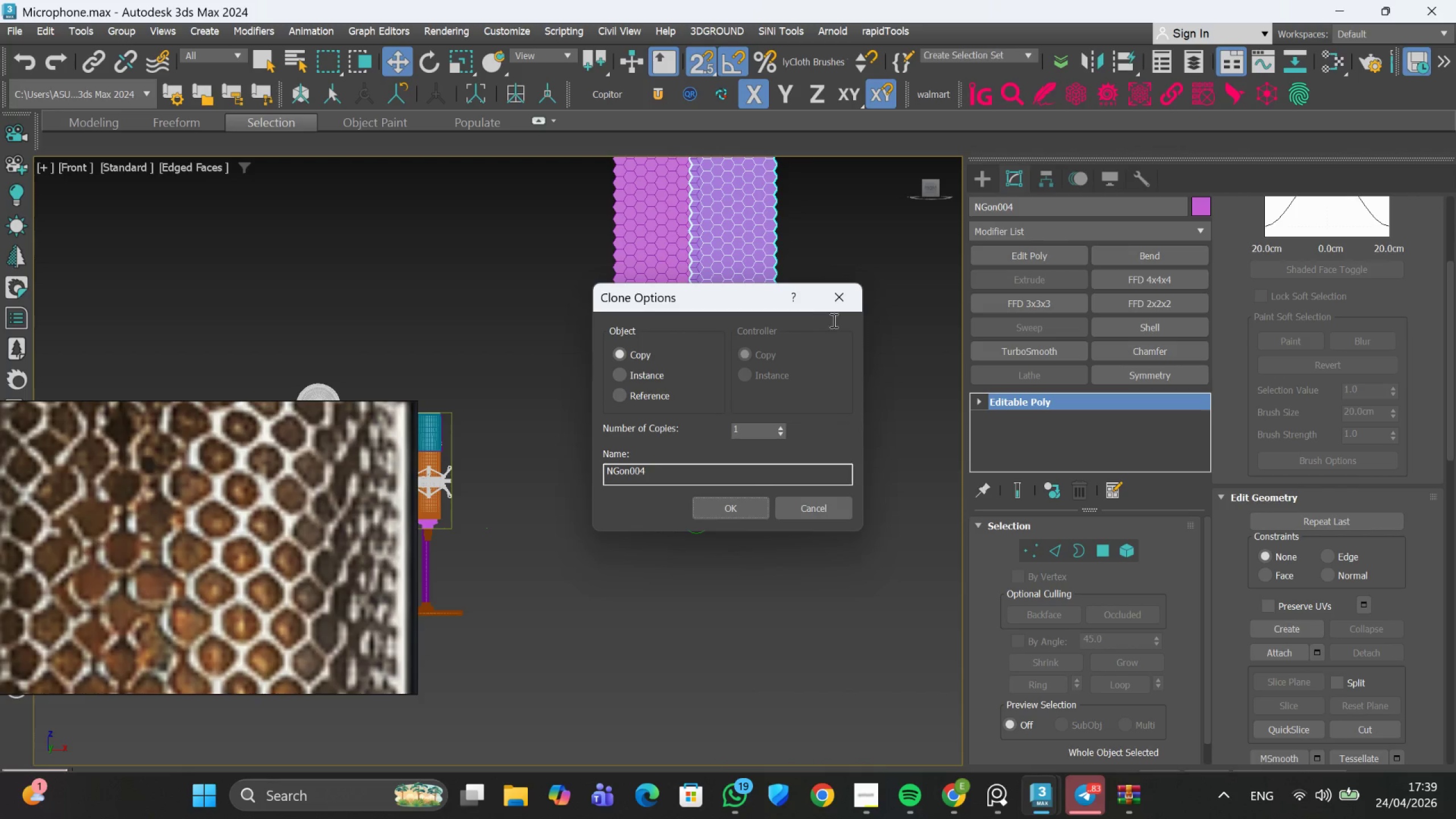 
left_click([855, 304])
 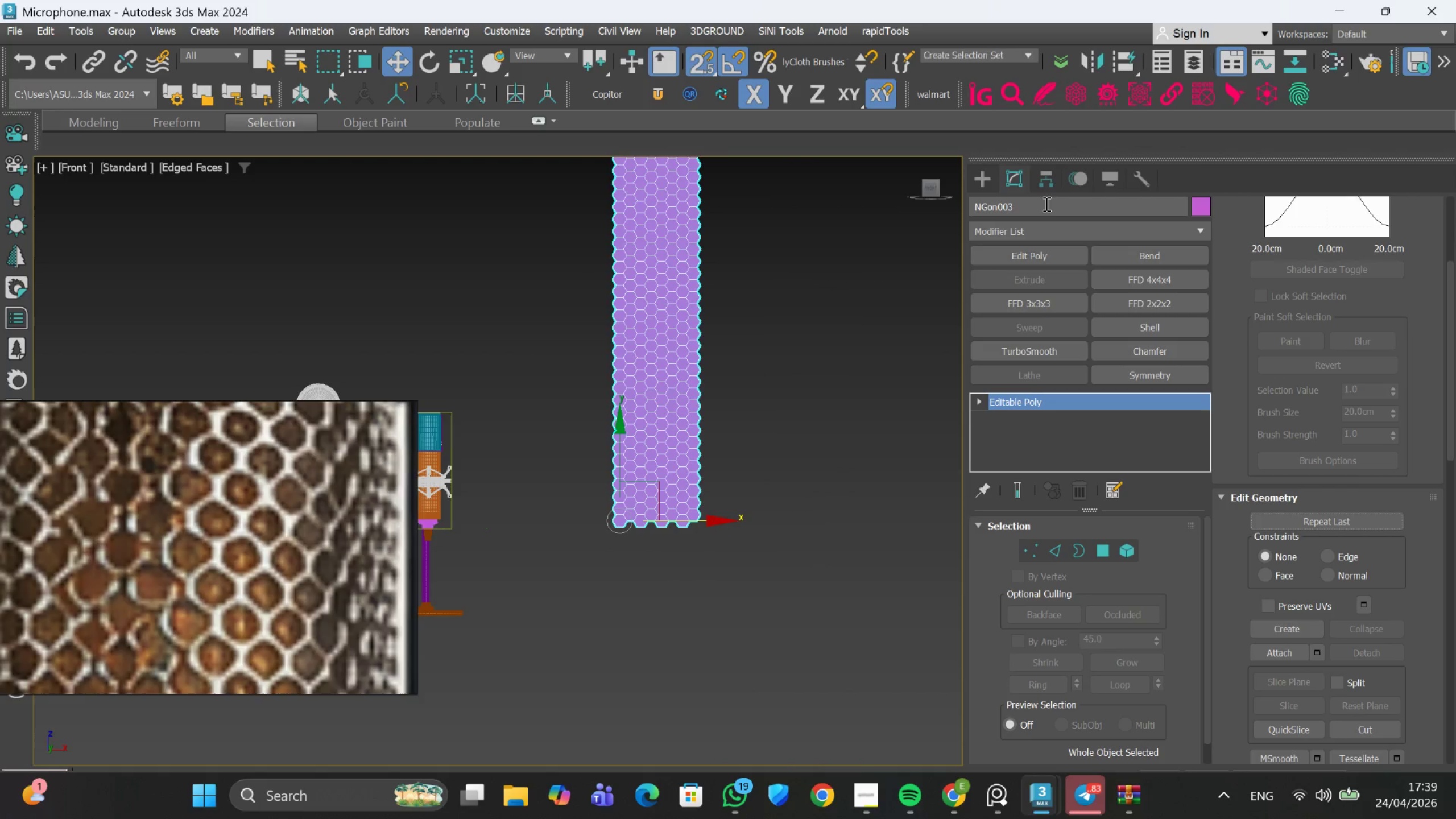 
left_click([1025, 229])
 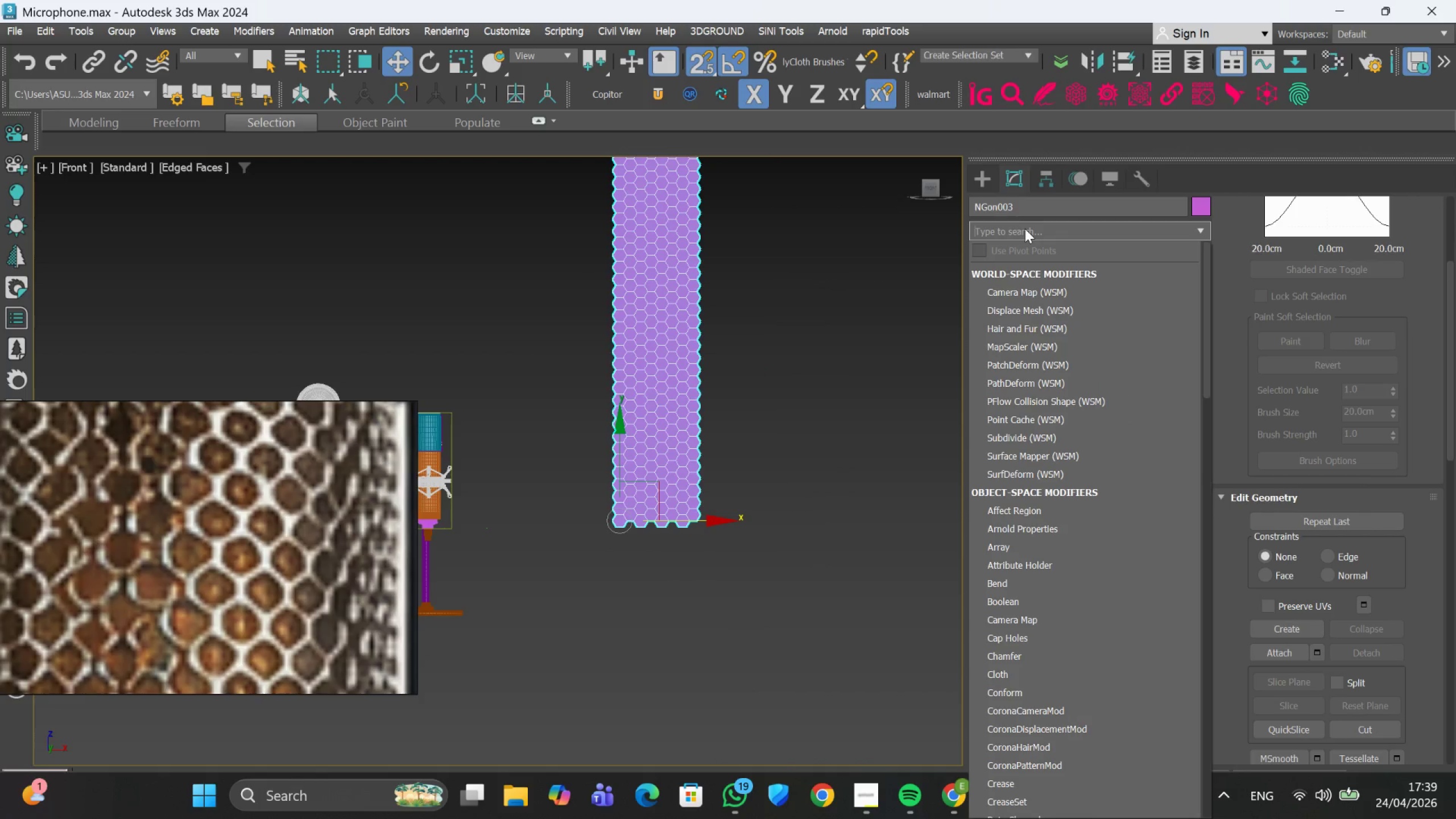 
type(arr)
 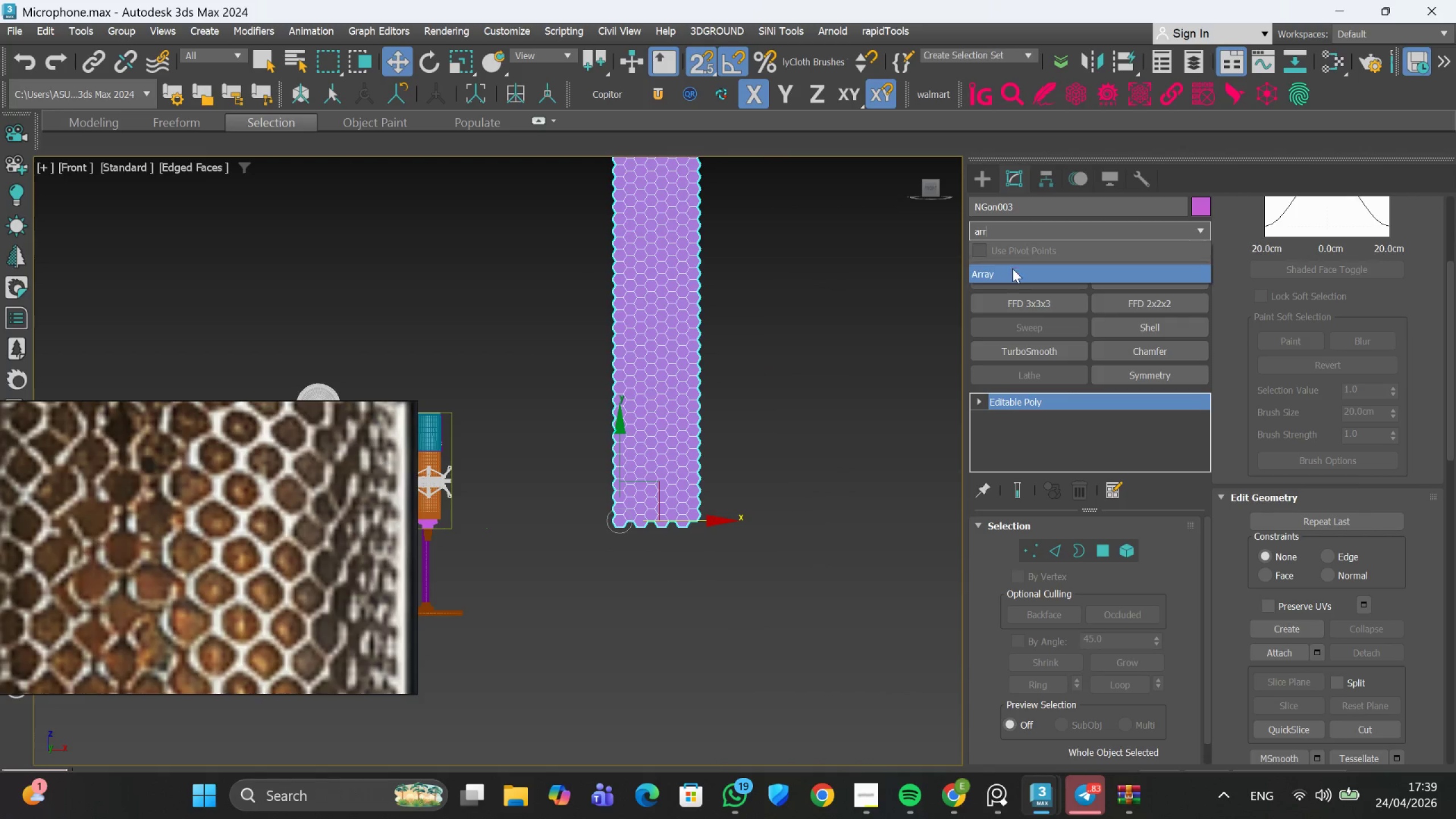 
left_click([1010, 276])
 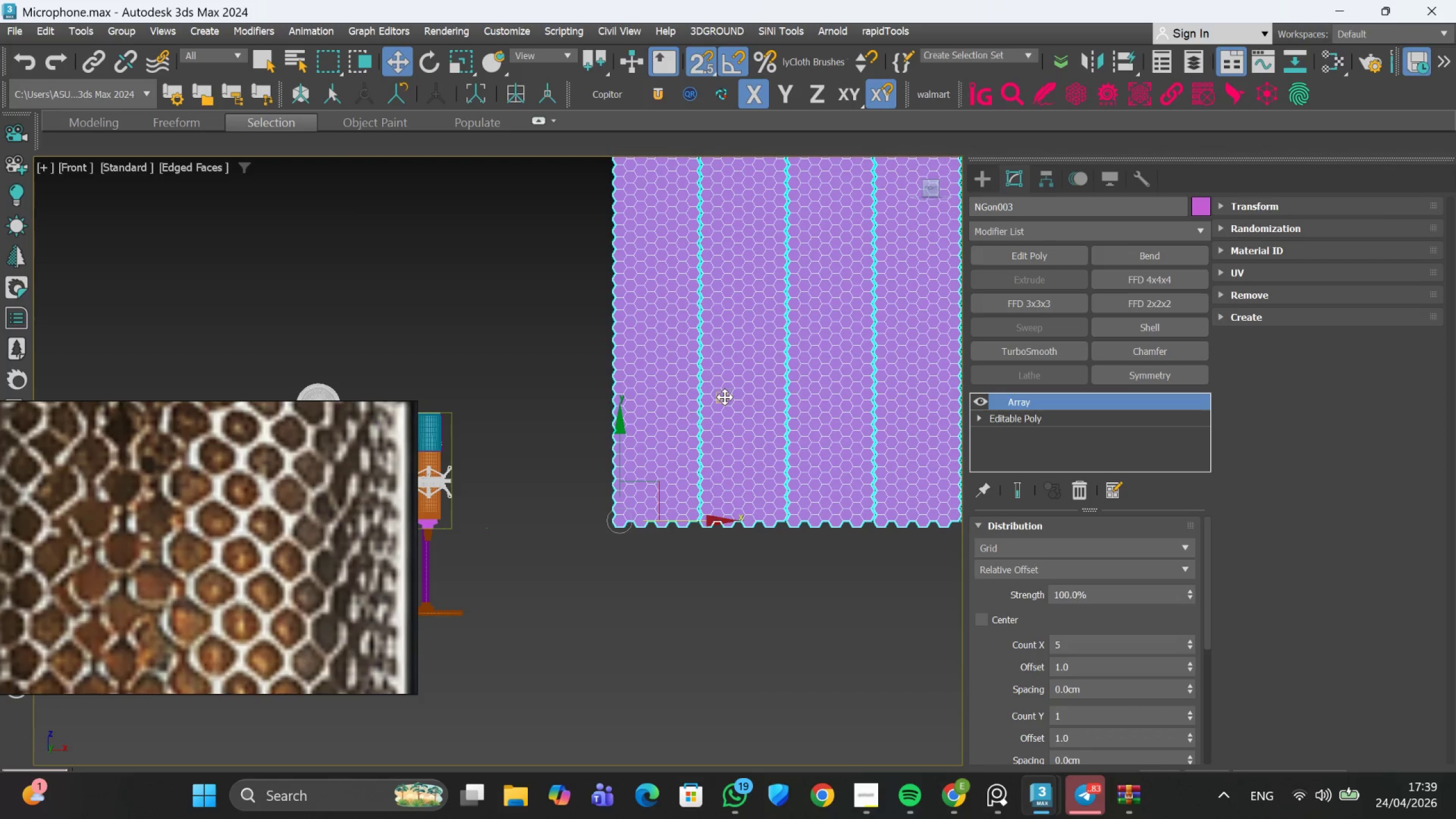 
scroll: coordinate [734, 426], scroll_direction: down, amount: 6.0
 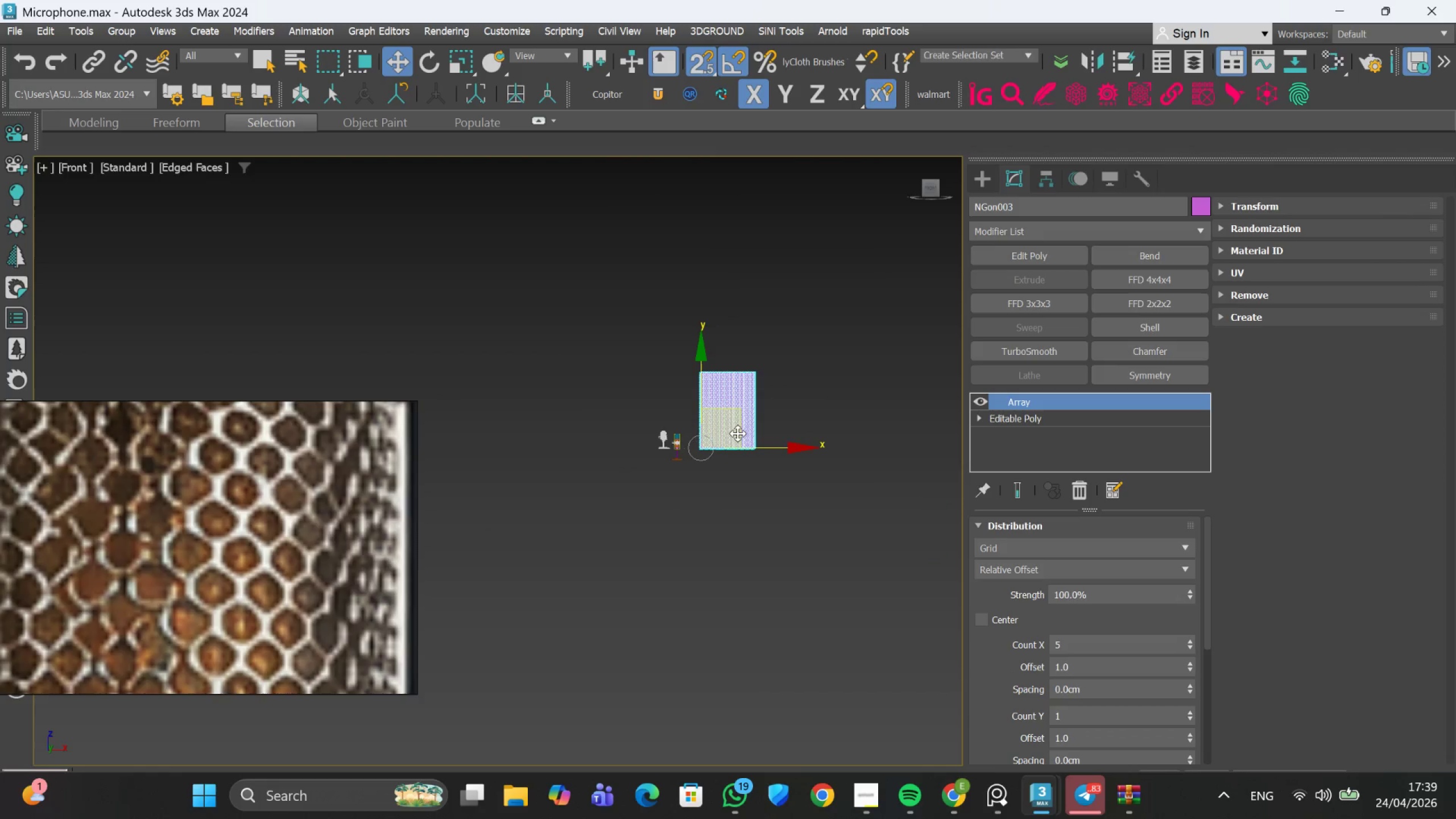 
scroll: coordinate [766, 432], scroll_direction: up, amount: 8.0
 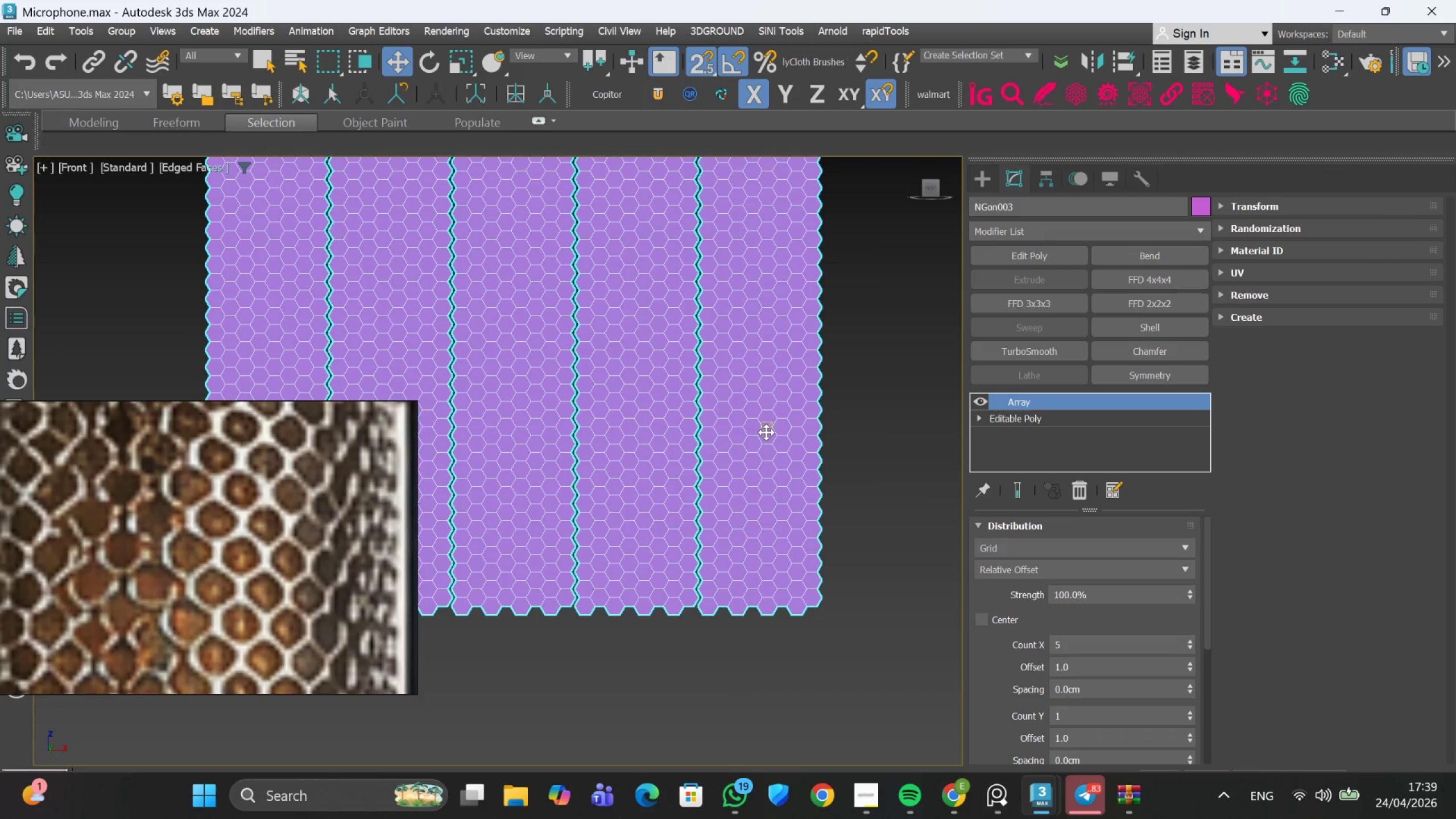 
scroll: coordinate [766, 432], scroll_direction: down, amount: 2.0
 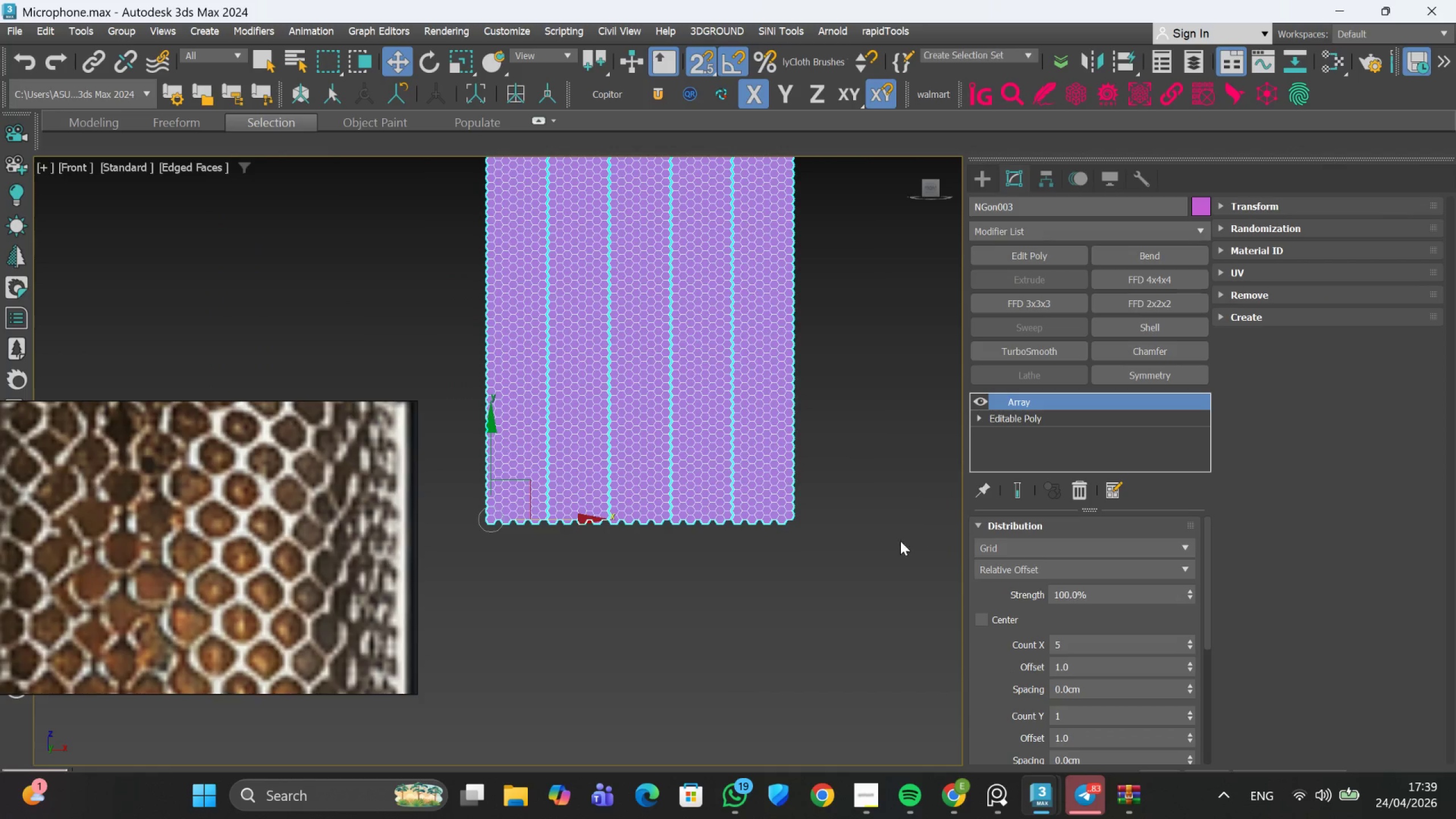 
scroll: coordinate [768, 518], scroll_direction: up, amount: 3.0
 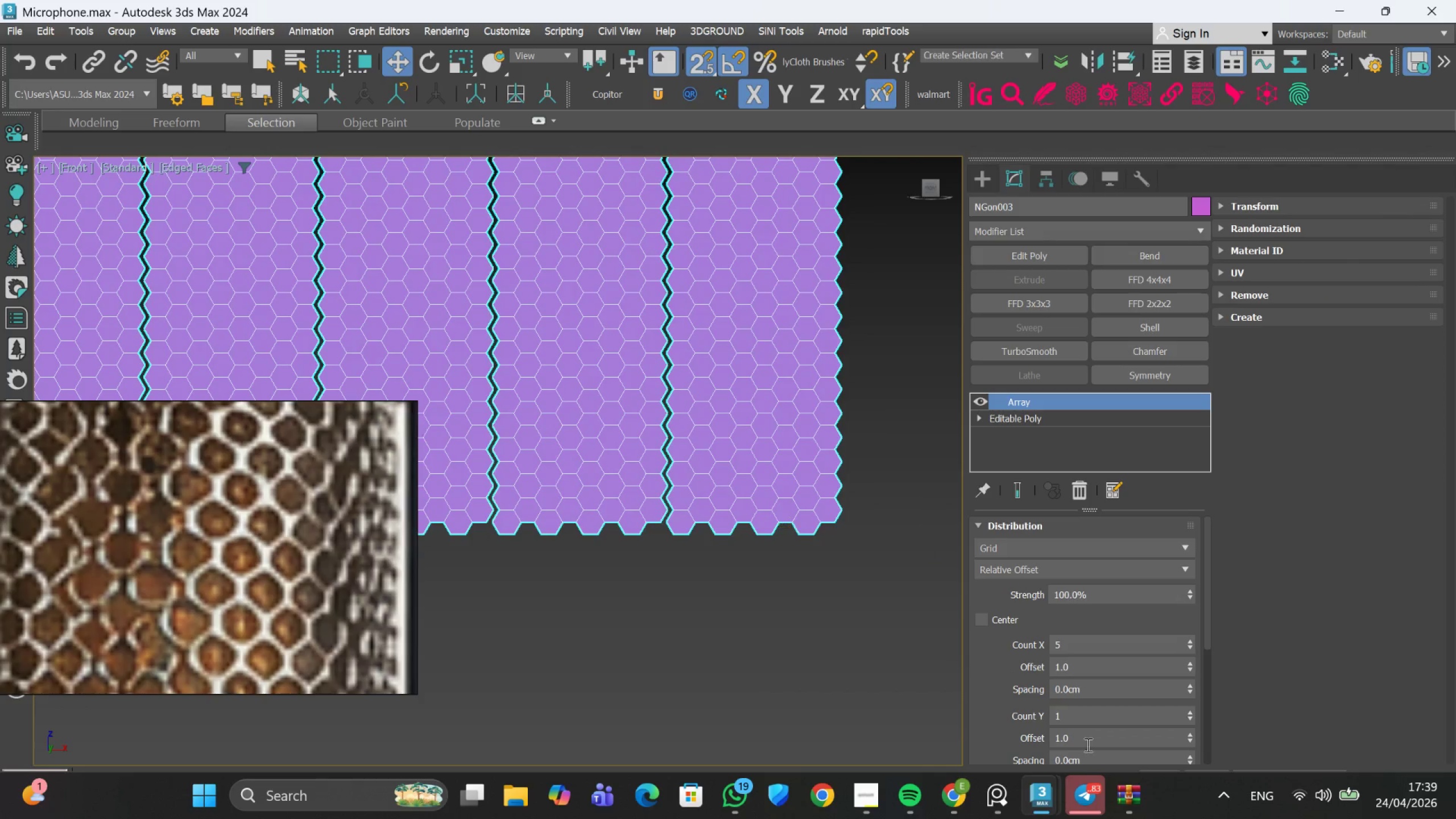 
double_click([1076, 653])
 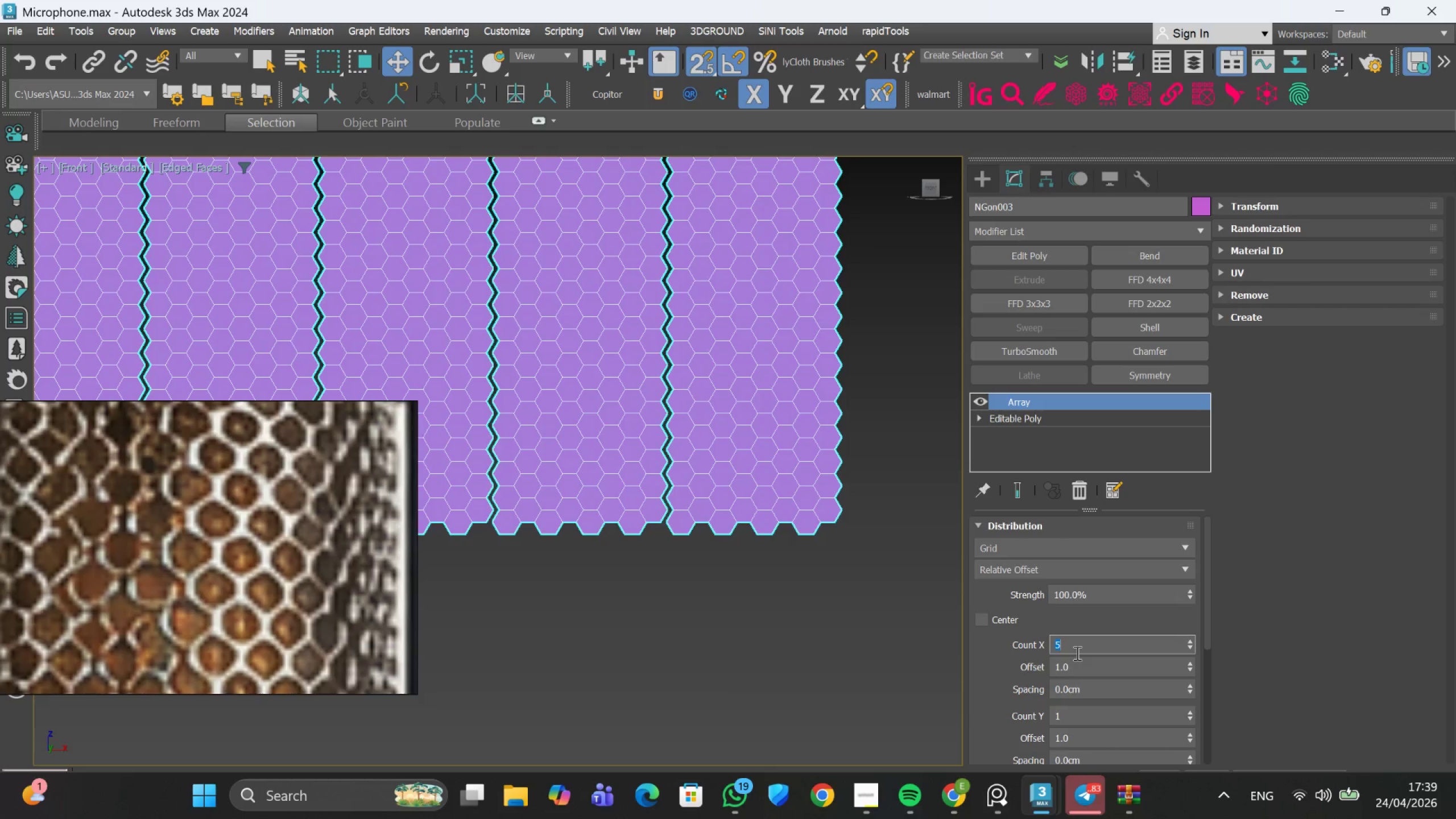 
type(20)
 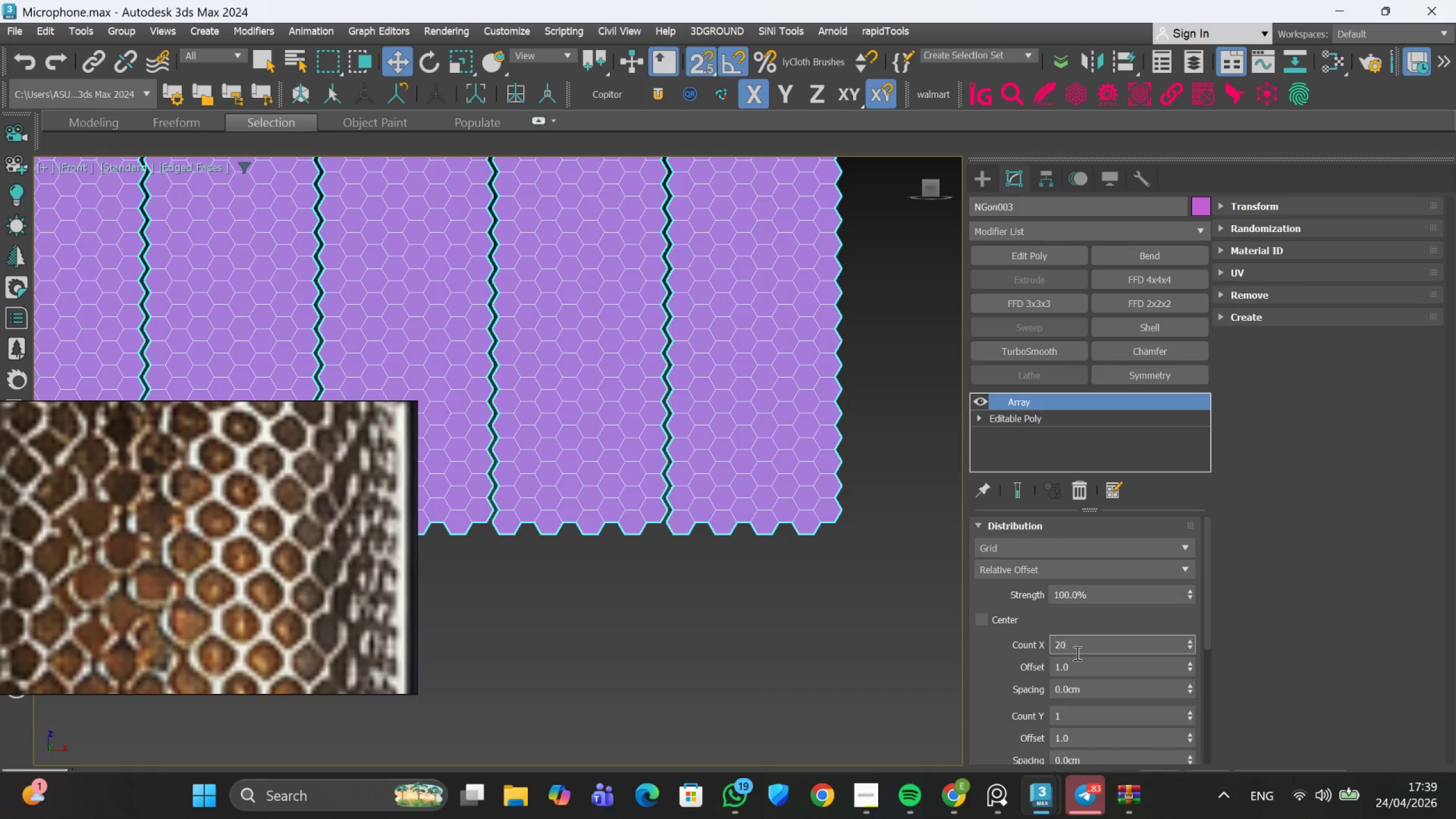 
key(Enter)
 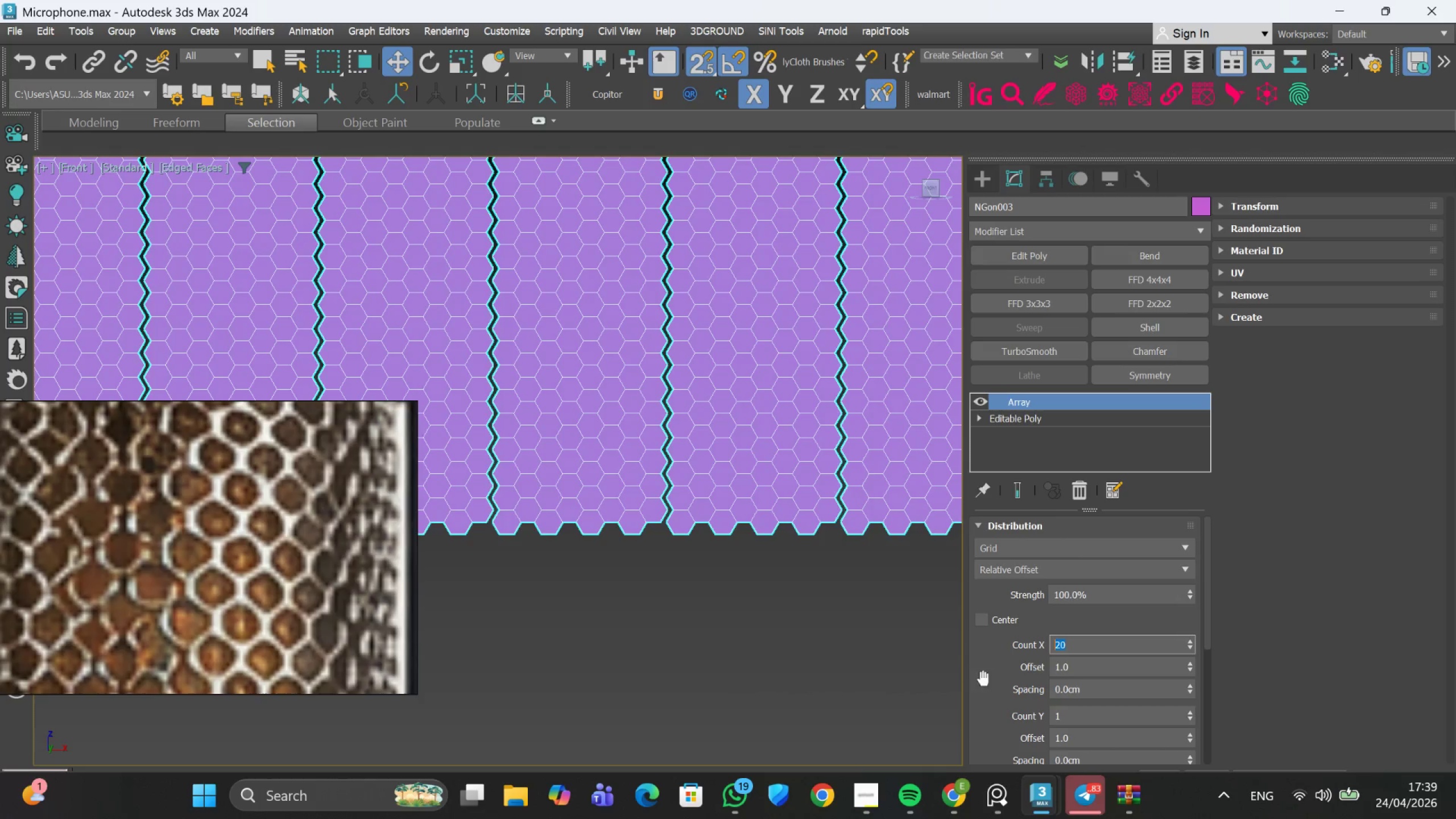 
scroll: coordinate [706, 574], scroll_direction: down, amount: 11.0
 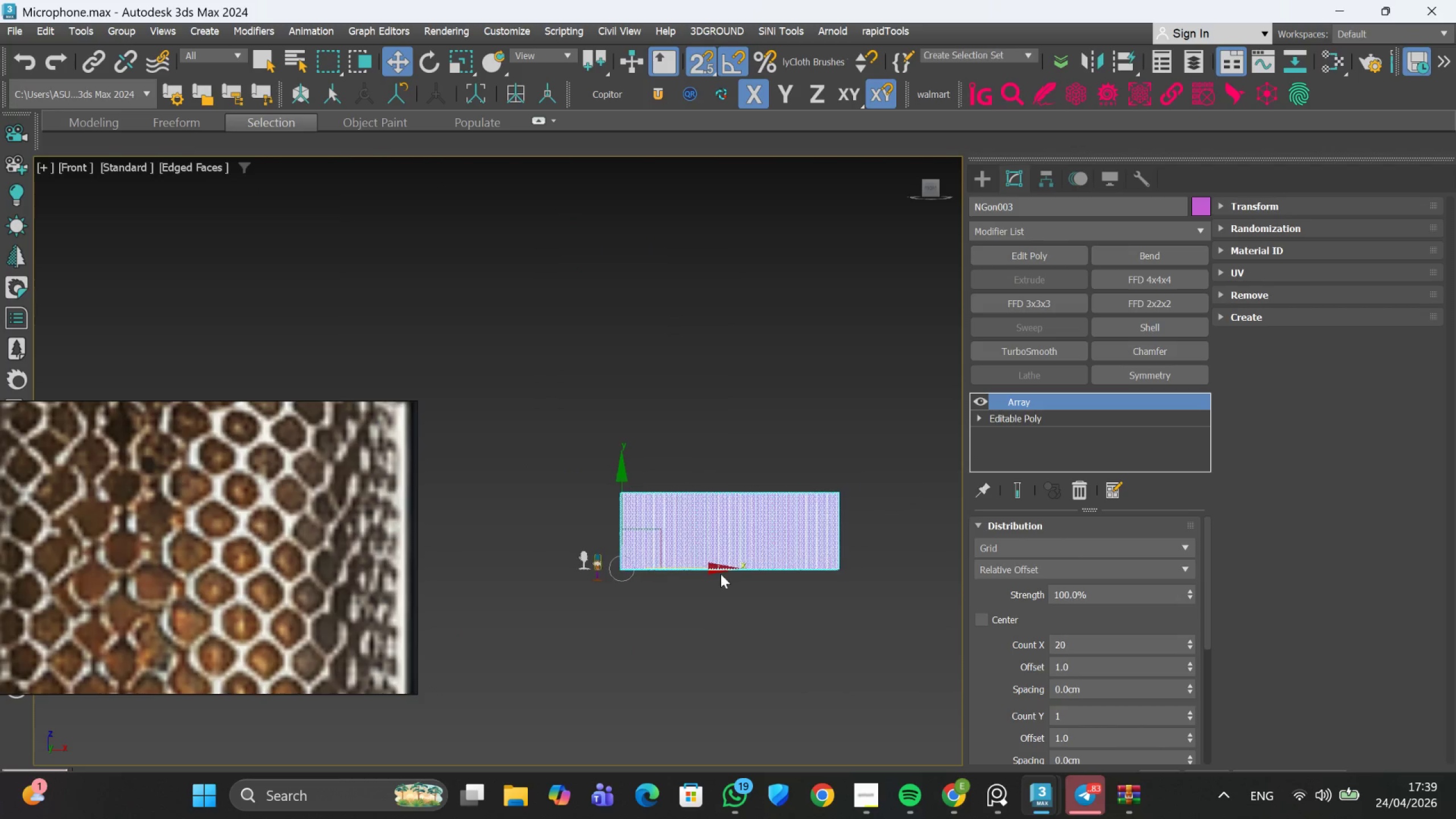 
scroll: coordinate [872, 527], scroll_direction: up, amount: 10.0
 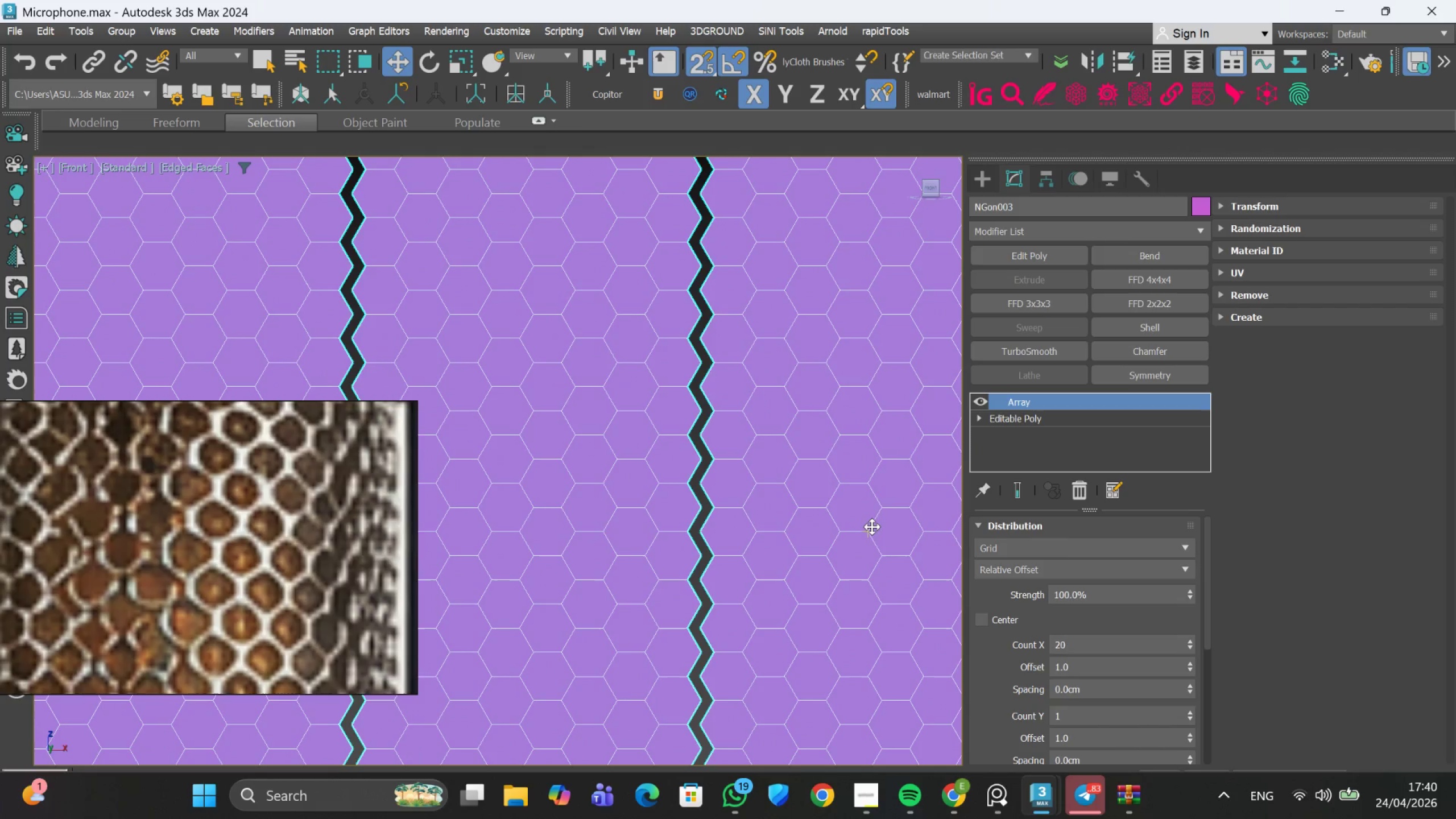 
scroll: coordinate [867, 532], scroll_direction: down, amount: 3.0
 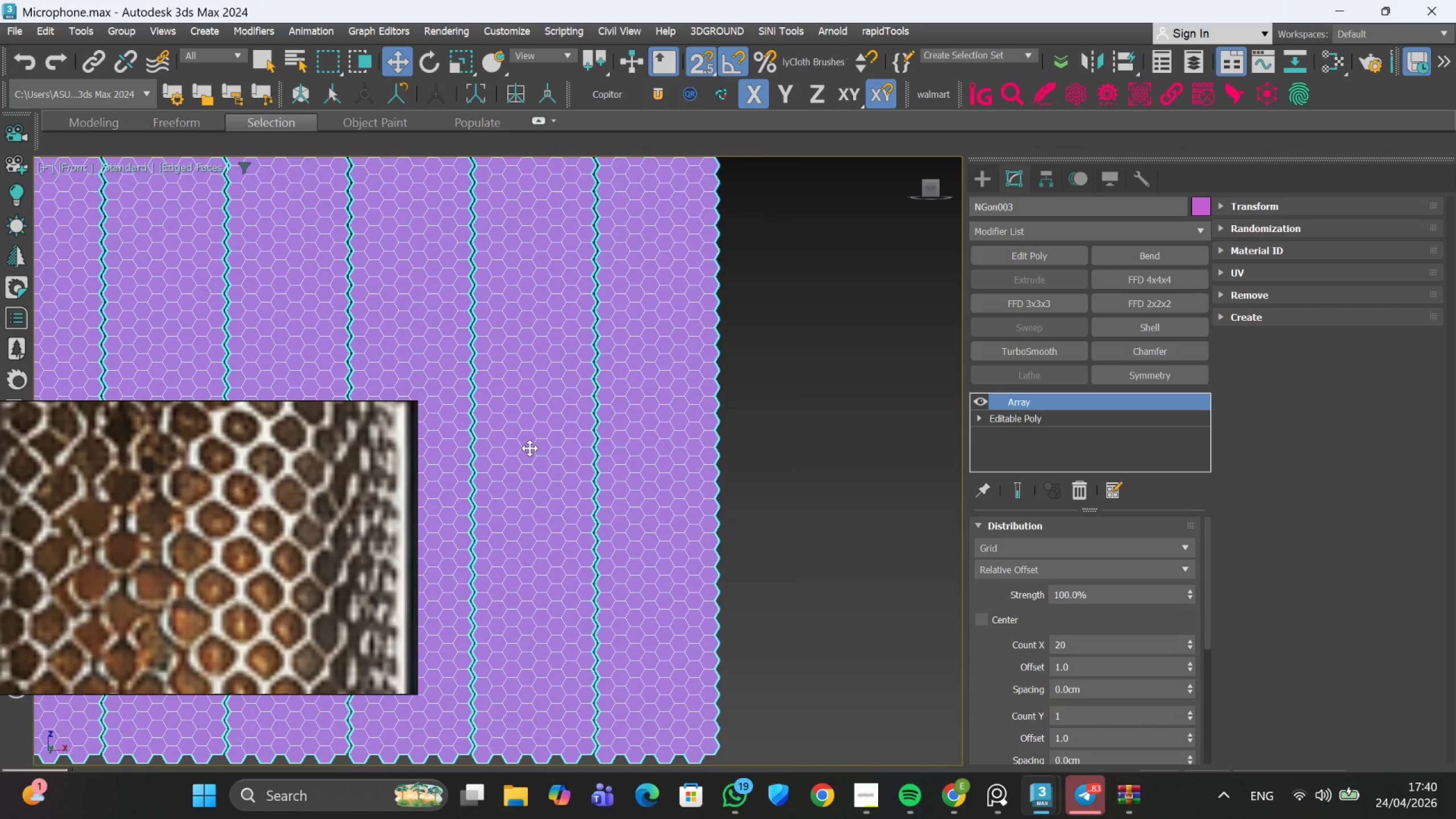 
scroll: coordinate [618, 461], scroll_direction: up, amount: 6.0
 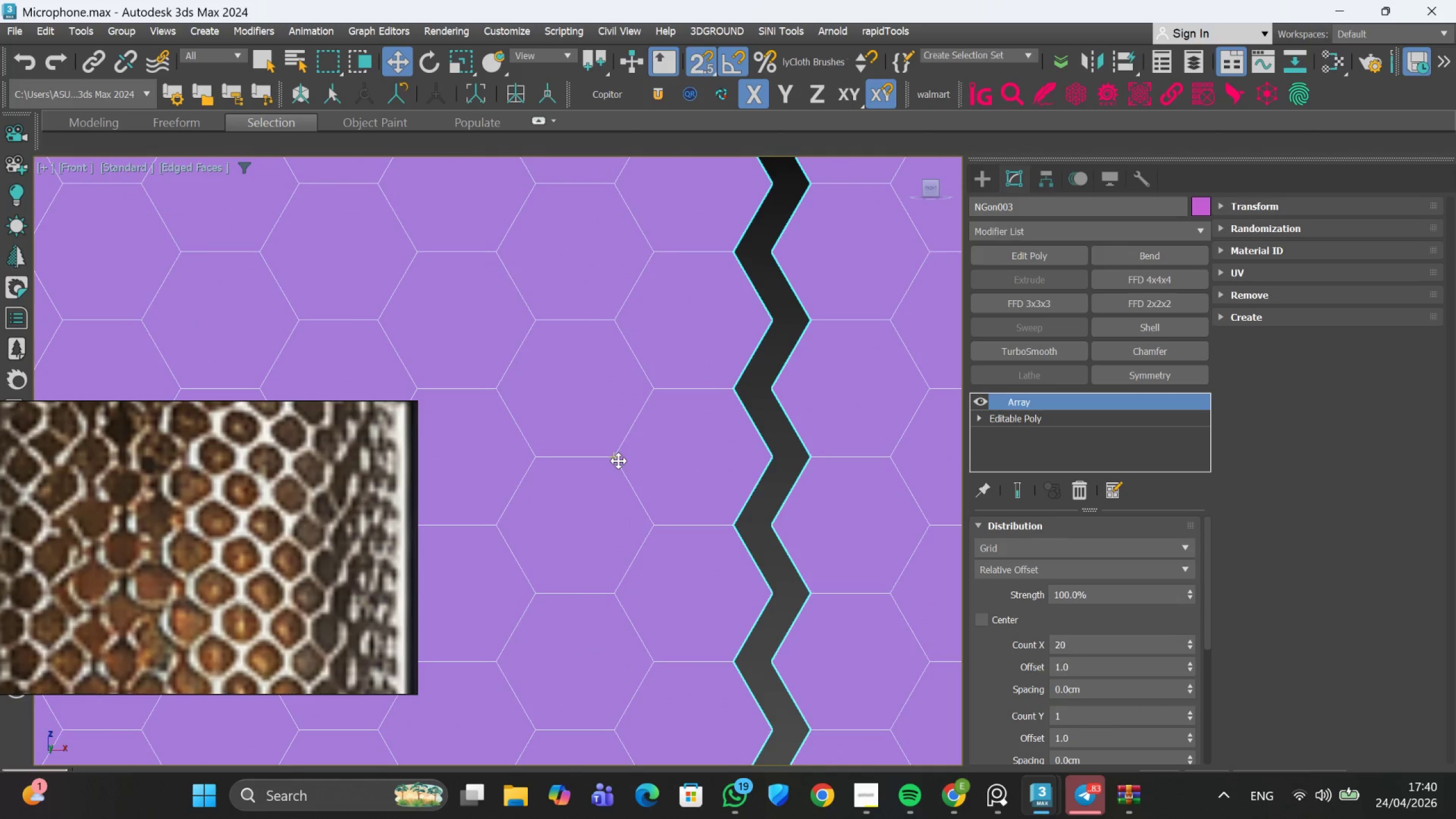 
scroll: coordinate [623, 468], scroll_direction: down, amount: 7.0
 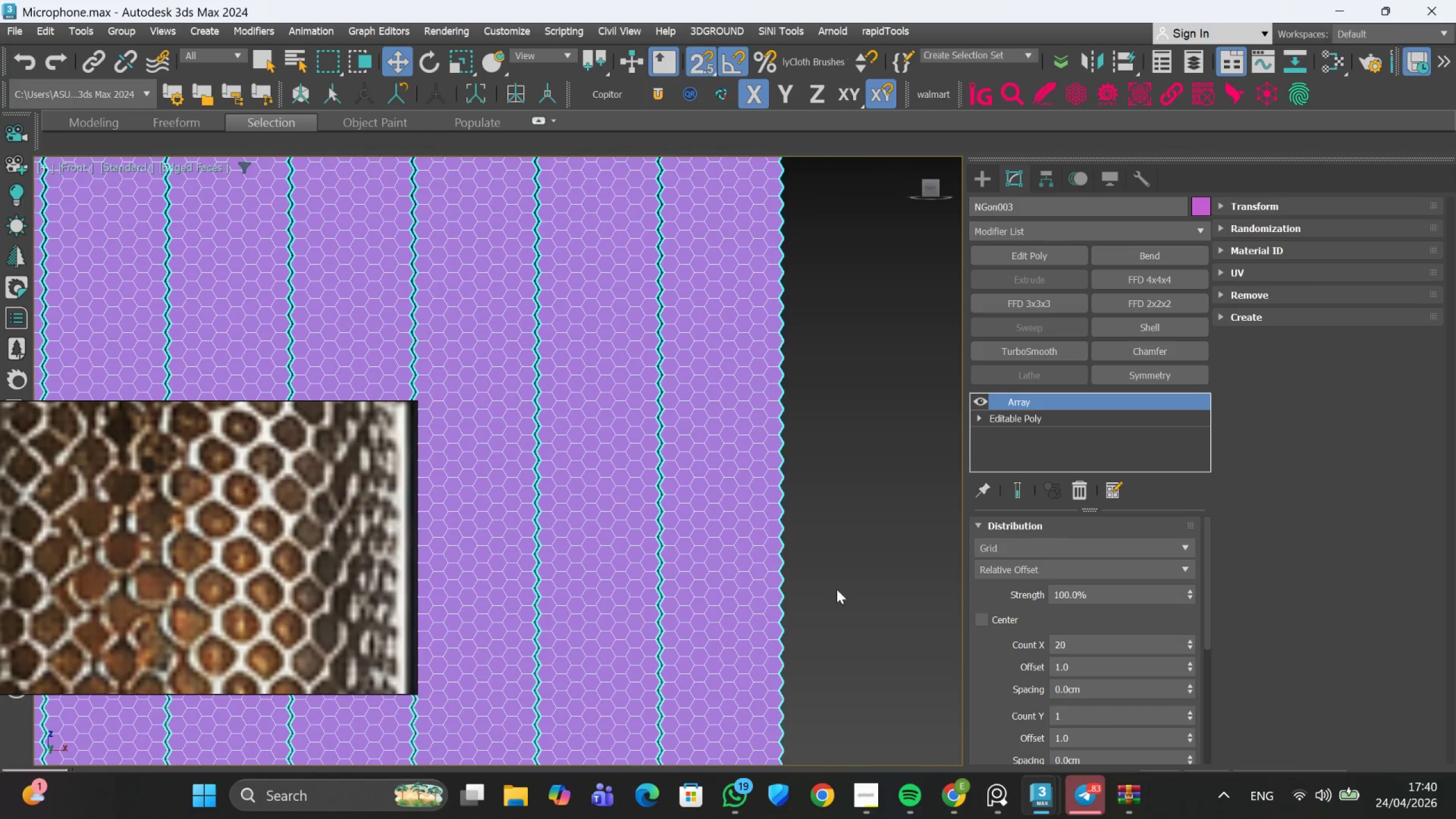 
scroll: coordinate [695, 582], scroll_direction: up, amount: 3.0
 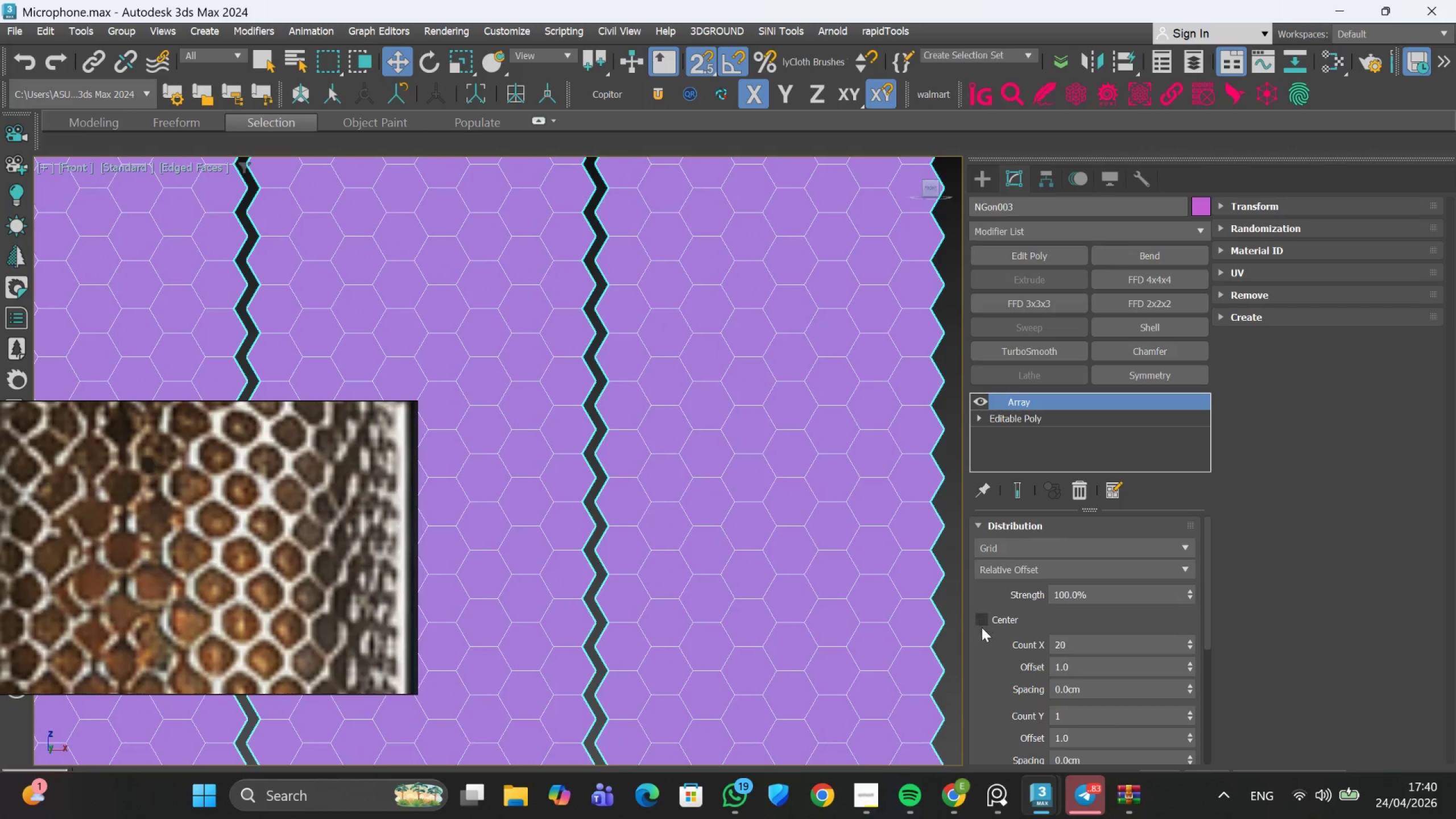 
scroll: coordinate [756, 675], scroll_direction: down, amount: 7.0
 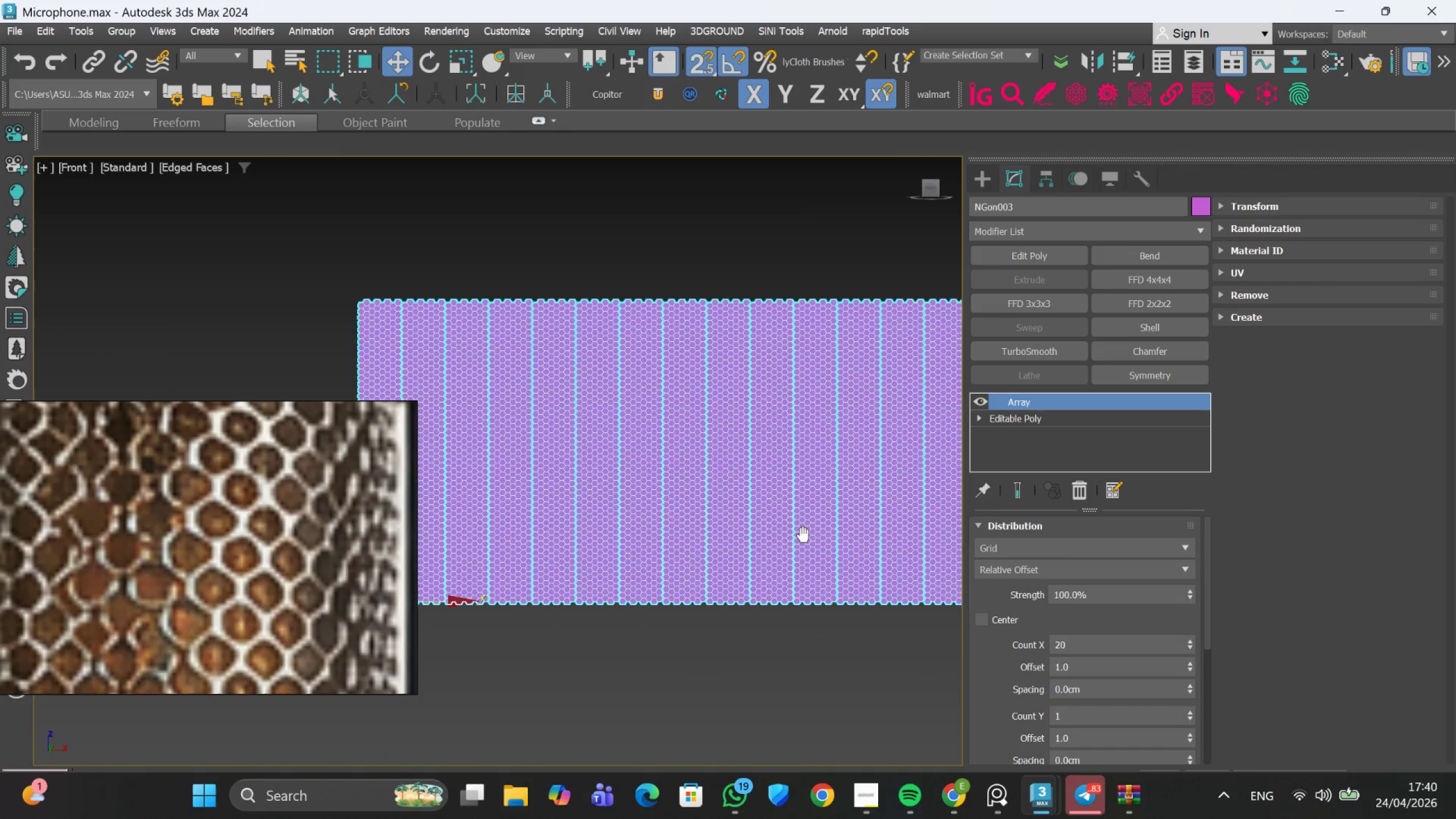 
scroll: coordinate [503, 466], scroll_direction: up, amount: 7.0
 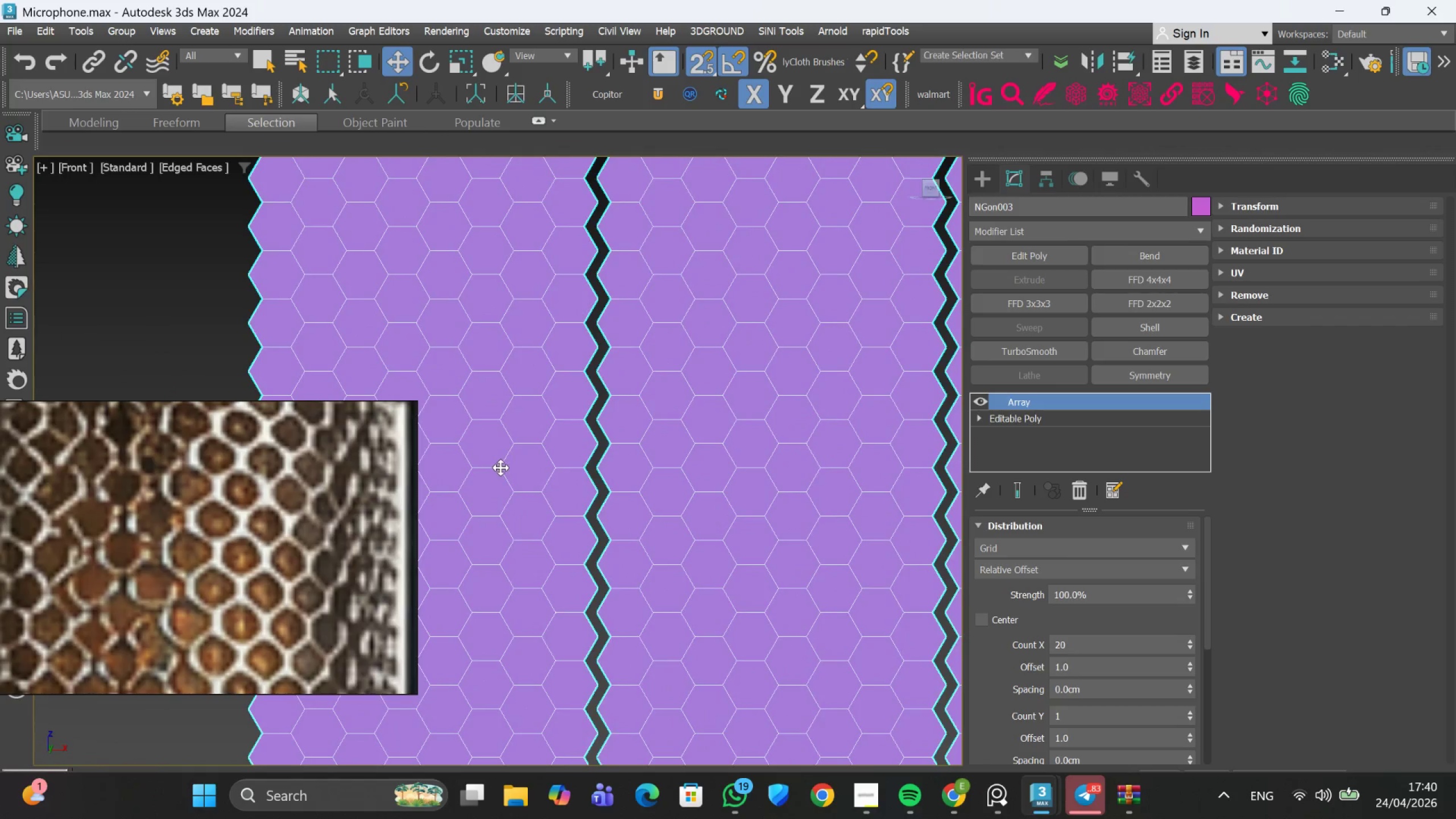 
scroll: coordinate [539, 464], scroll_direction: down, amount: 6.0
 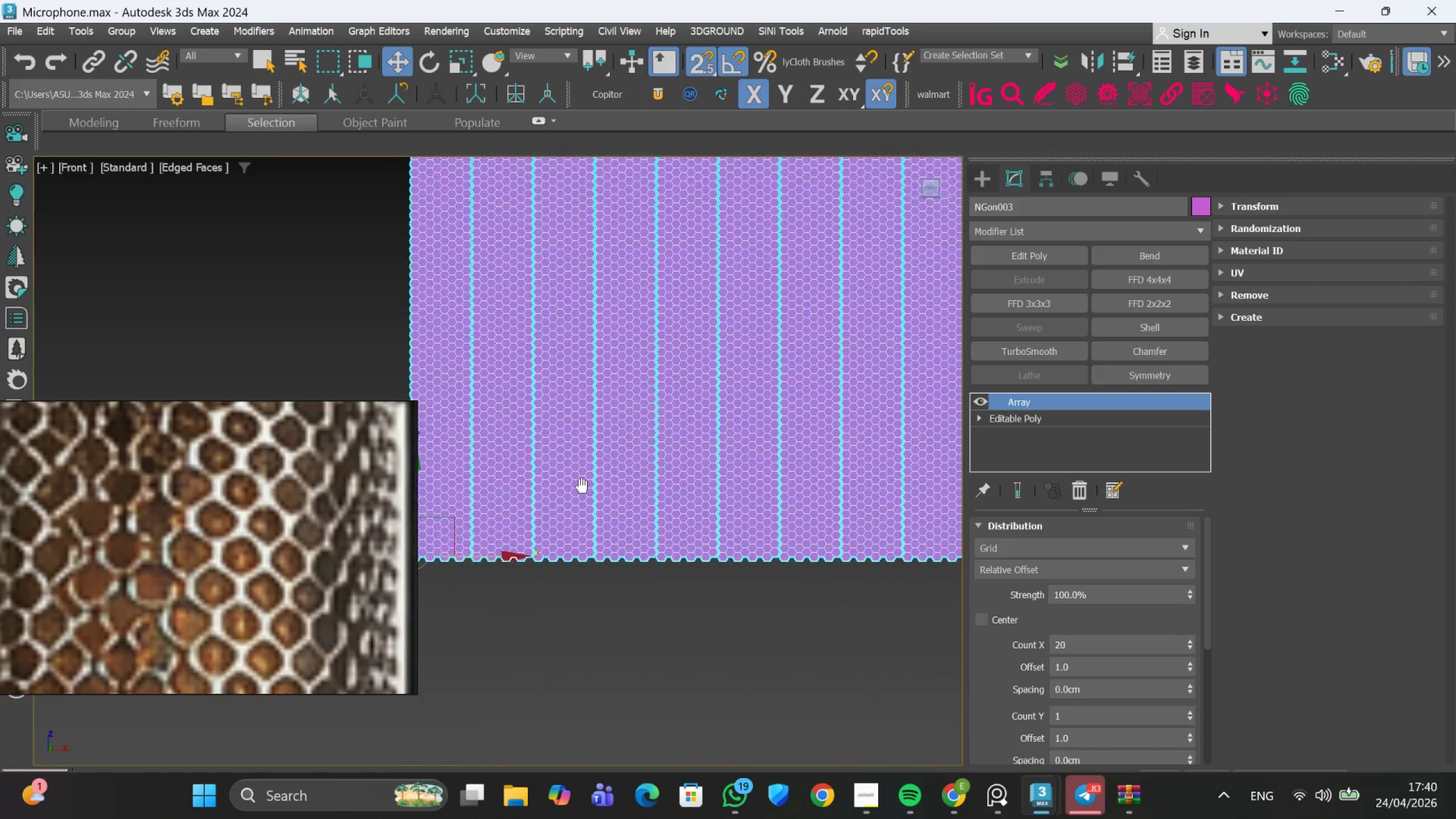 
scroll: coordinate [850, 530], scroll_direction: up, amount: 6.0
 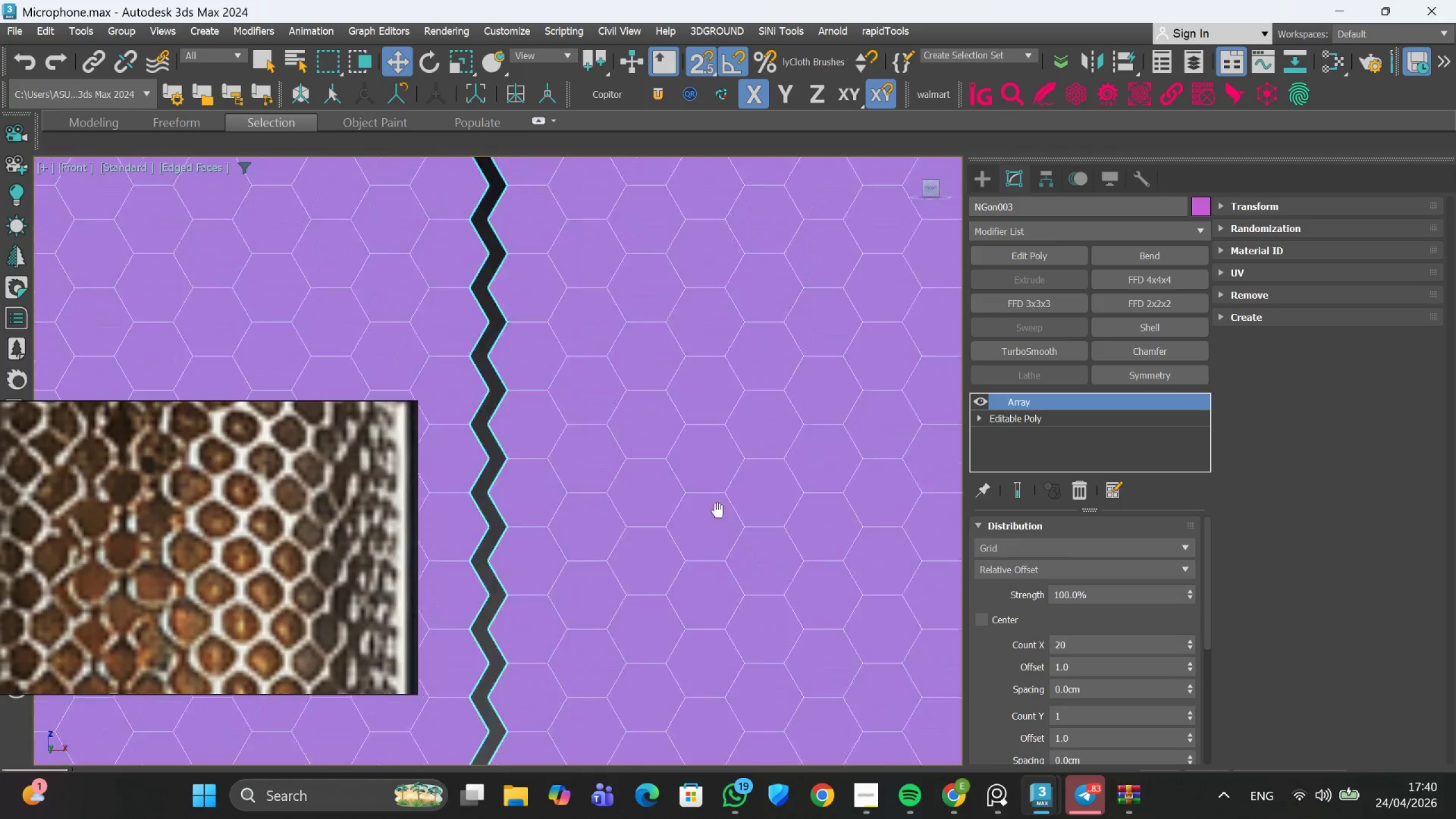 
scroll: coordinate [687, 514], scroll_direction: down, amount: 4.0
 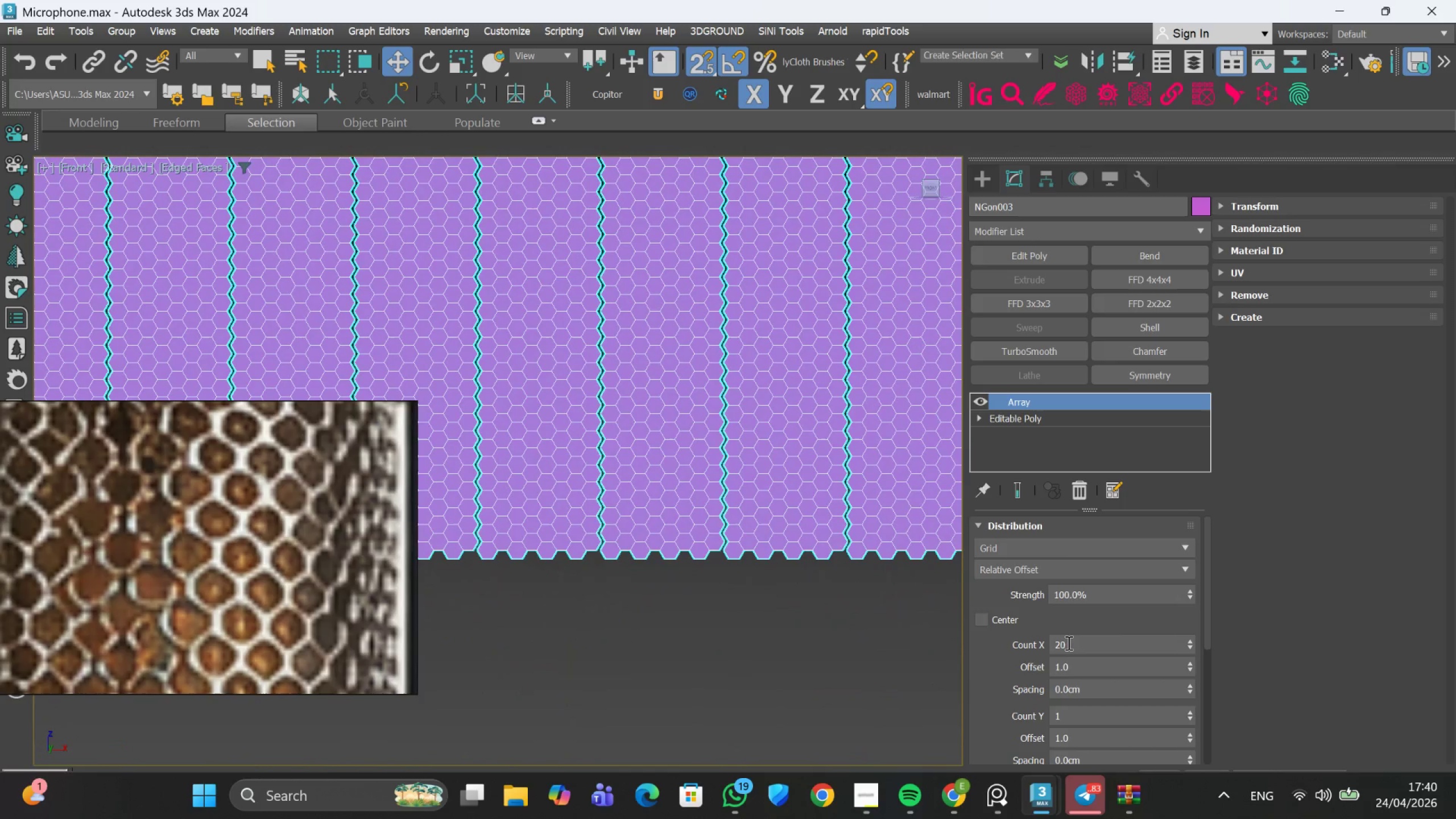 
double_click([1068, 643])
 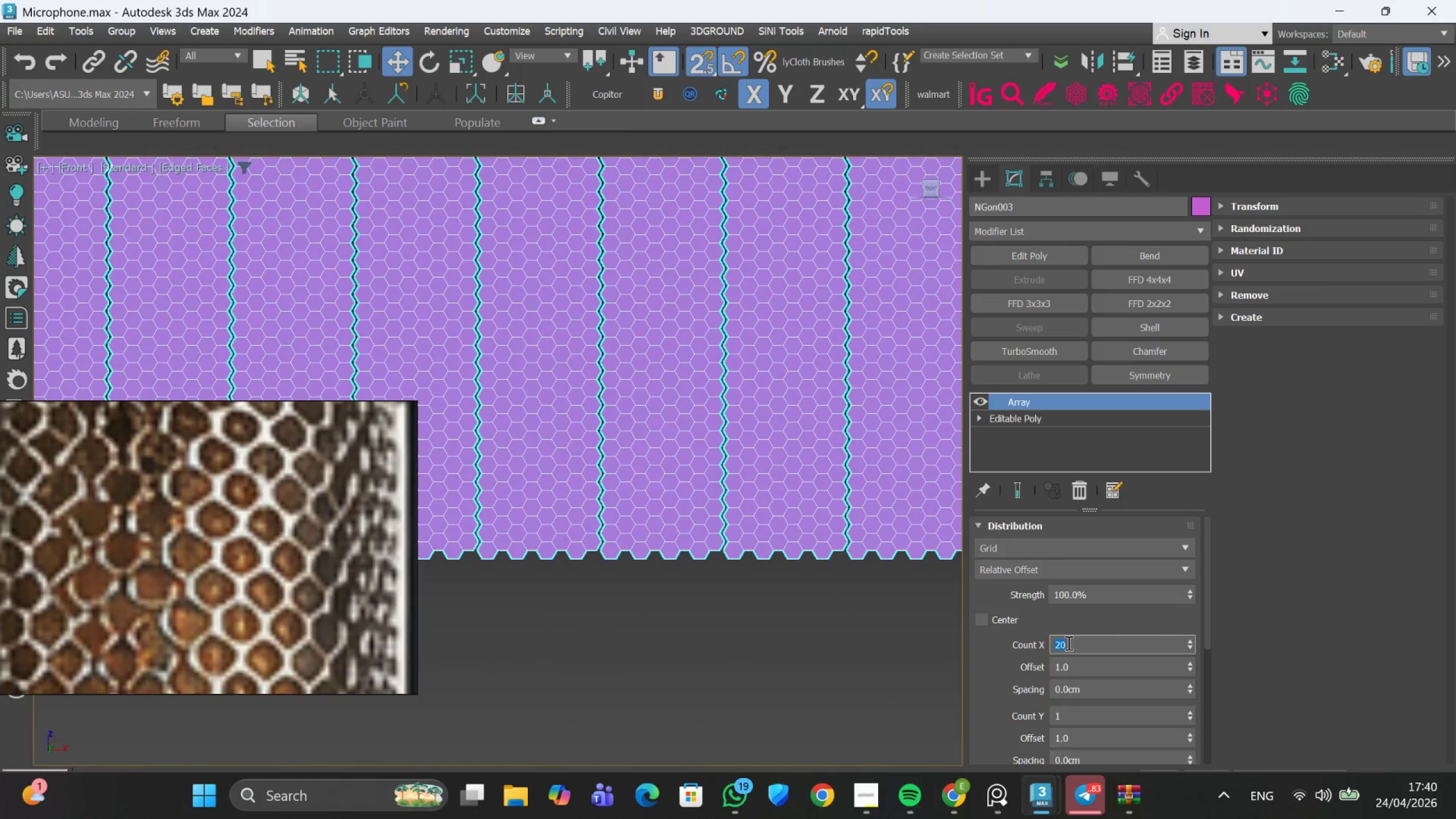 
type(20)
 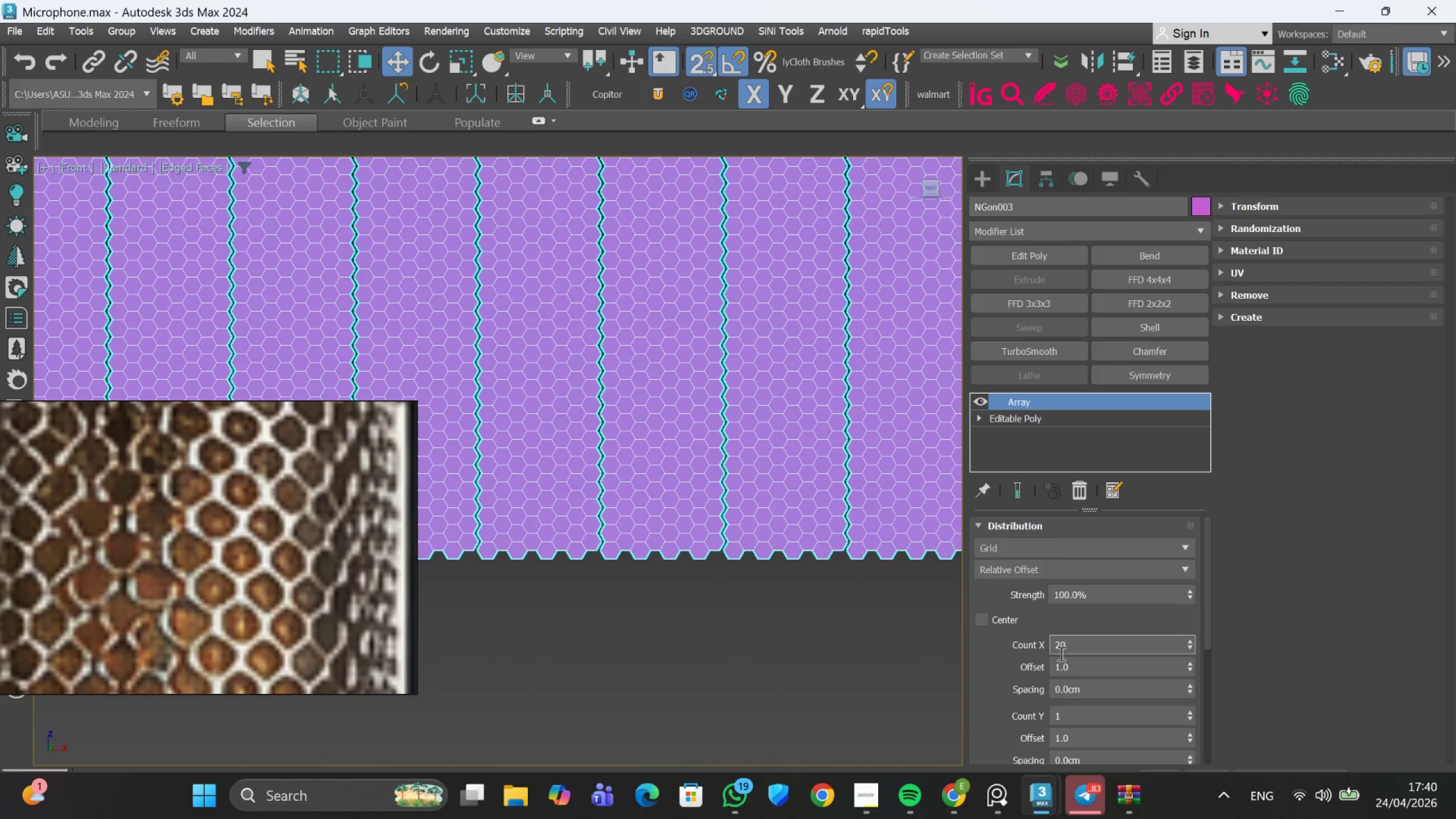 
key(Enter)
 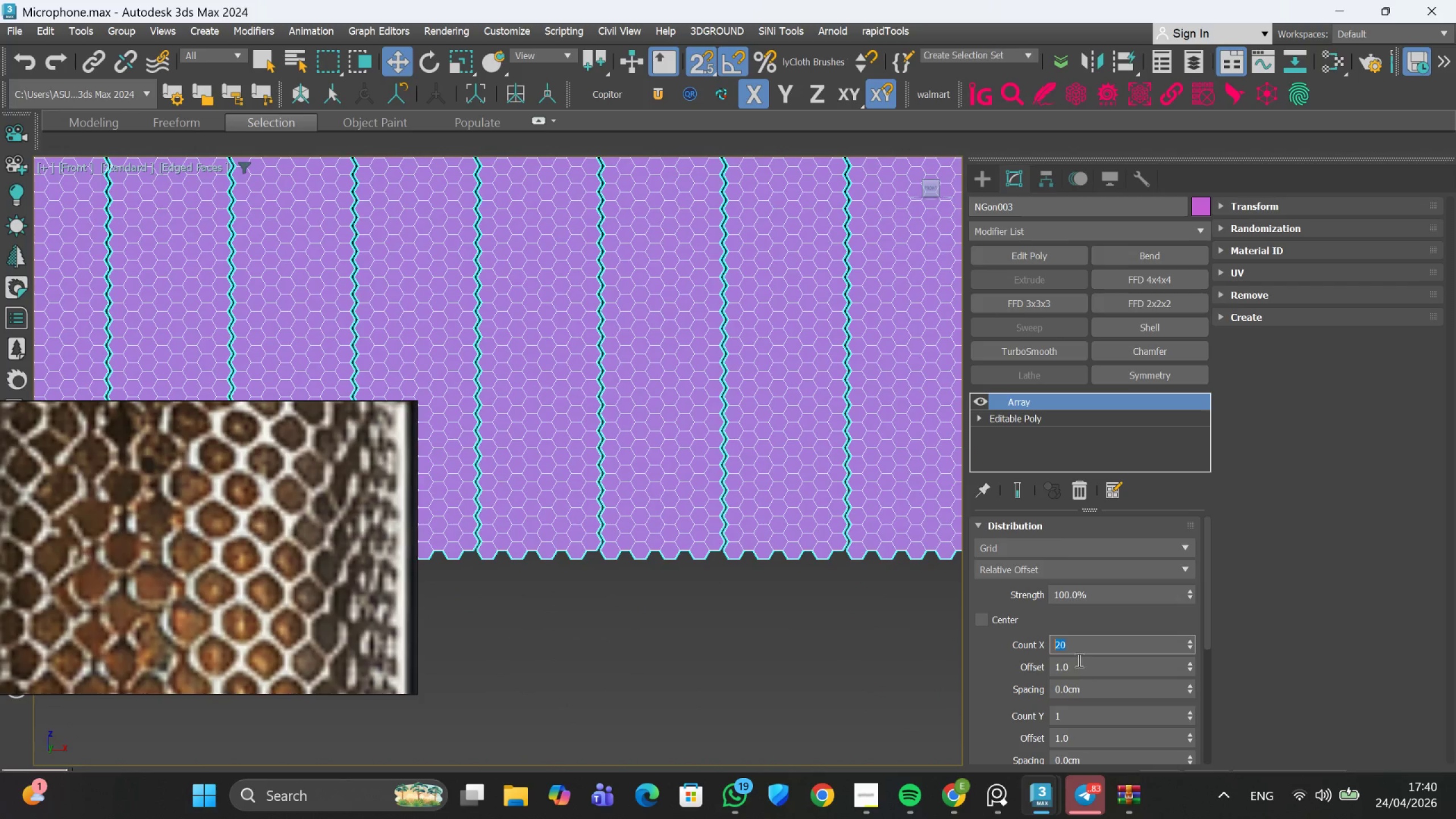 
double_click([1078, 651])
 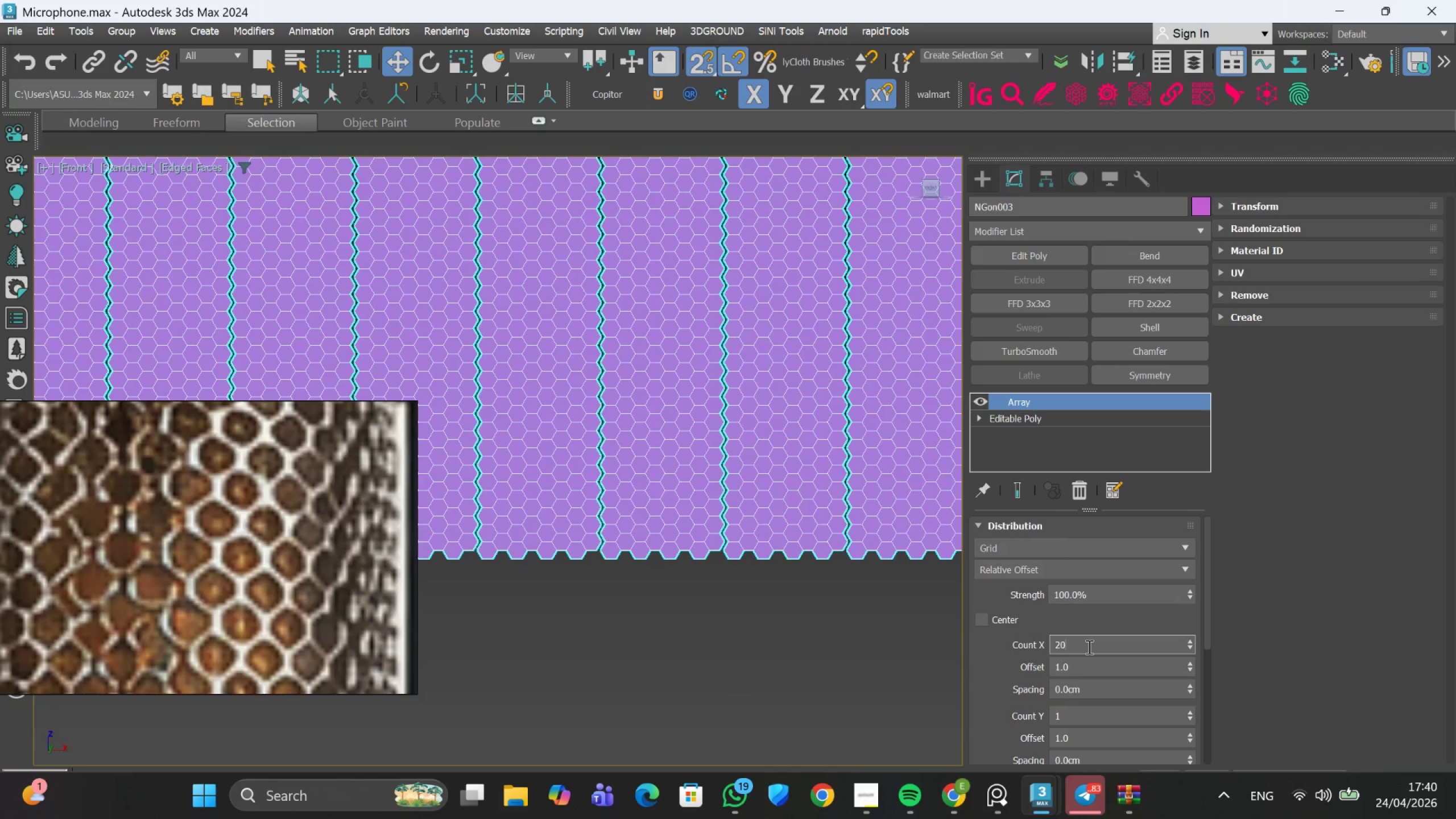 
key(Backspace)
key(Backspace)
key(Backspace)
type(30)
 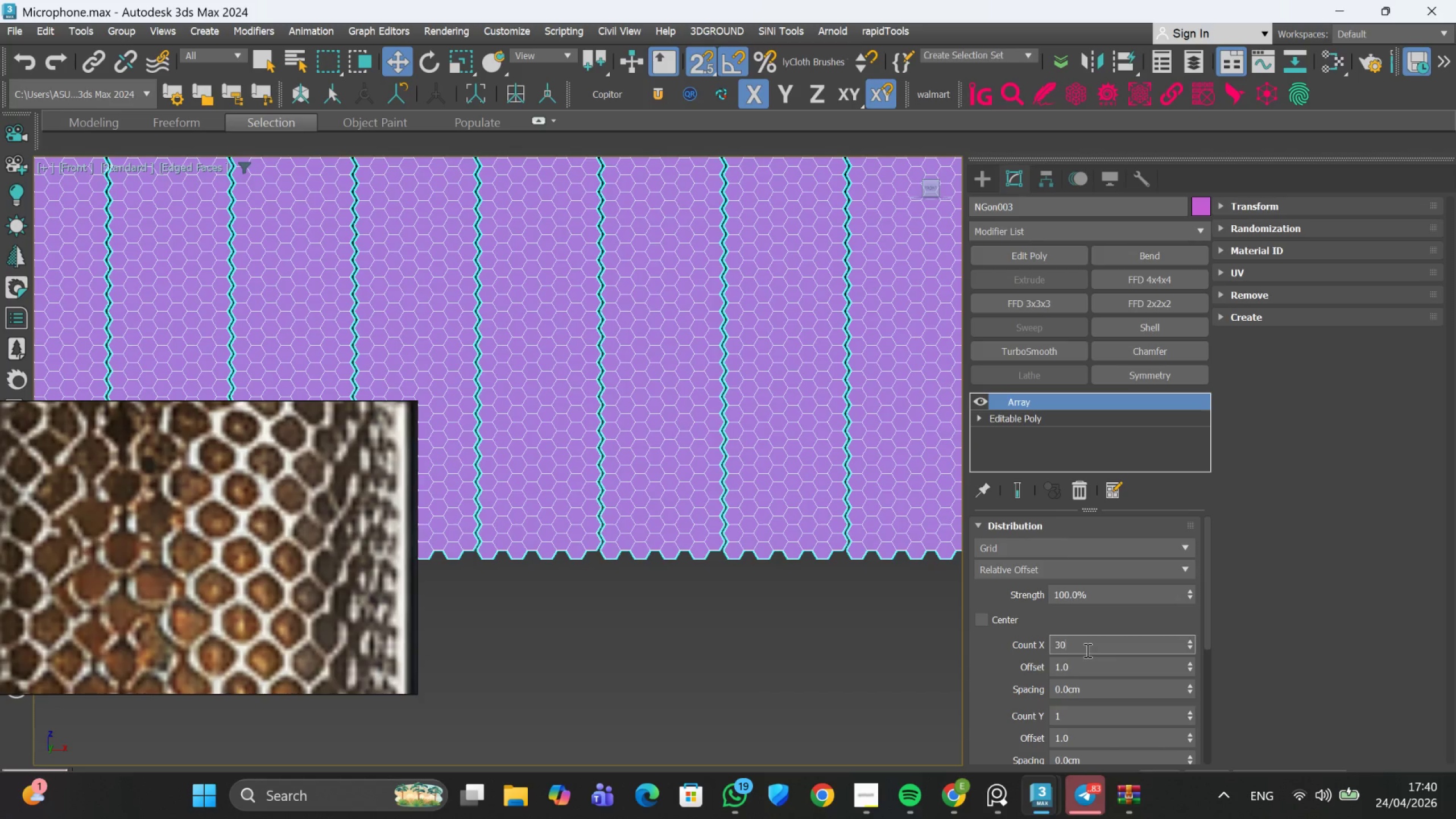 
key(Enter)
 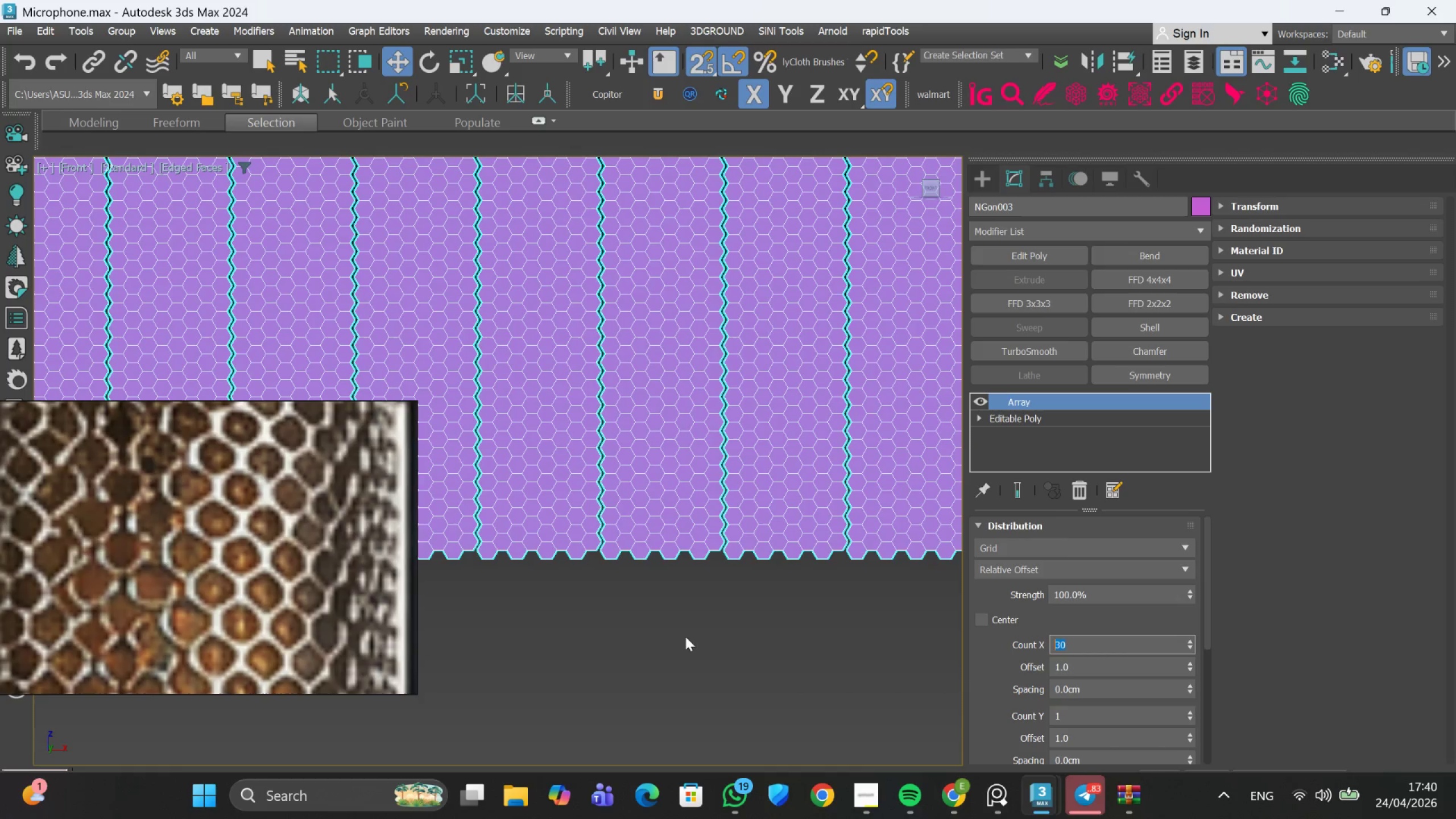 
scroll: coordinate [767, 638], scroll_direction: down, amount: 10.0
 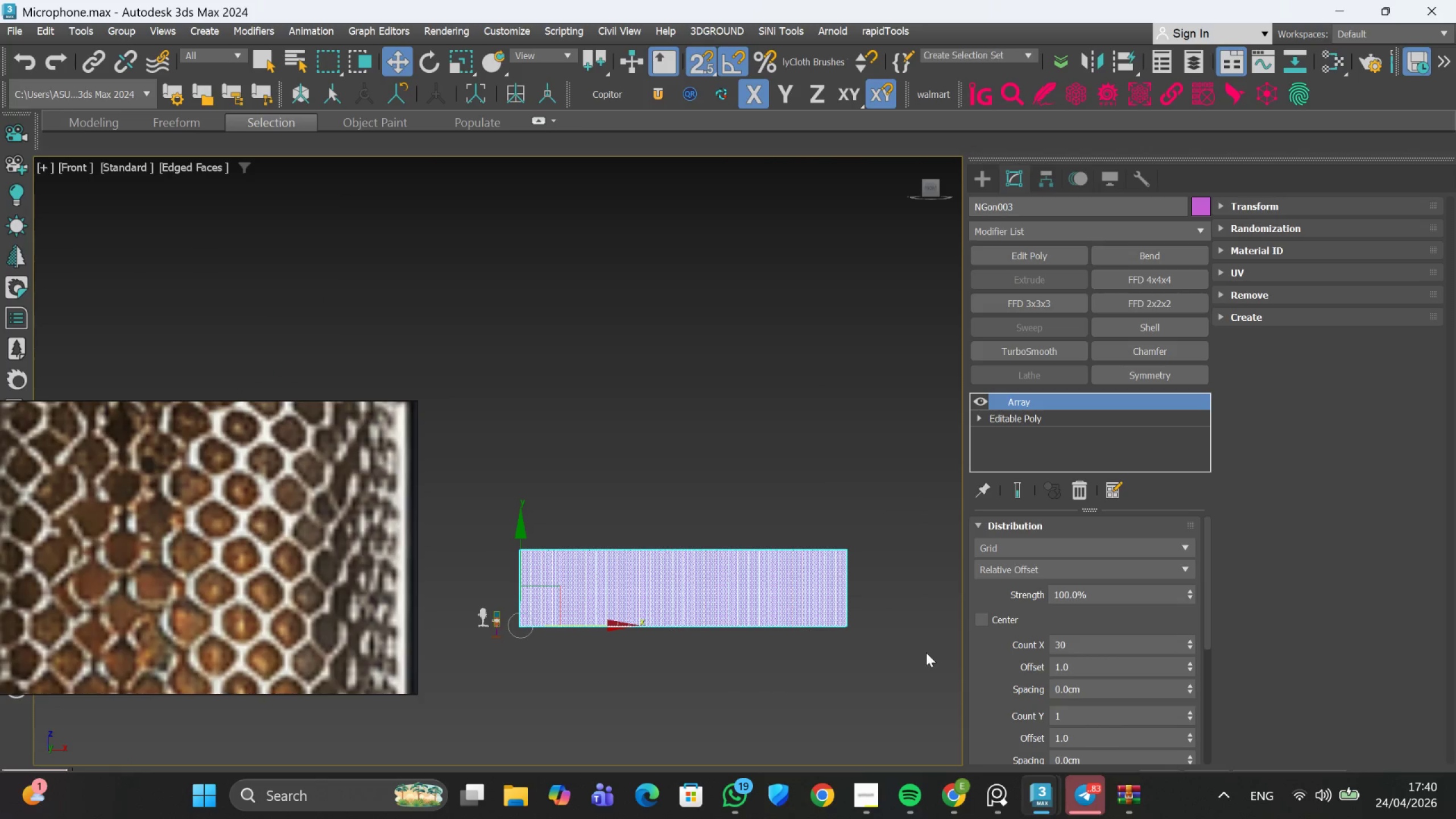 
scroll: coordinate [793, 615], scroll_direction: up, amount: 7.0
 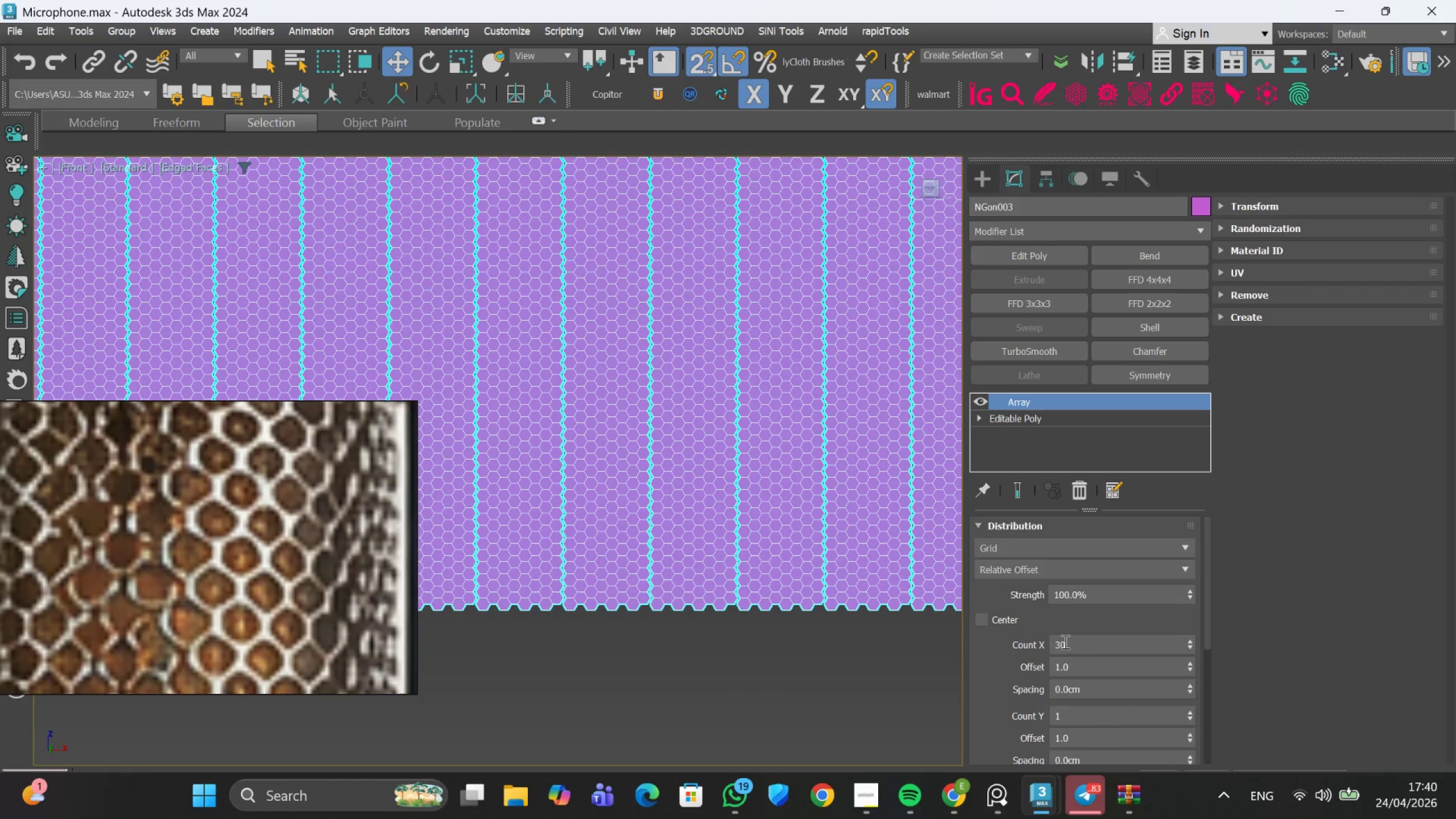 
double_click([1065, 642])
 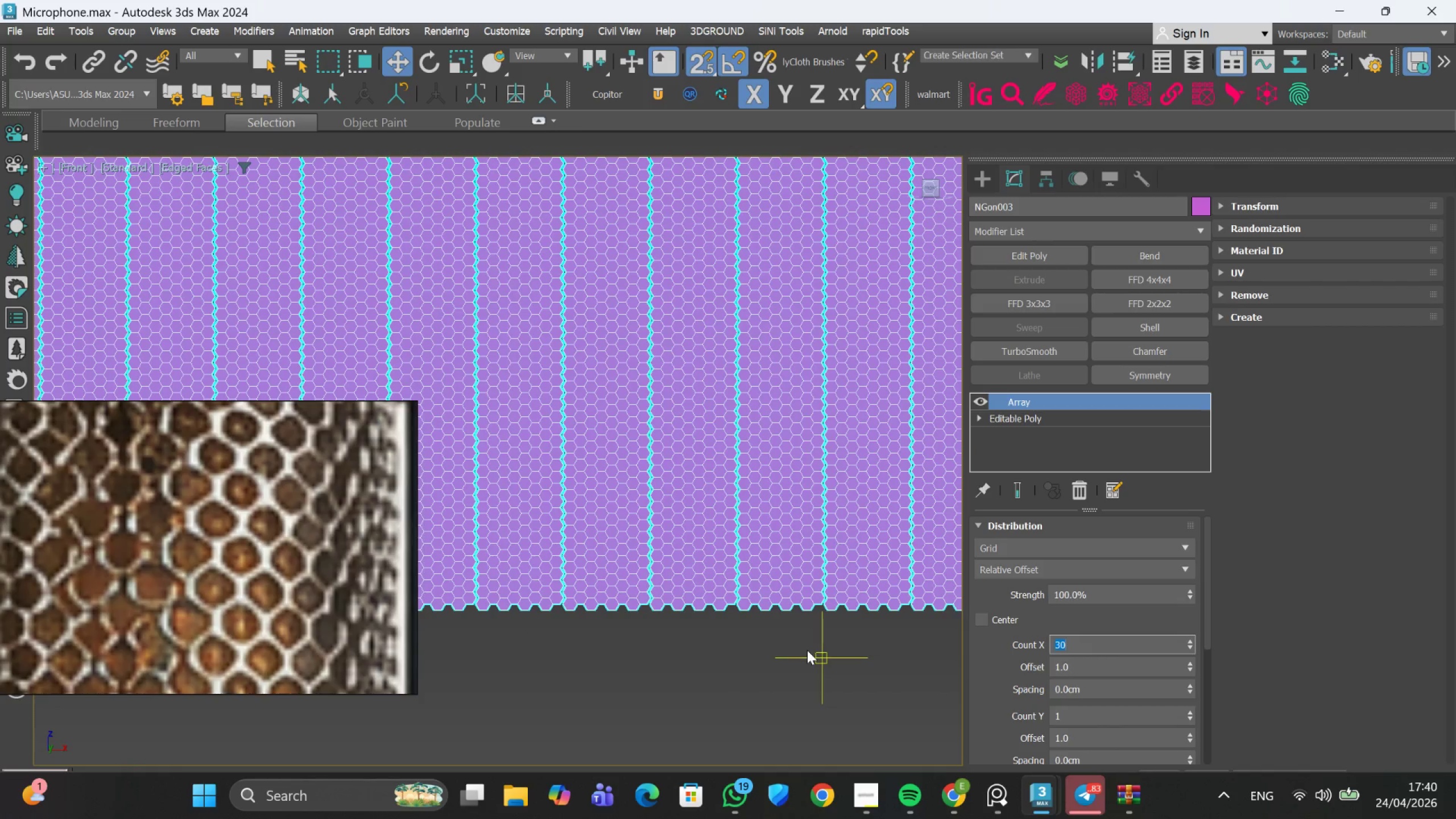 
scroll: coordinate [806, 650], scroll_direction: down, amount: 2.0
 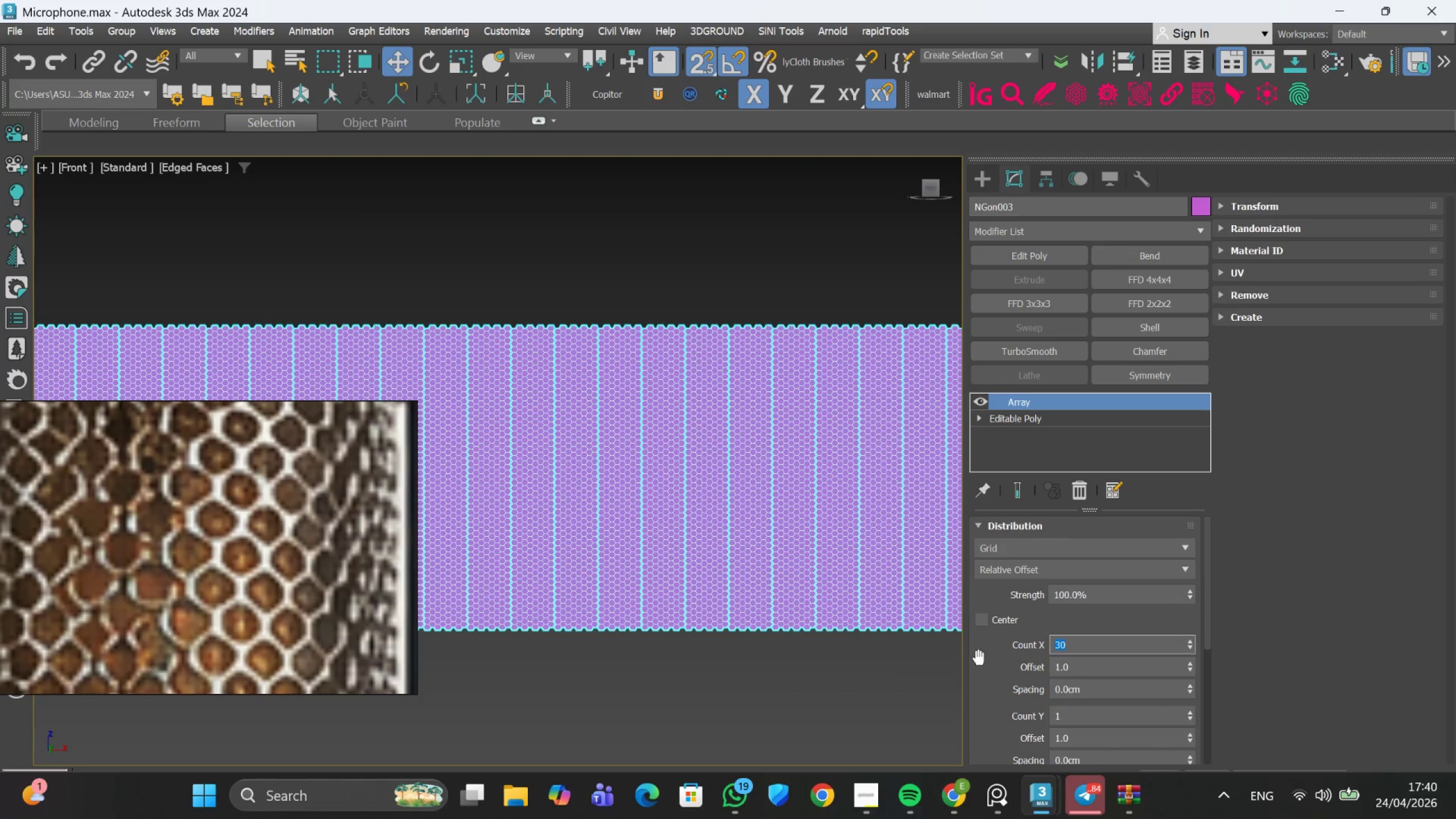 
hold_key(key=AltLeft, duration=1.16)
 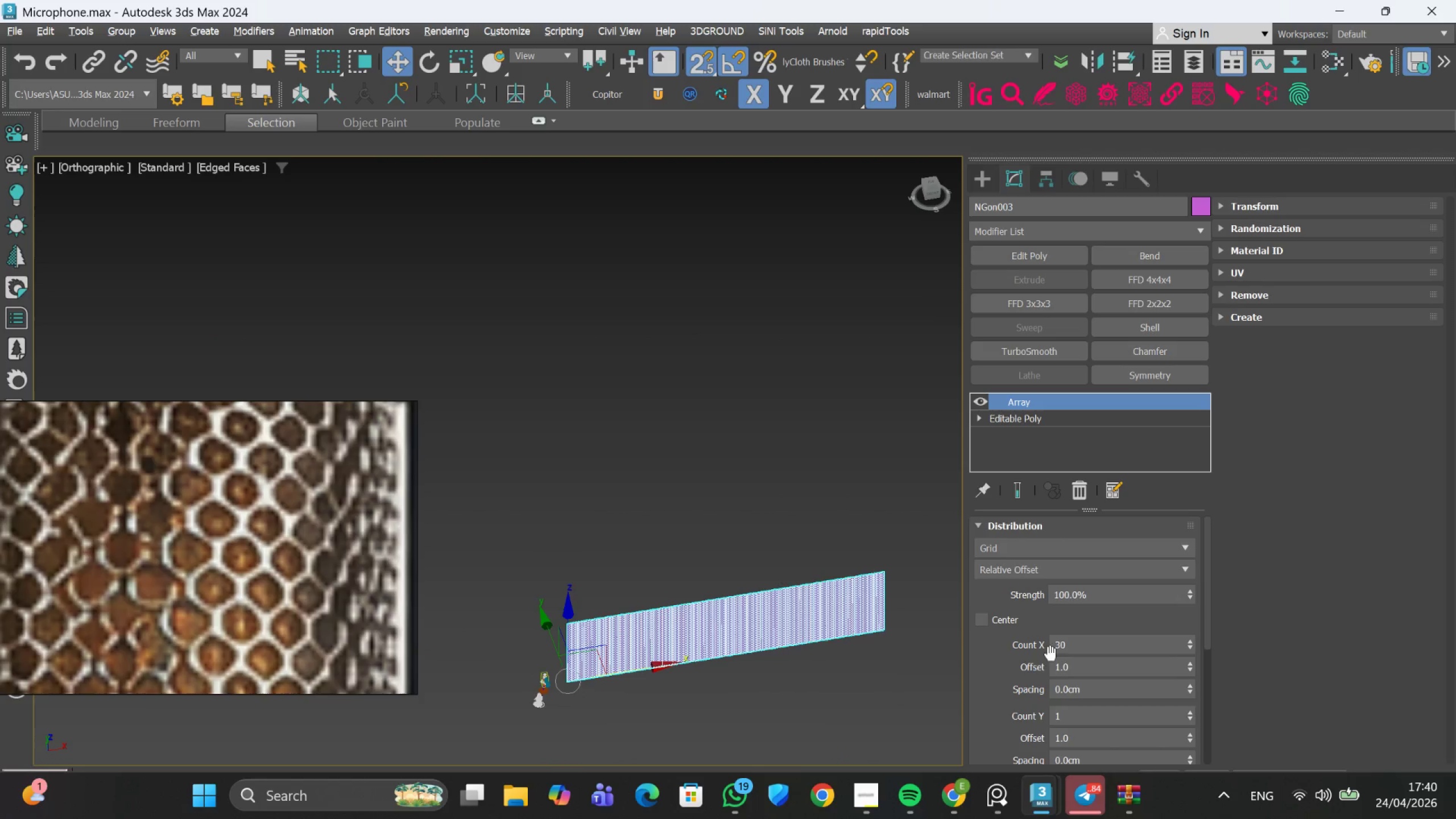 
scroll: coordinate [836, 766], scroll_direction: down, amount: 6.0
 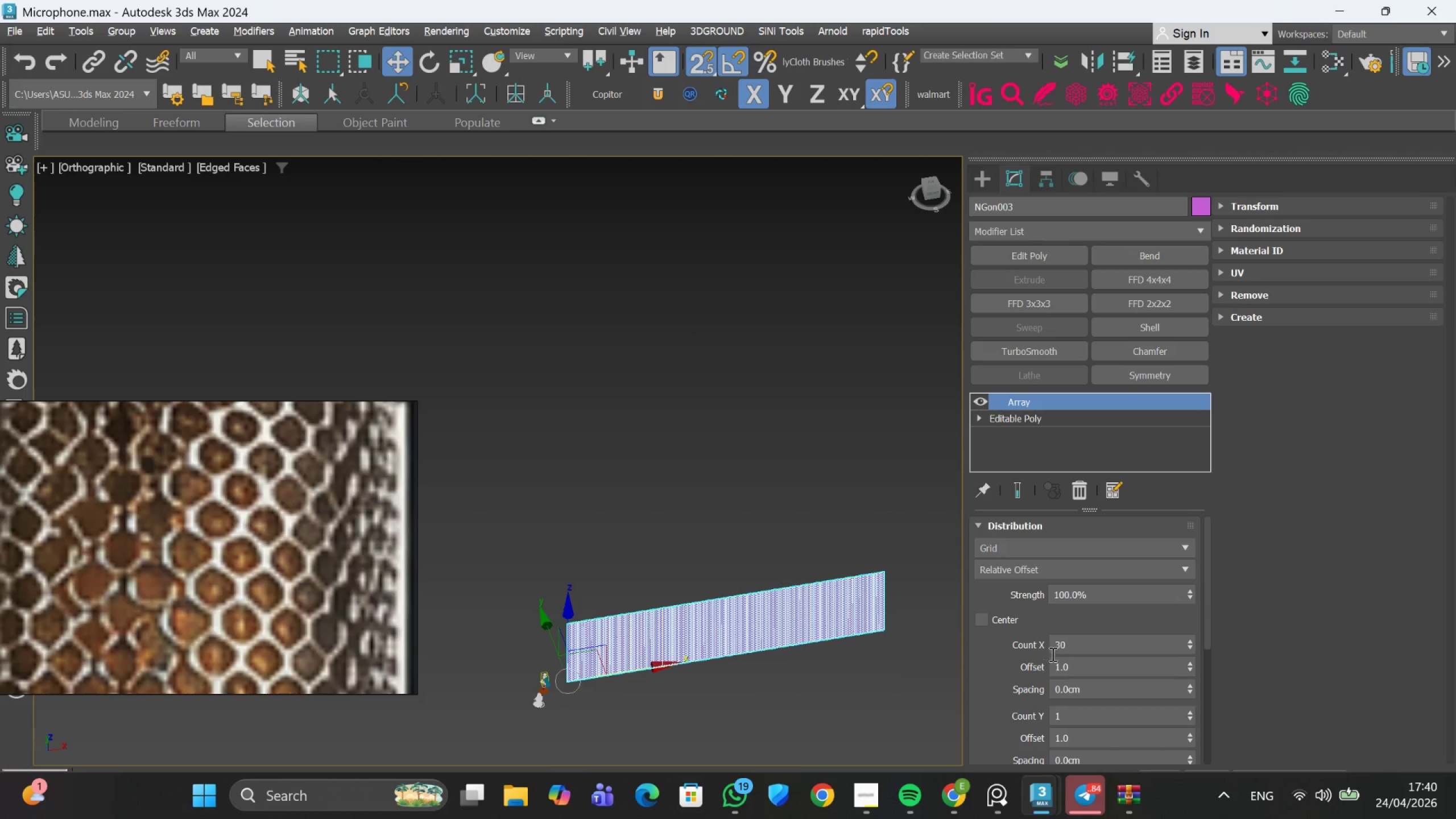 
double_click([1063, 653])
 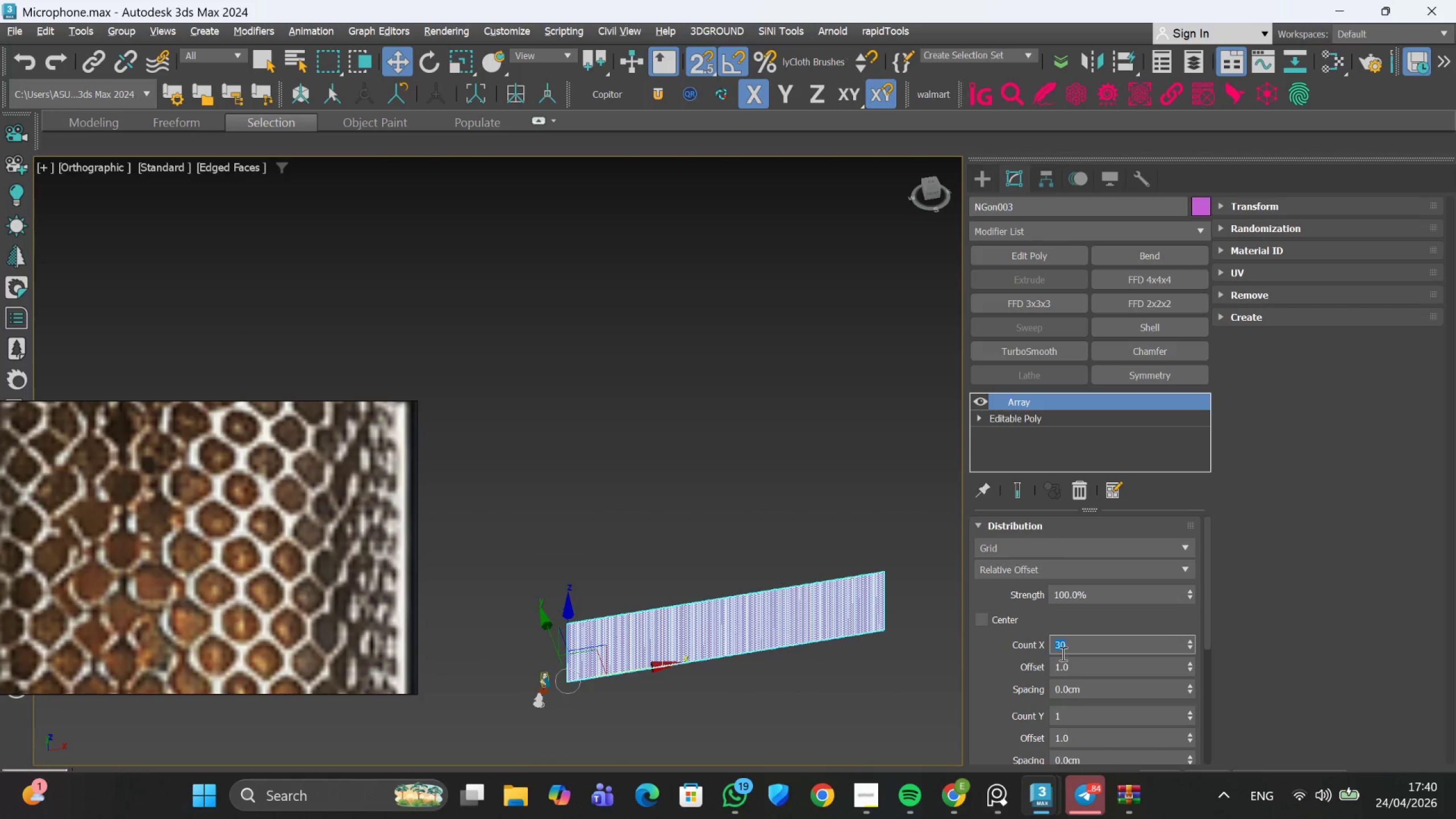 
type(40)
 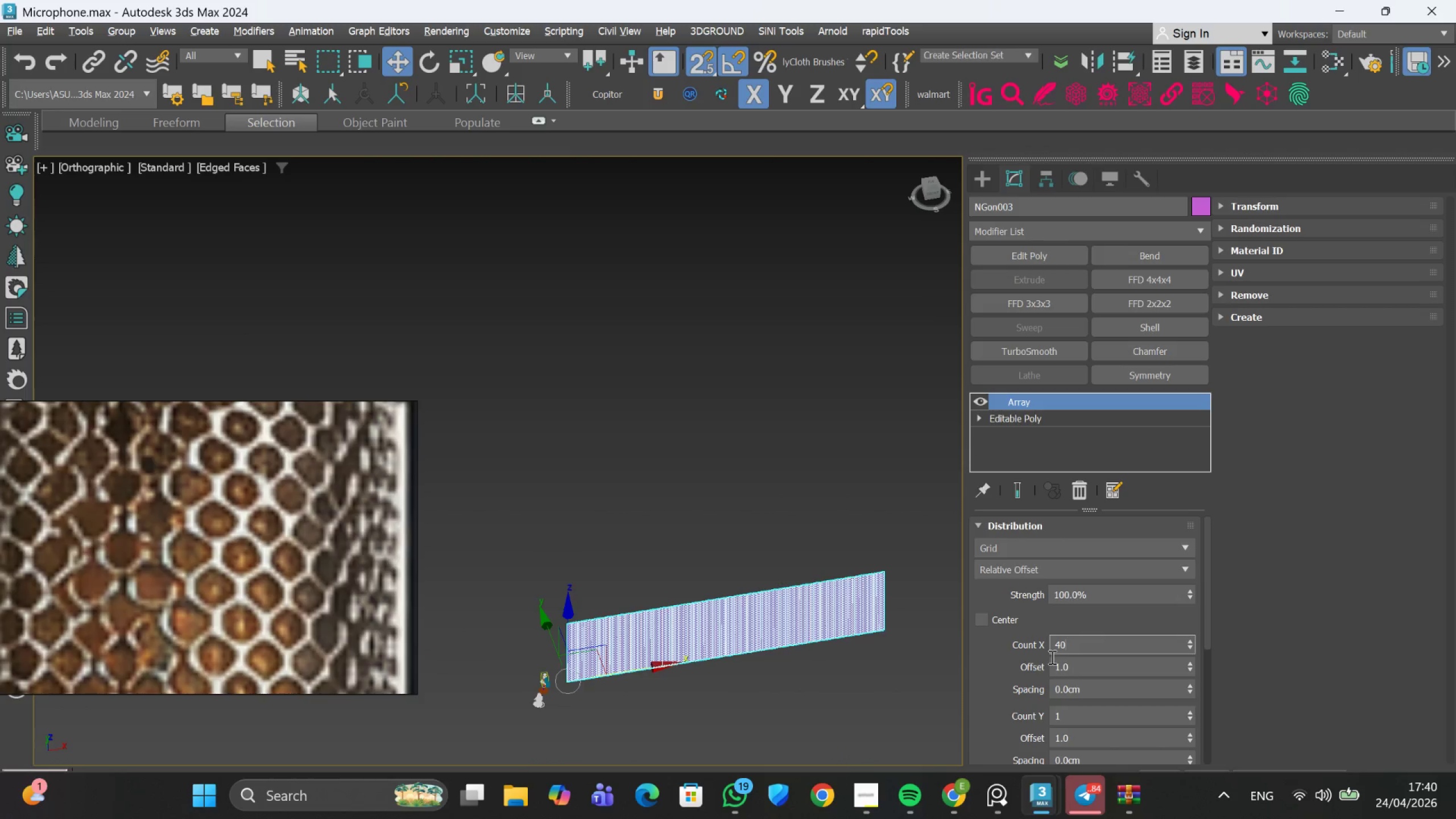 
key(Enter)
 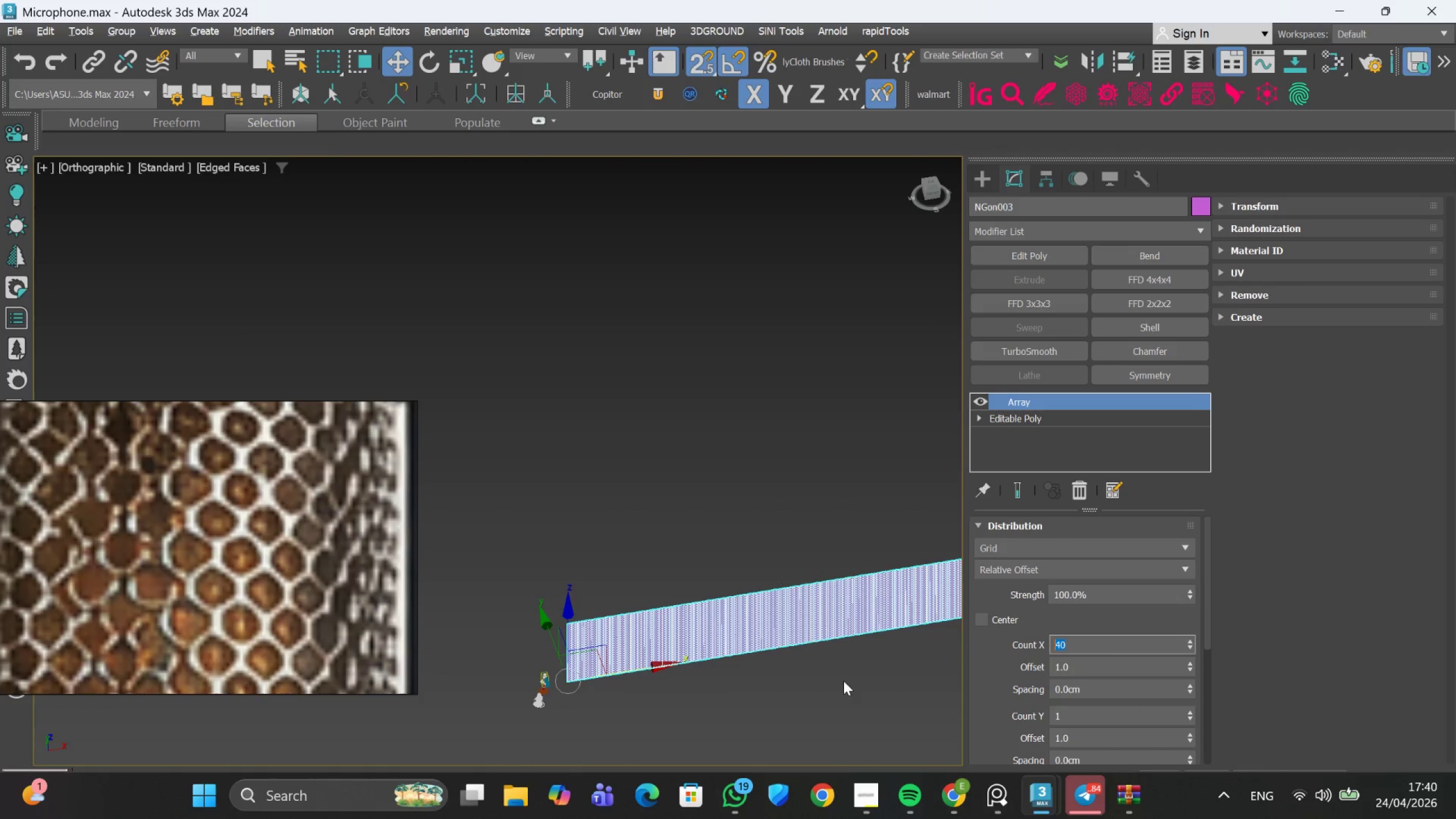 
scroll: coordinate [833, 686], scroll_direction: down, amount: 2.0
 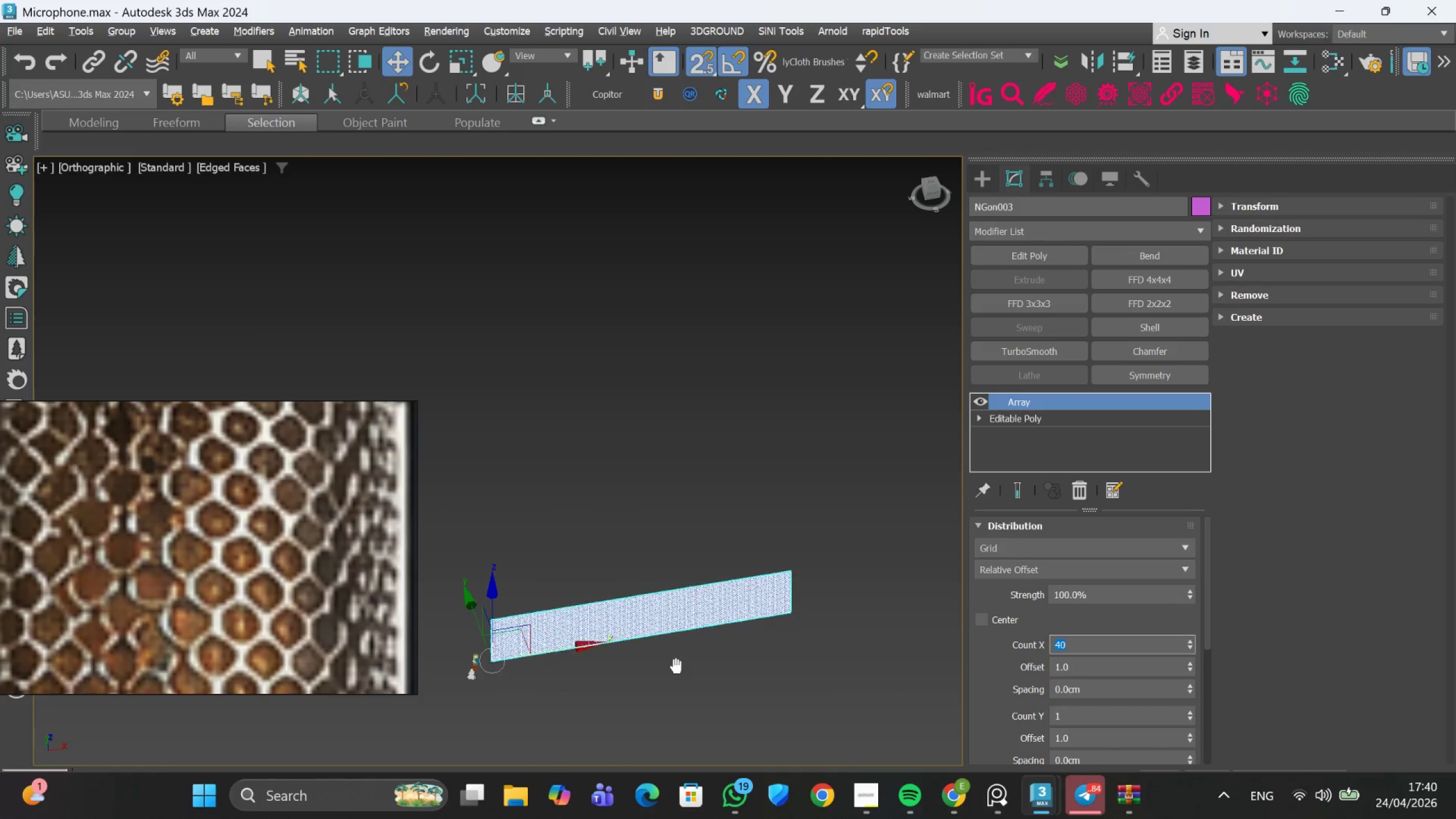 
scroll: coordinate [688, 646], scroll_direction: up, amount: 3.0
 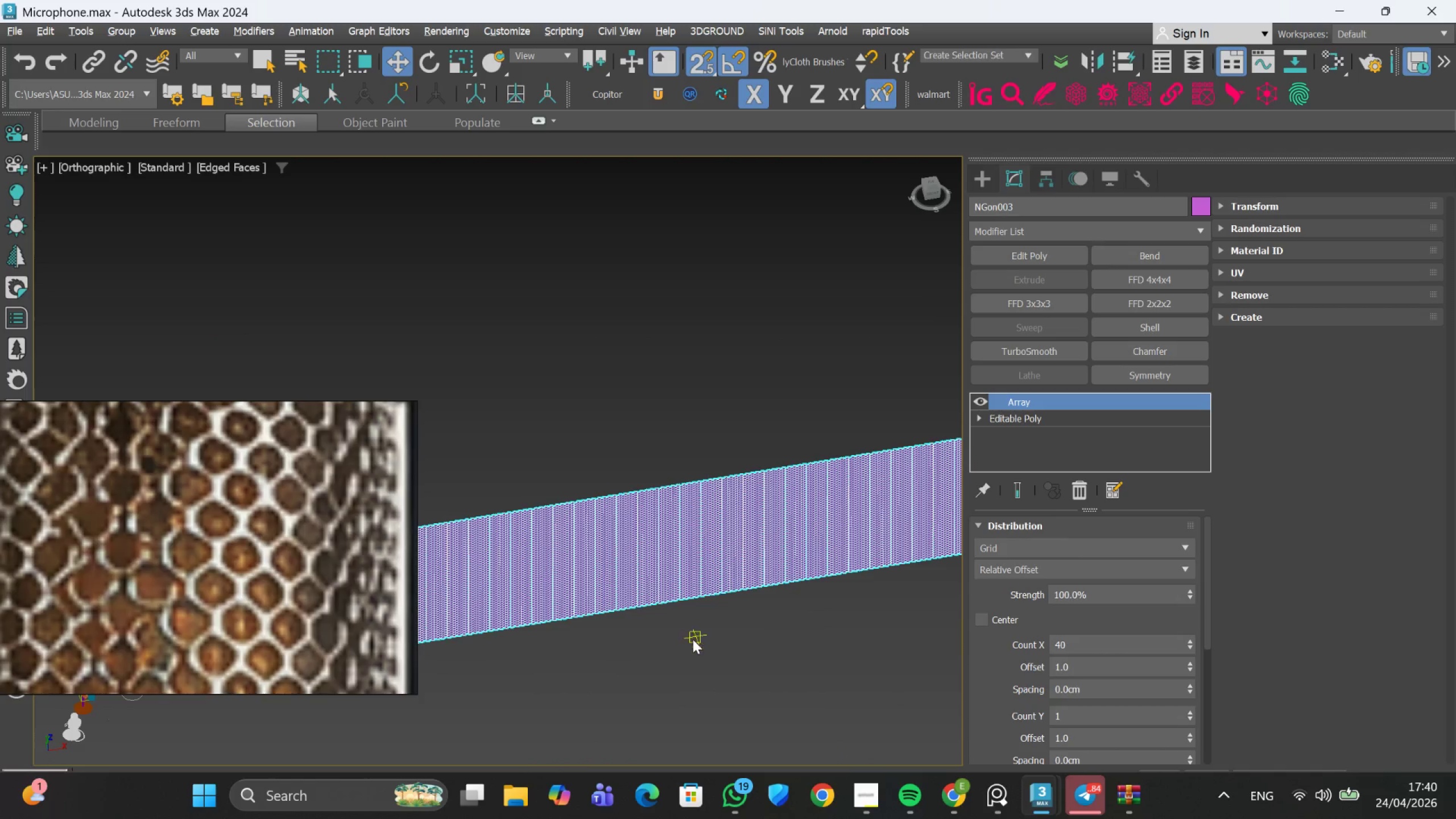 
left_click([688, 651])
 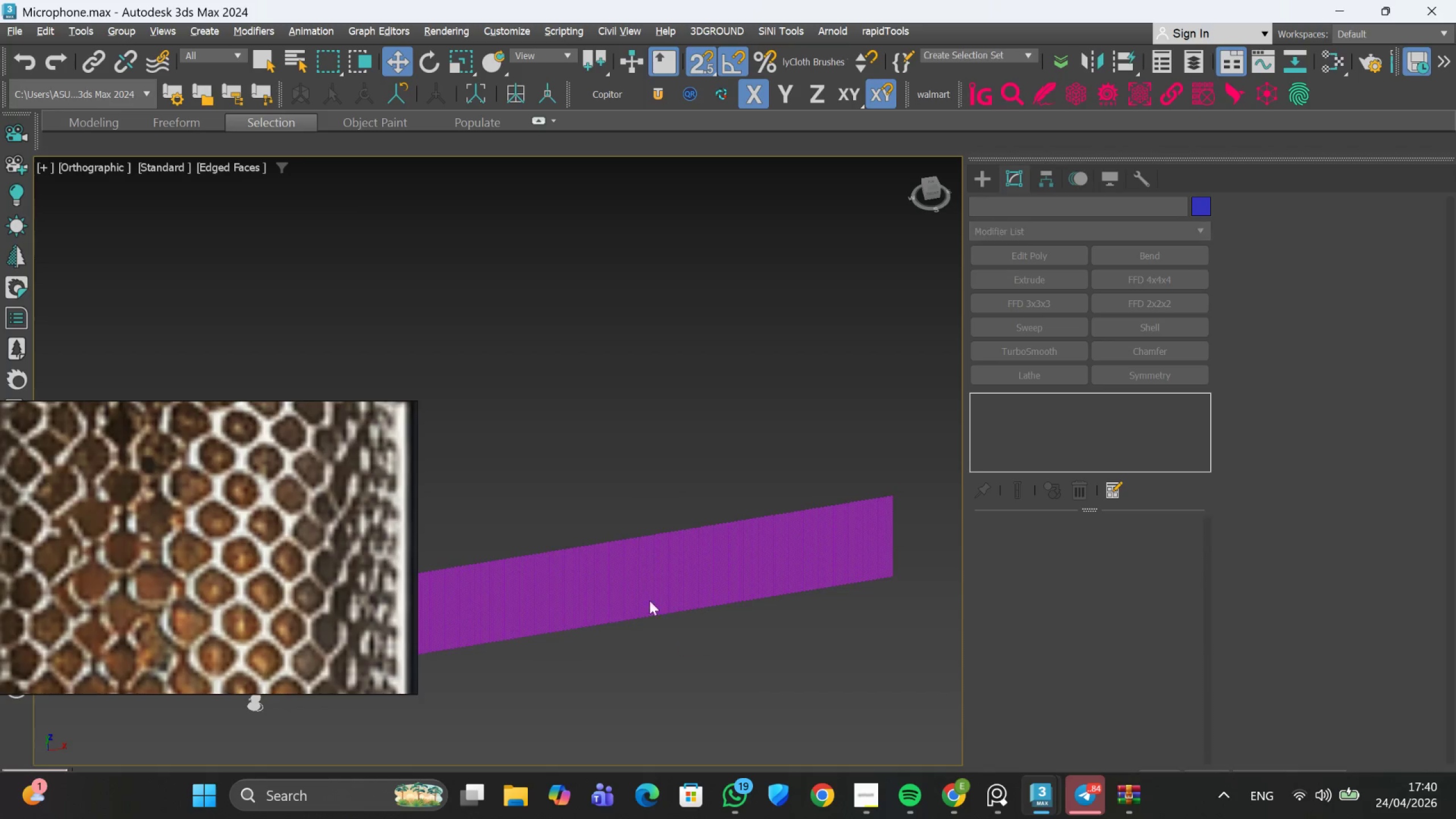 
scroll: coordinate [693, 638], scroll_direction: down, amount: 1.0
 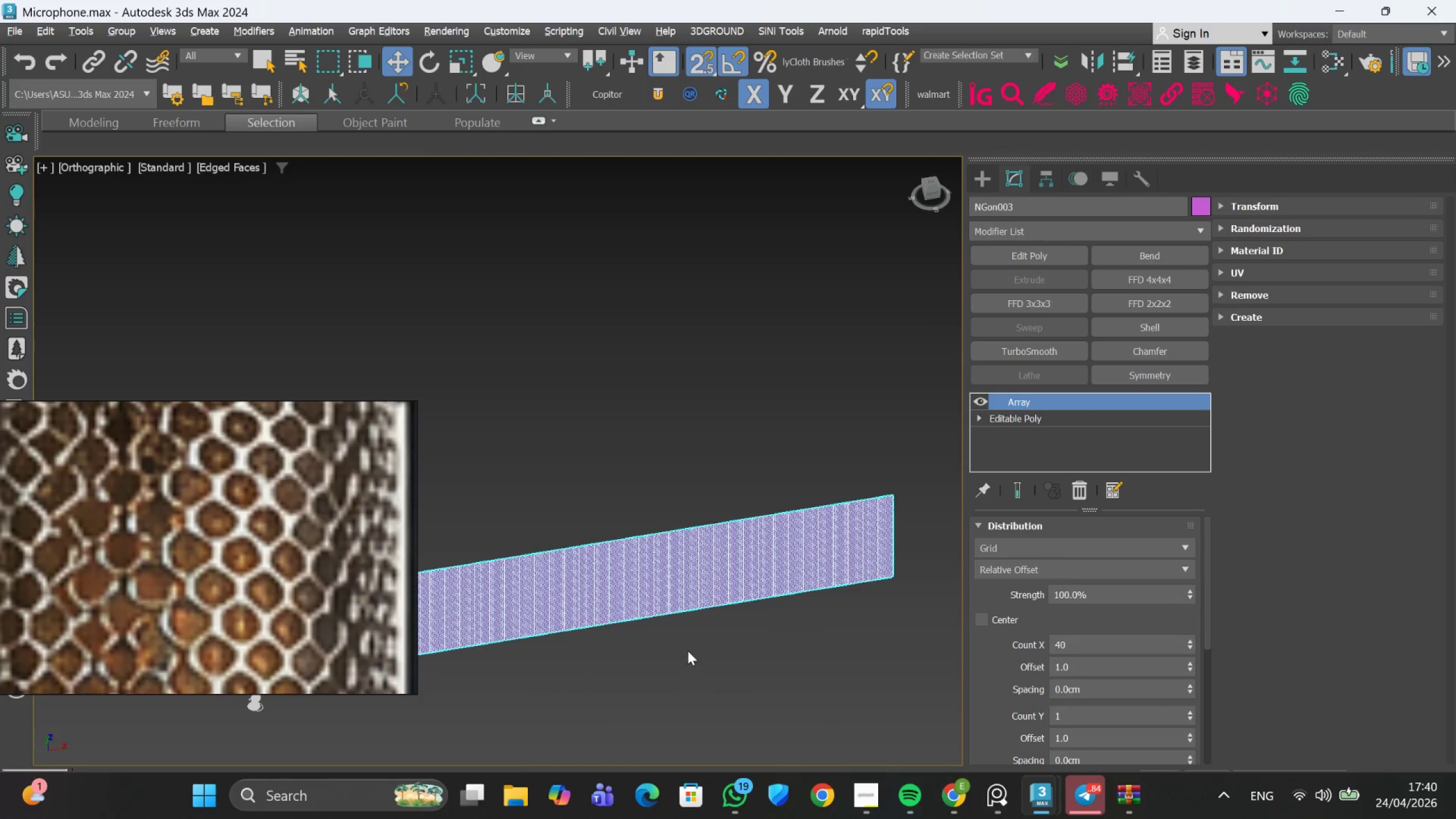 
scroll: coordinate [505, 581], scroll_direction: up, amount: 11.0
 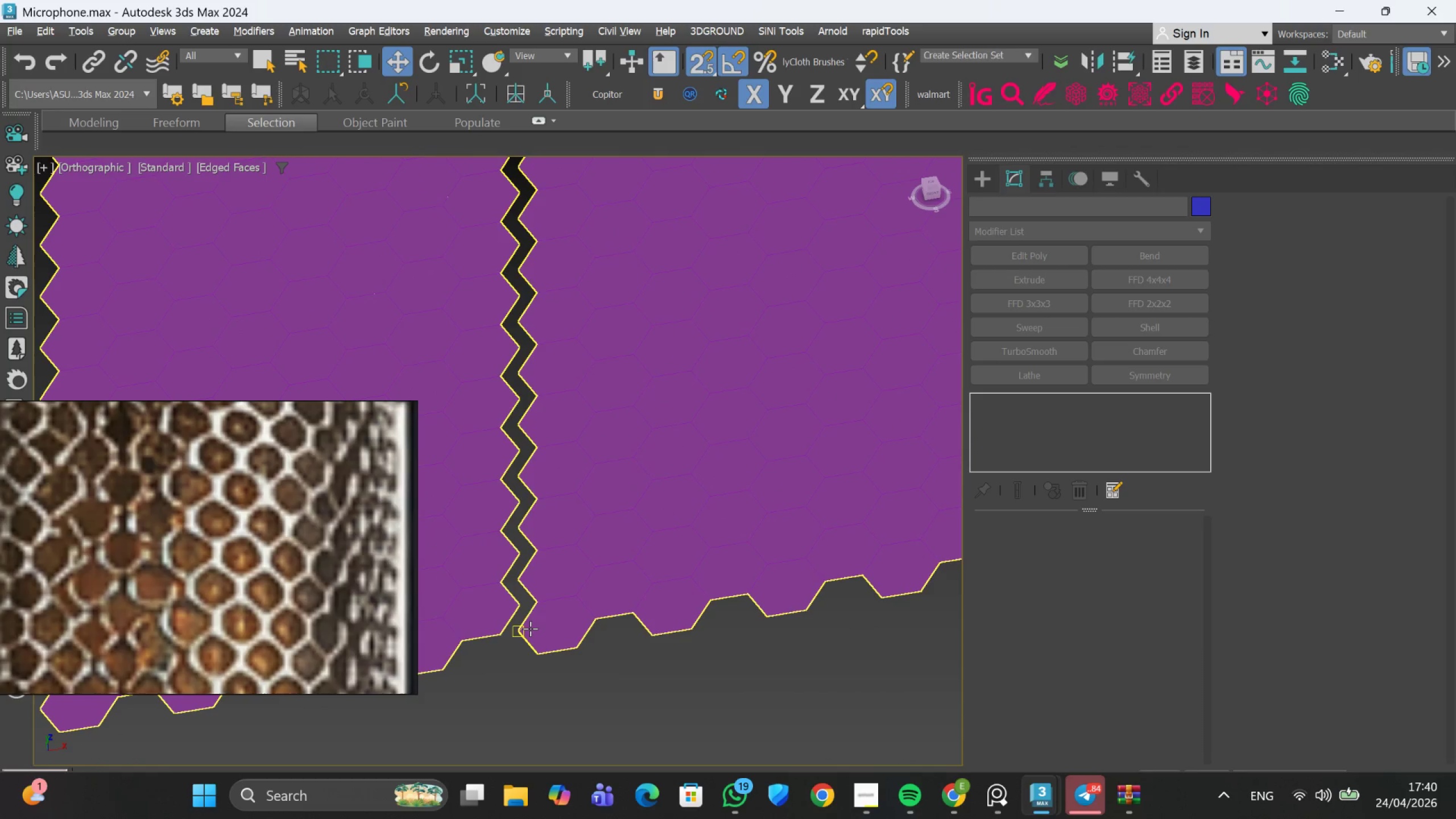 
left_click([530, 658])
 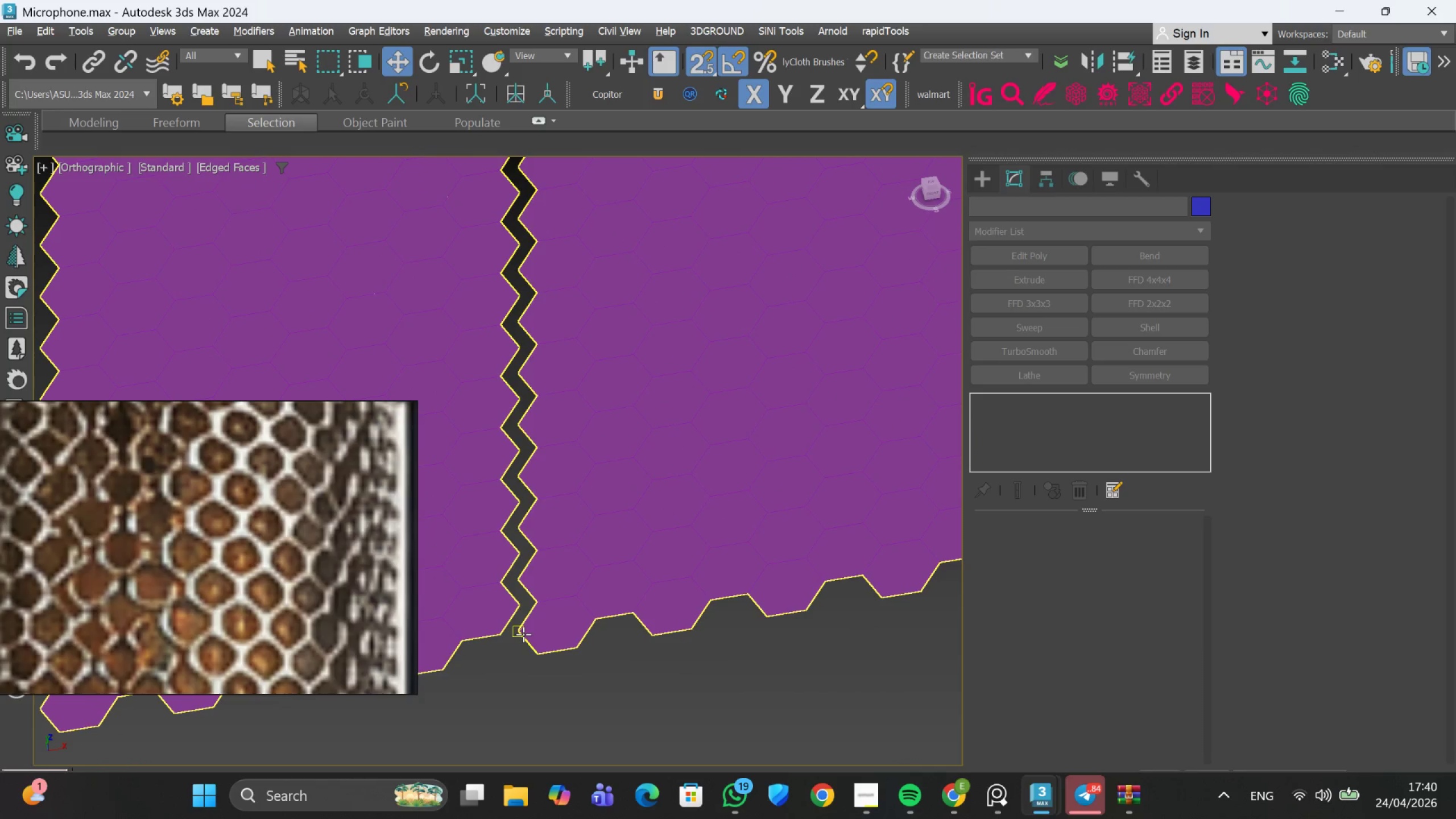 
left_click_drag(start_coordinate=[523, 634], to_coordinate=[522, 630])
 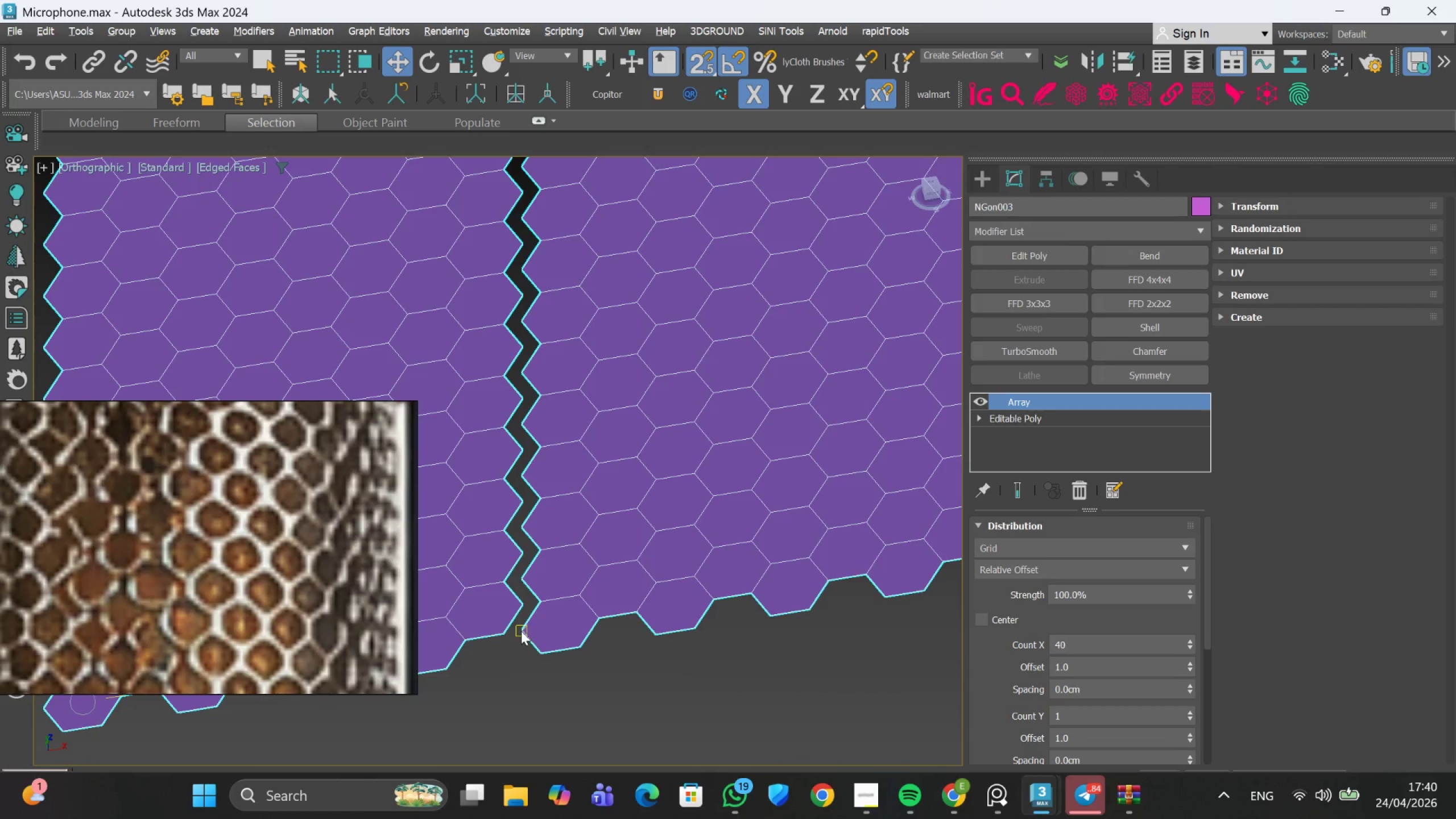 
key(Control+Z)
 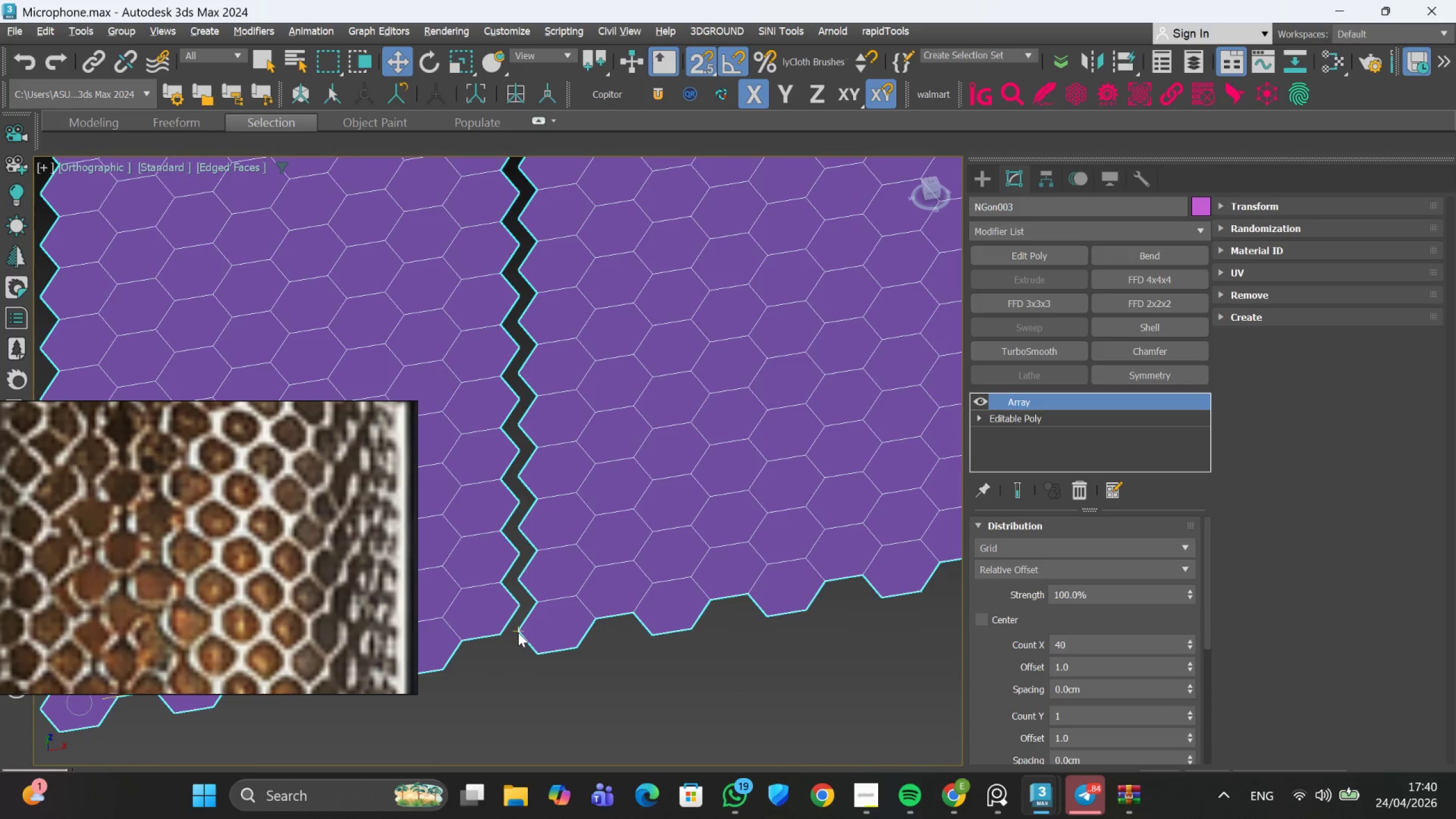 
key(Control+Z)
 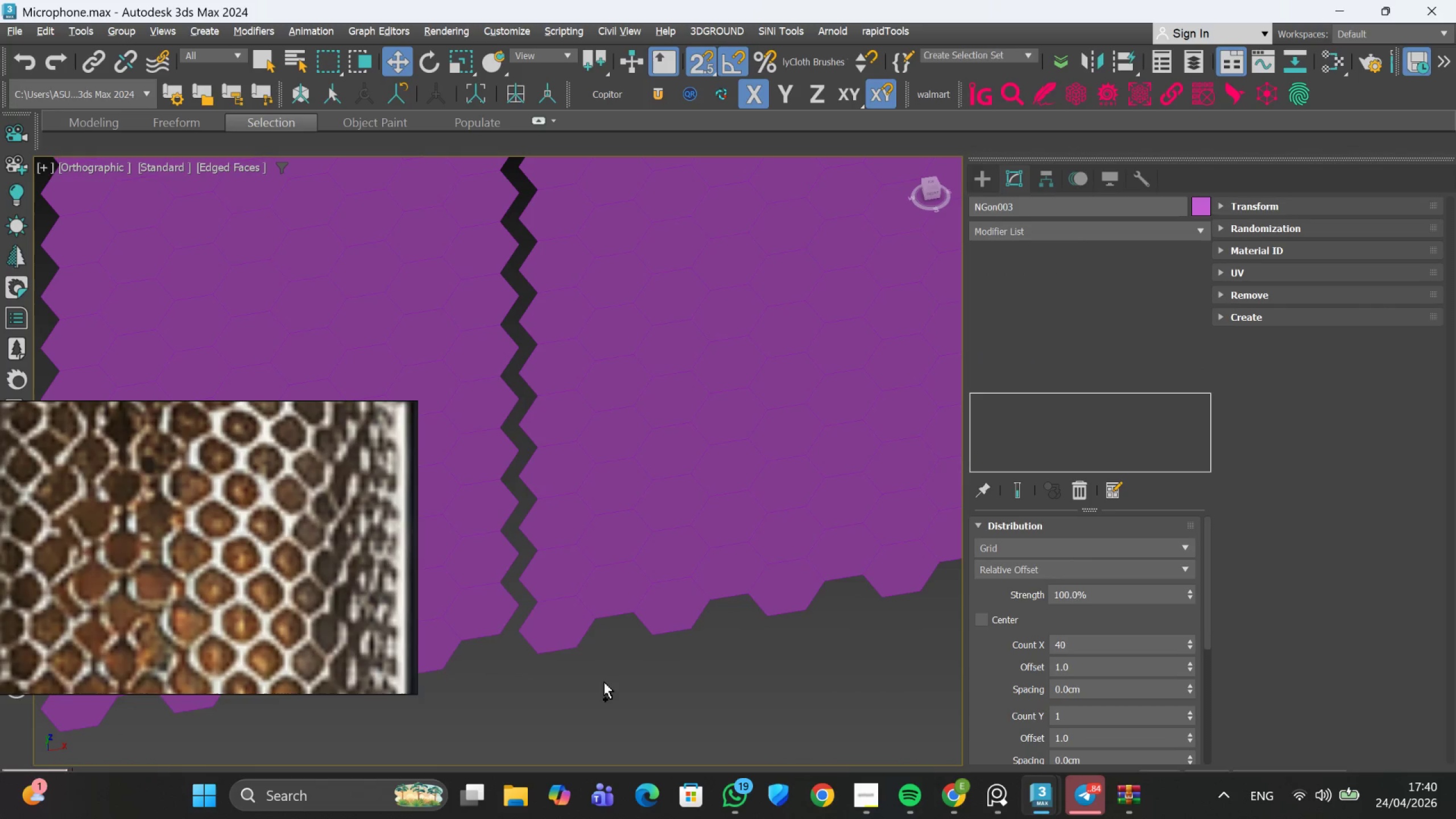 
key(Control+Z)
 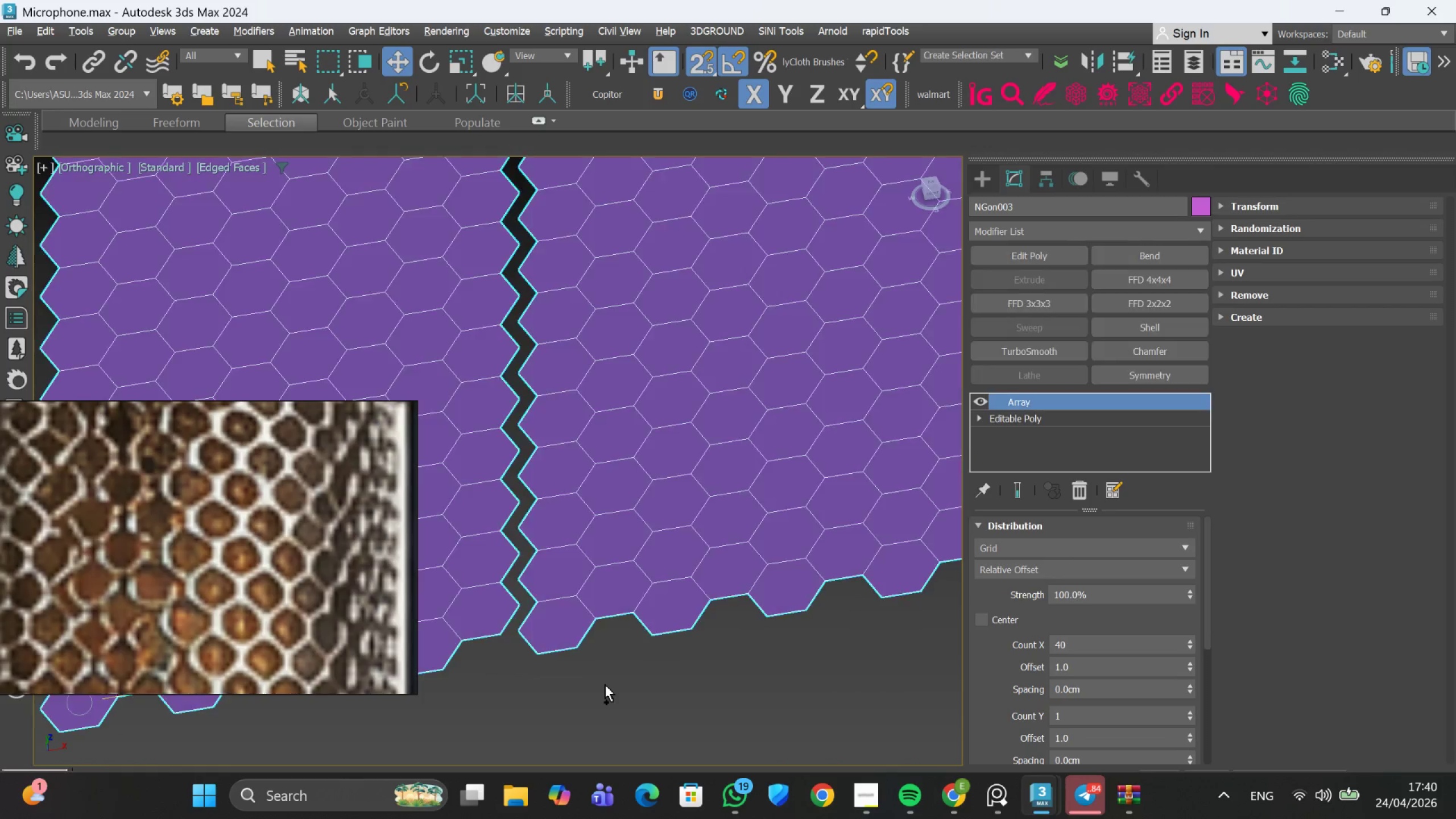 
key(Control+Z)
 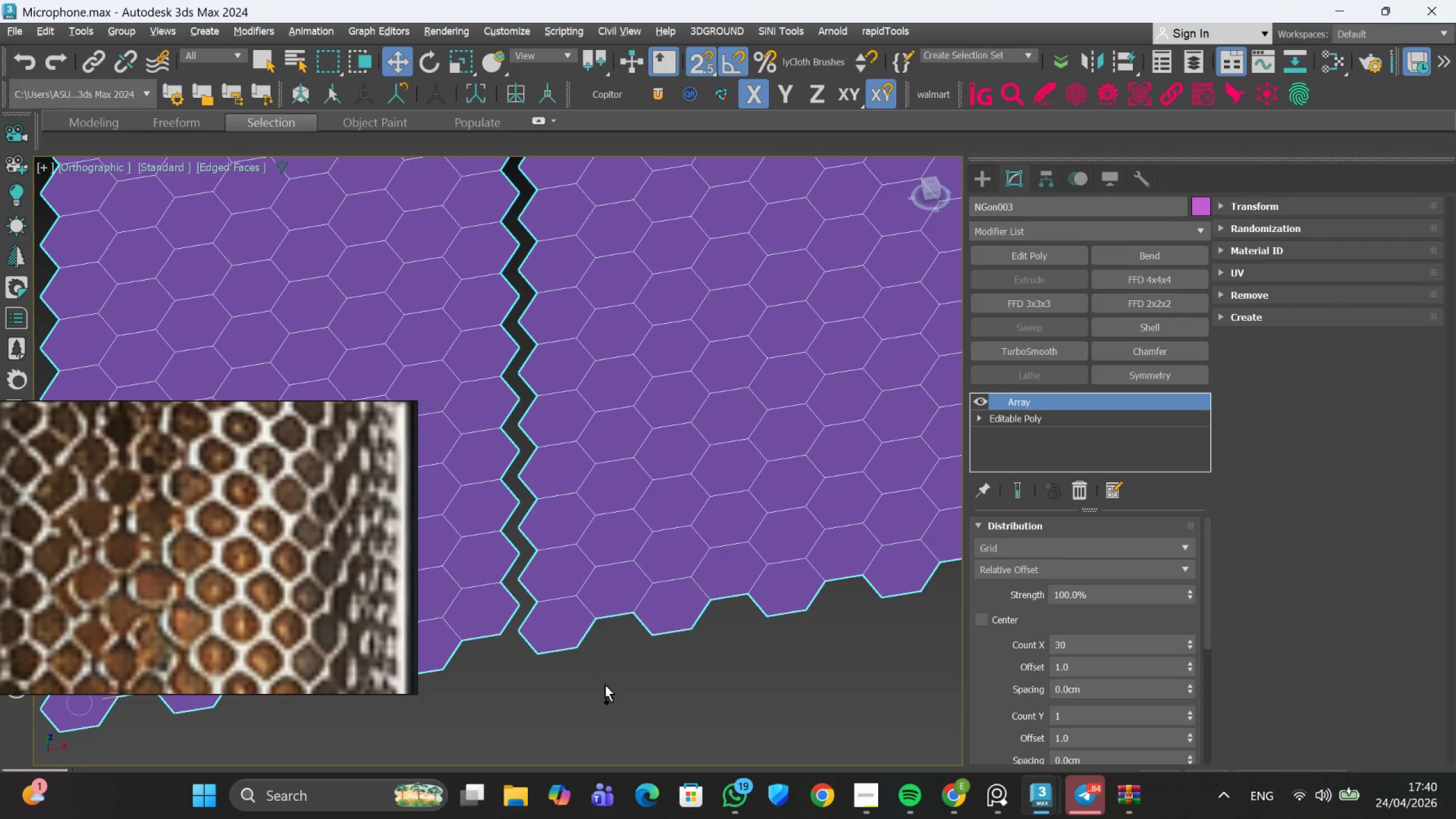 
key(Control+Z)
 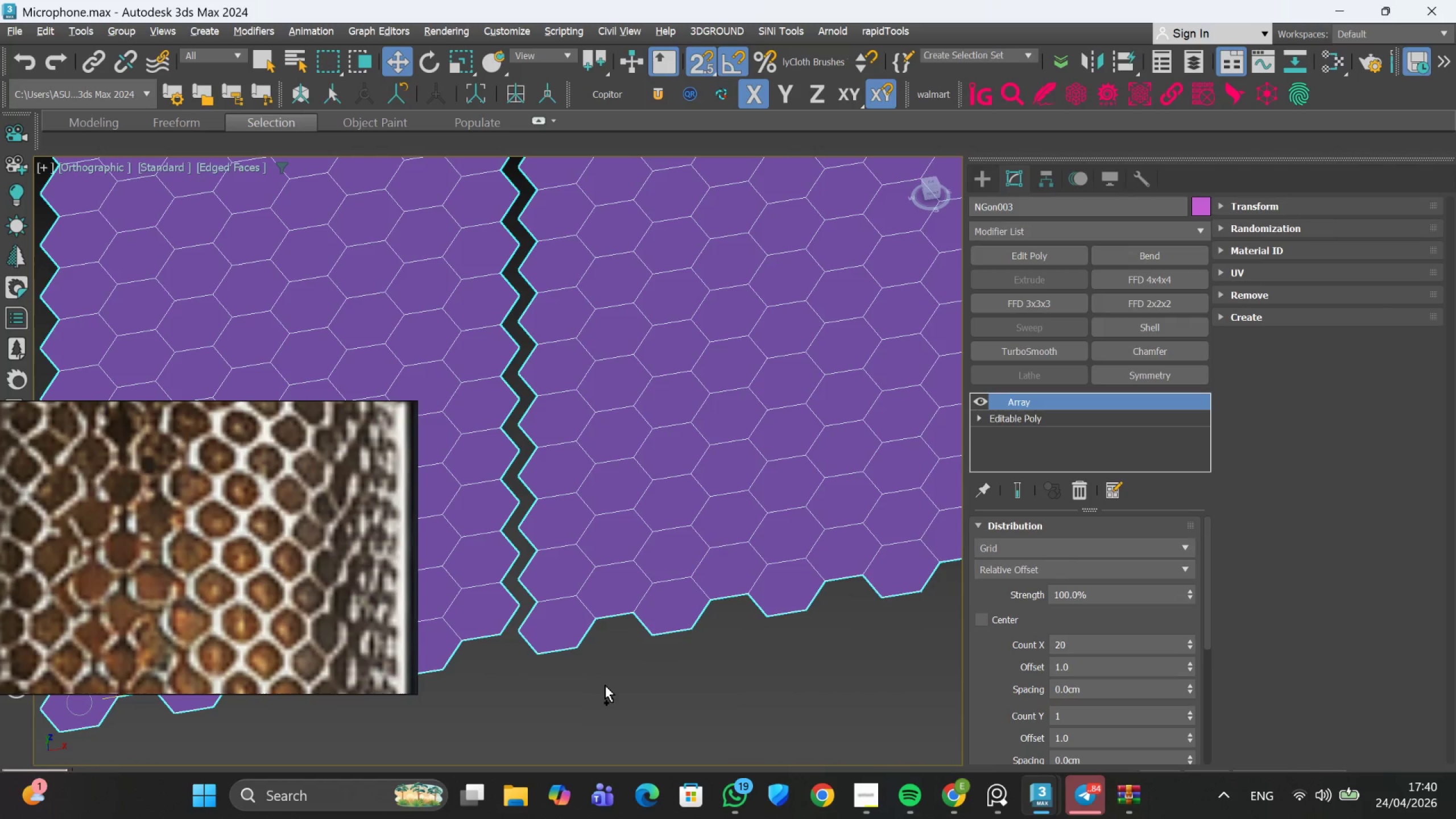 
key(Control+Z)
 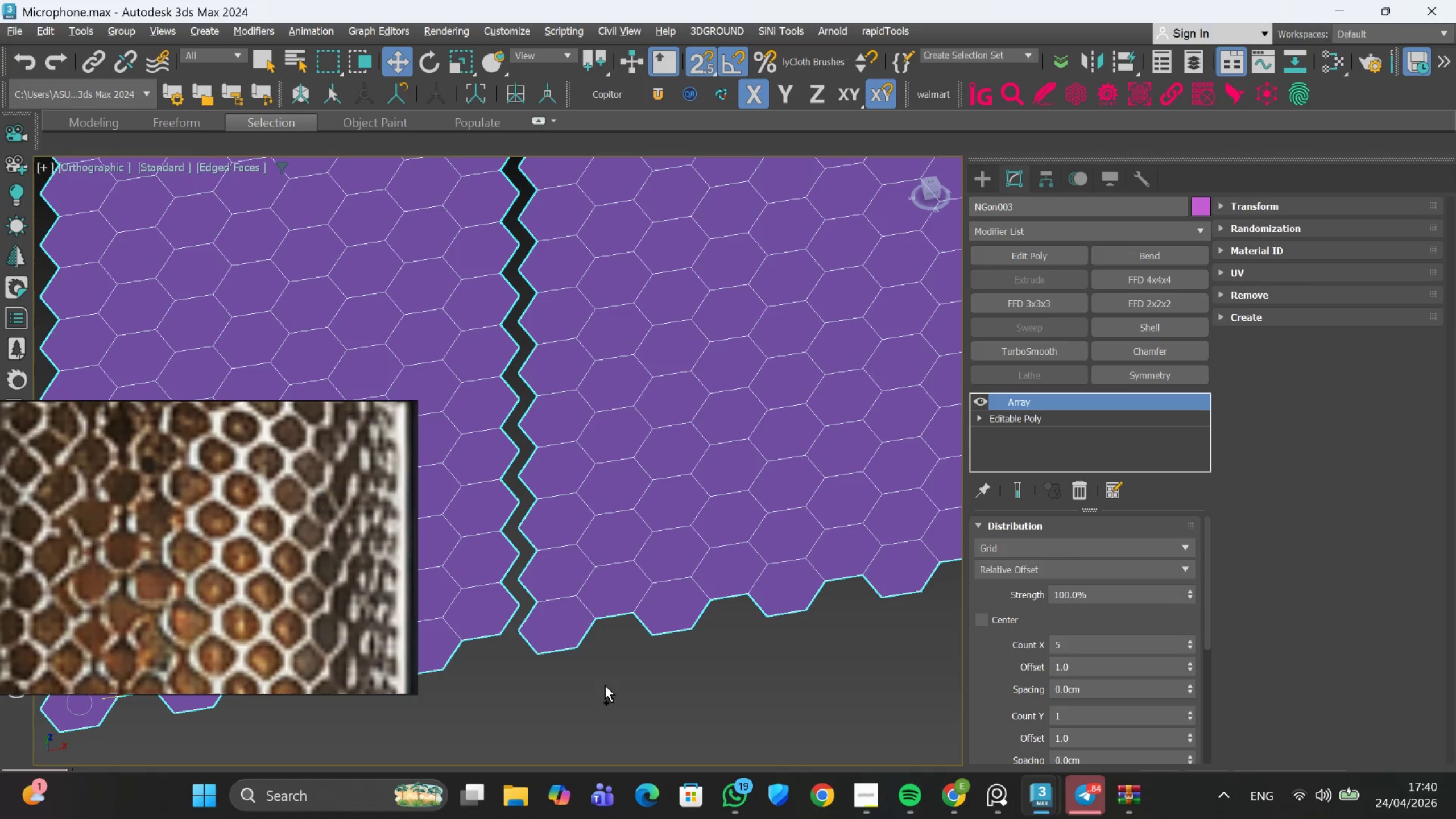 
scroll: coordinate [606, 692], scroll_direction: down, amount: 2.0
 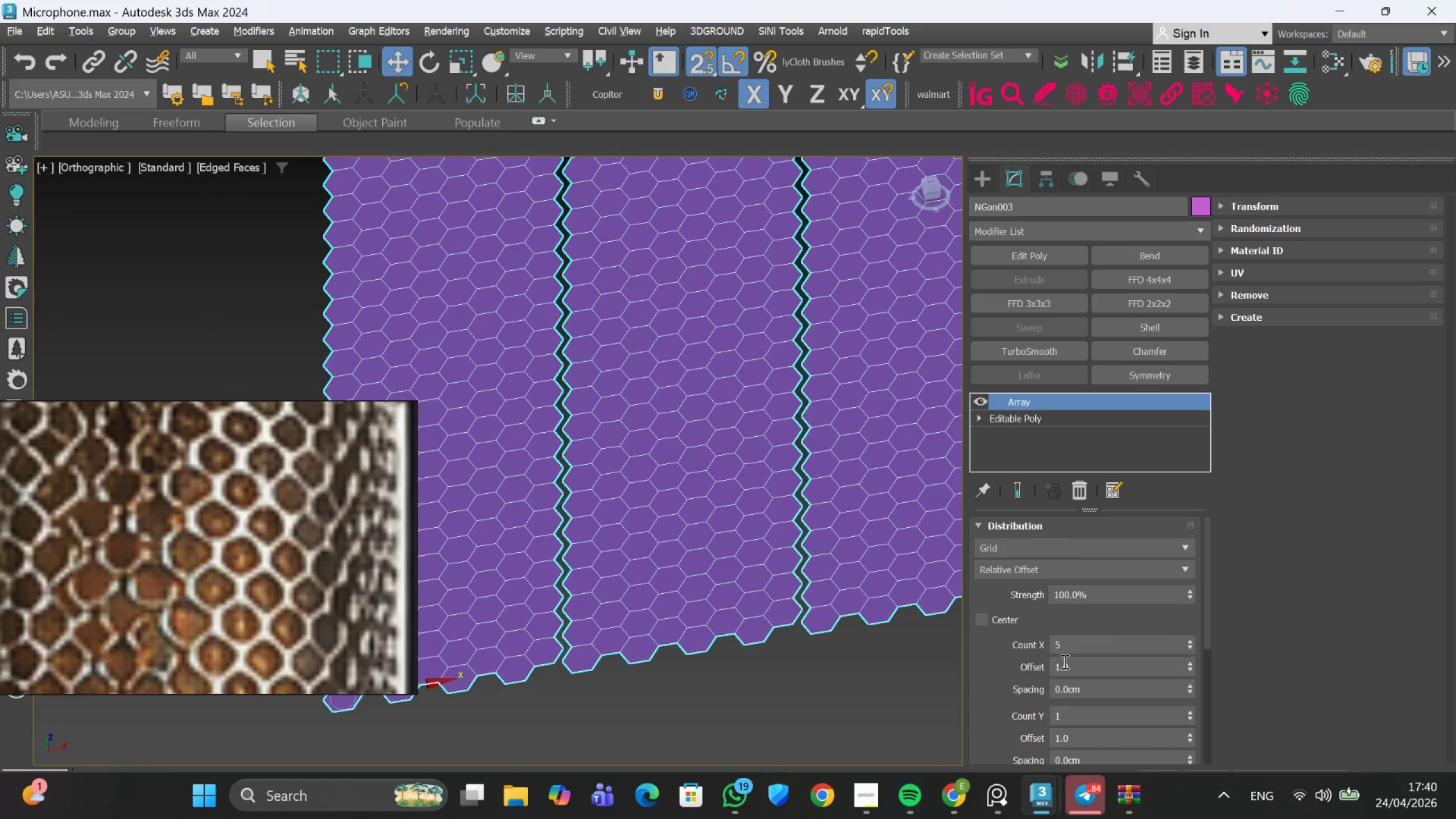 
key(Control+Z)
 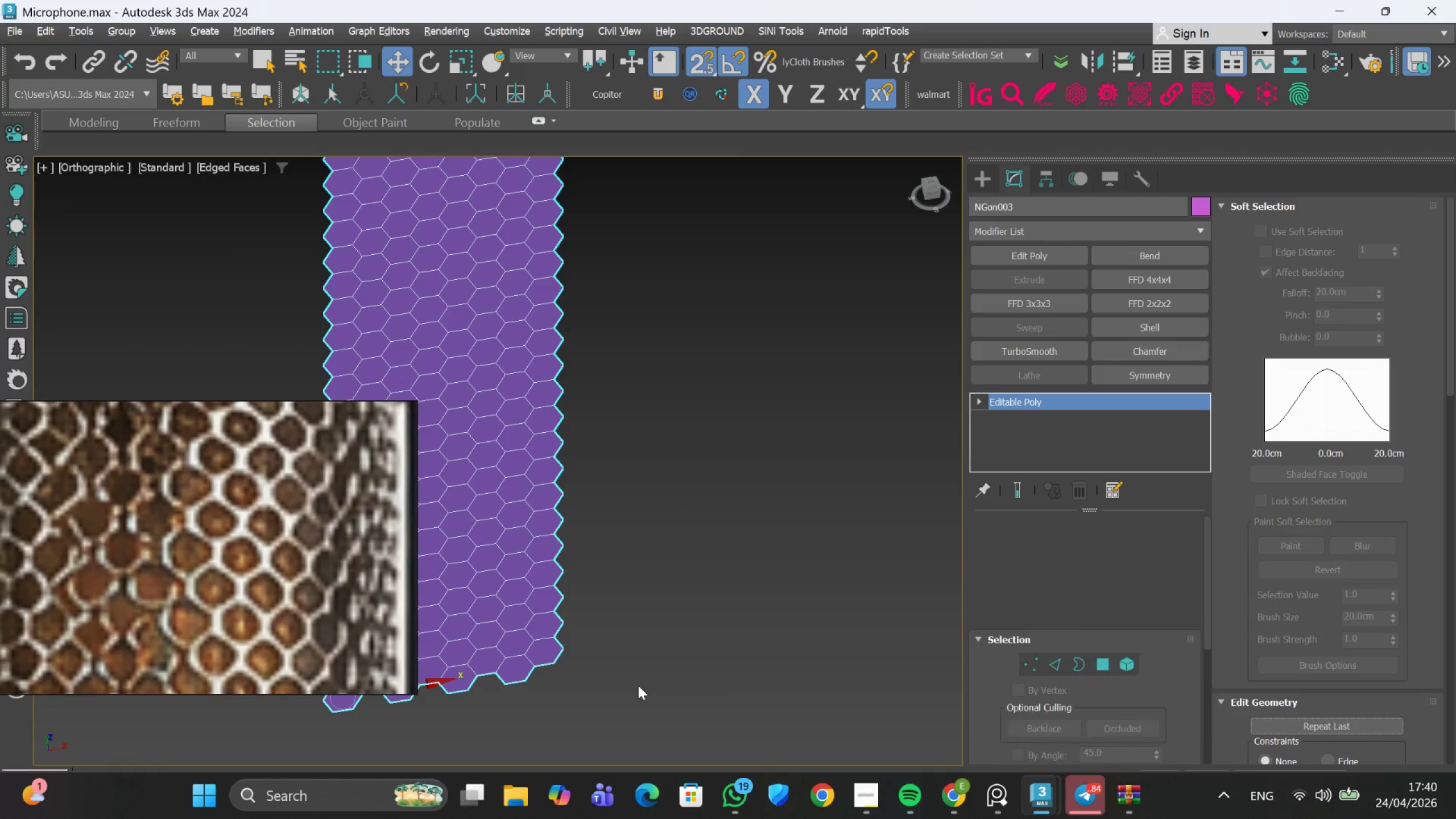 
scroll: coordinate [627, 691], scroll_direction: down, amount: 1.0
 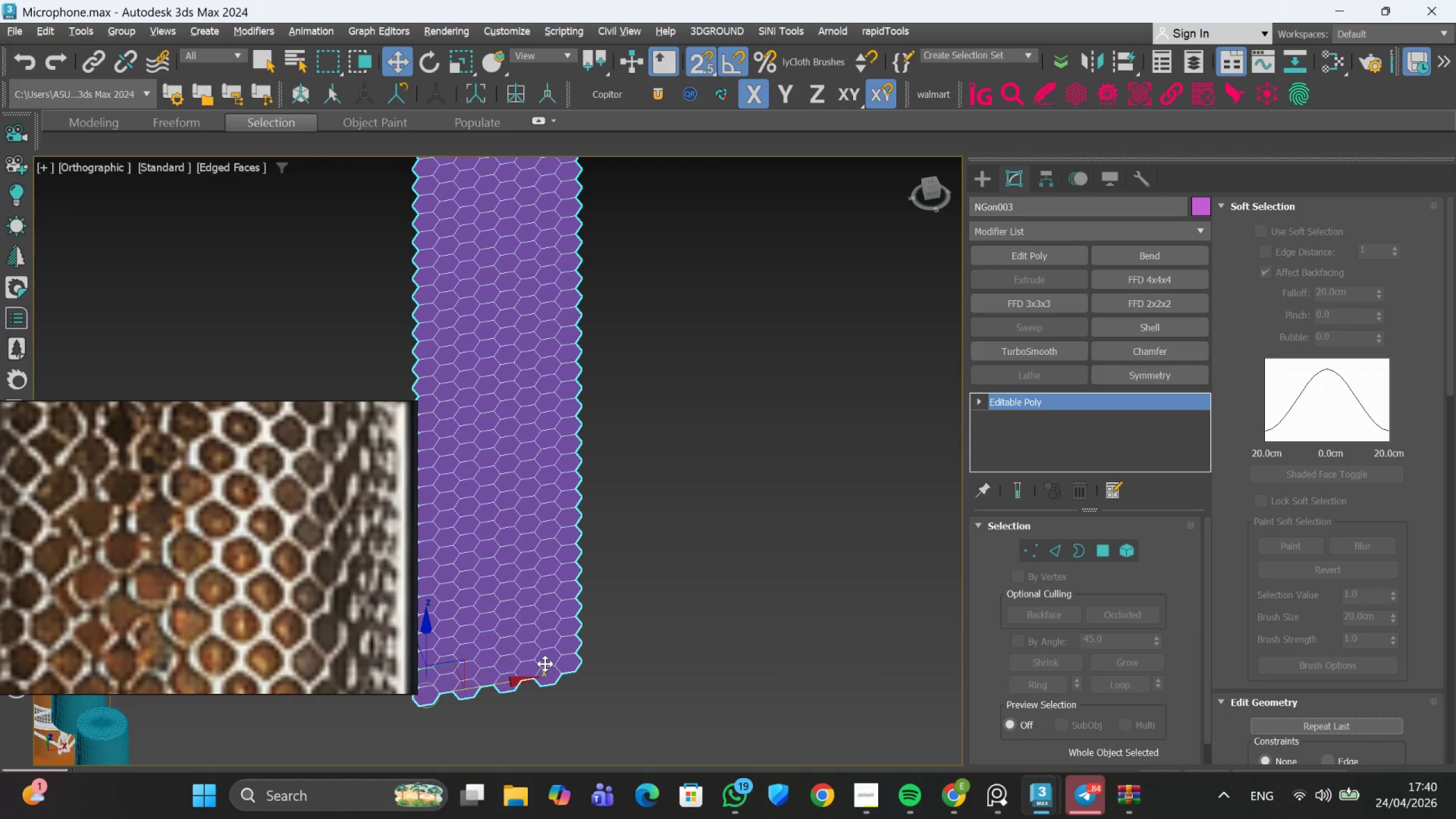 
key(F)
 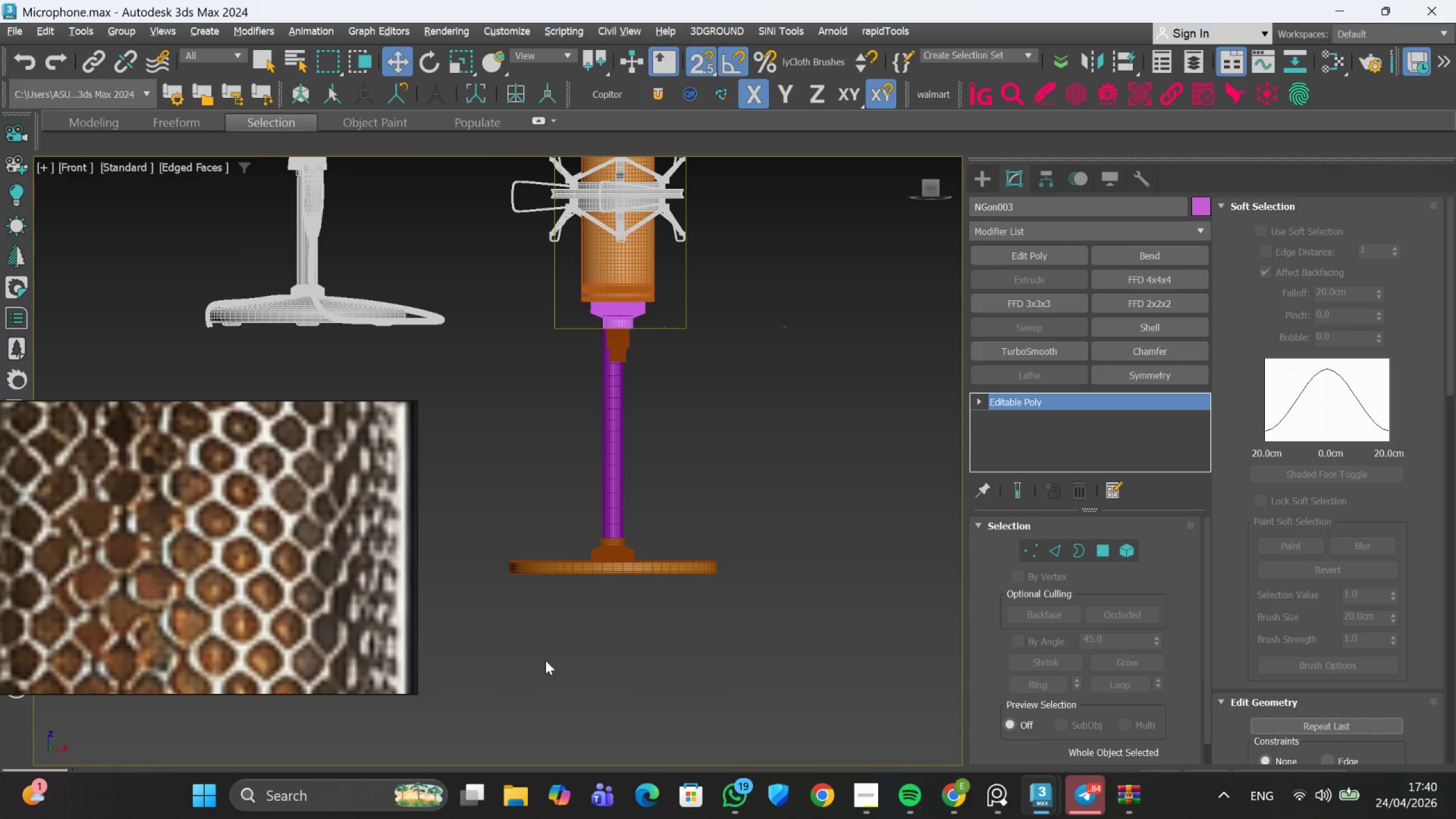 
scroll: coordinate [766, 551], scroll_direction: down, amount: 3.0
 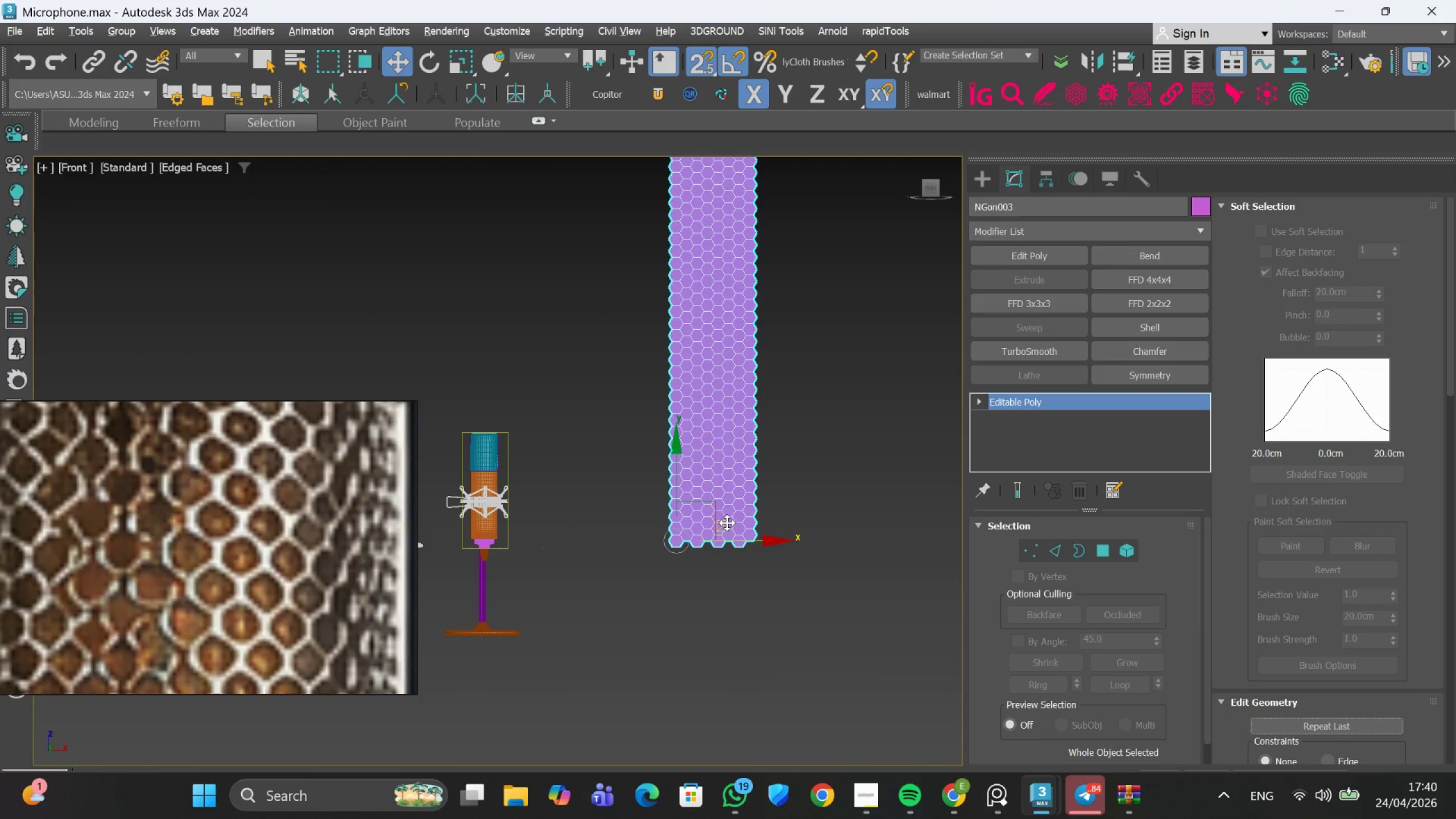 
scroll: coordinate [752, 547], scroll_direction: up, amount: 2.0
 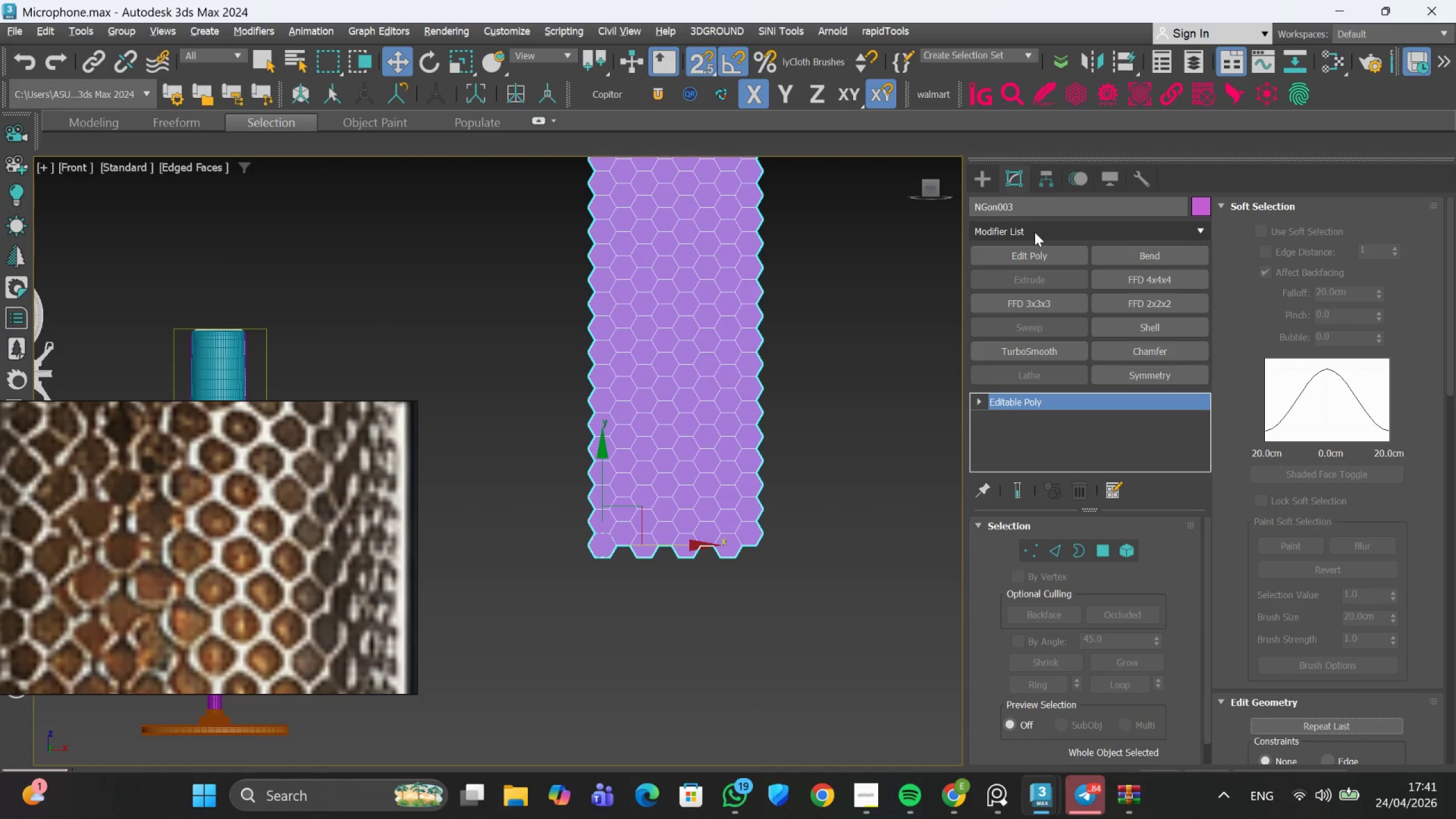 
left_click([1035, 231])
 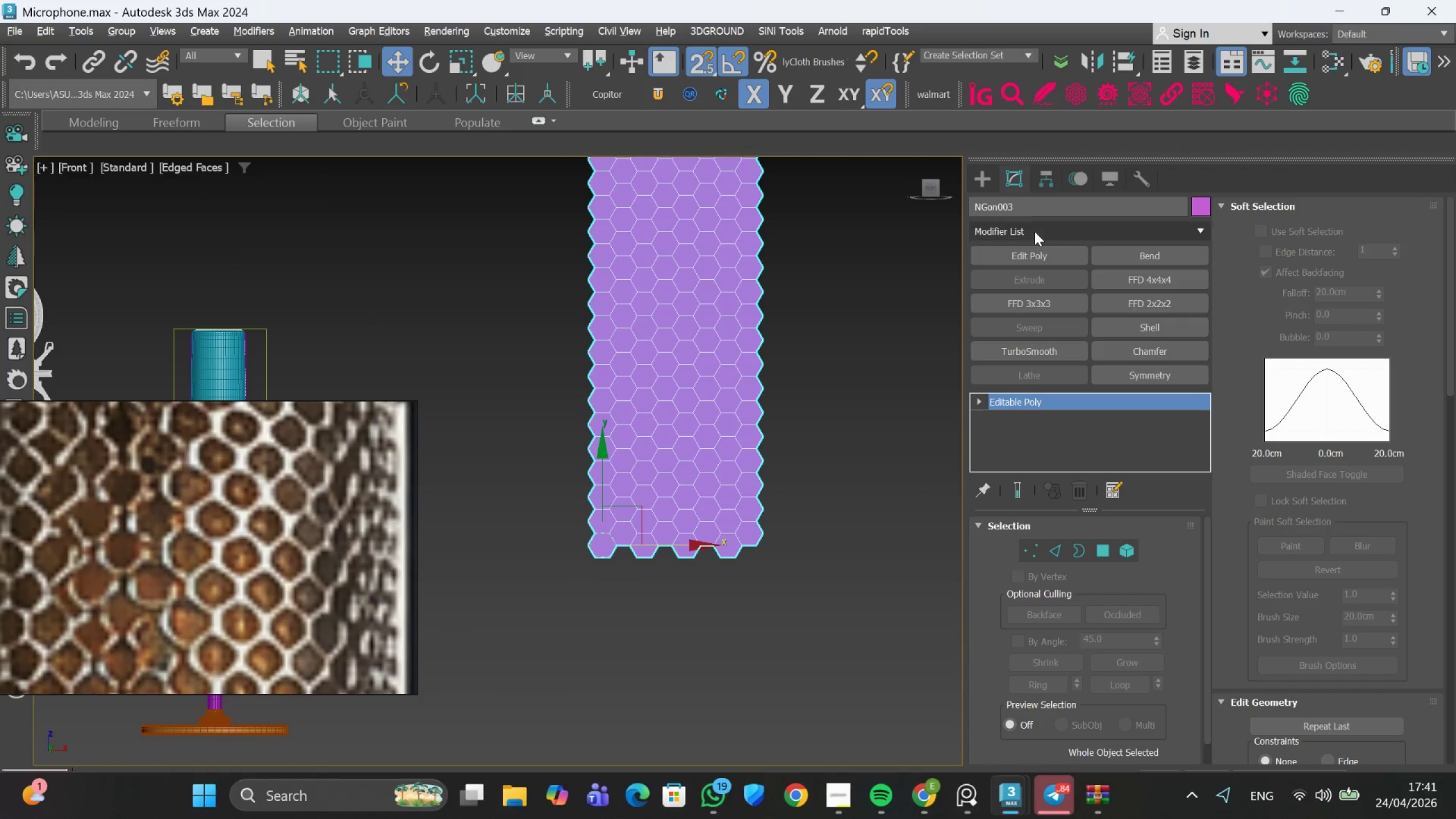 
double_click([1035, 231])
 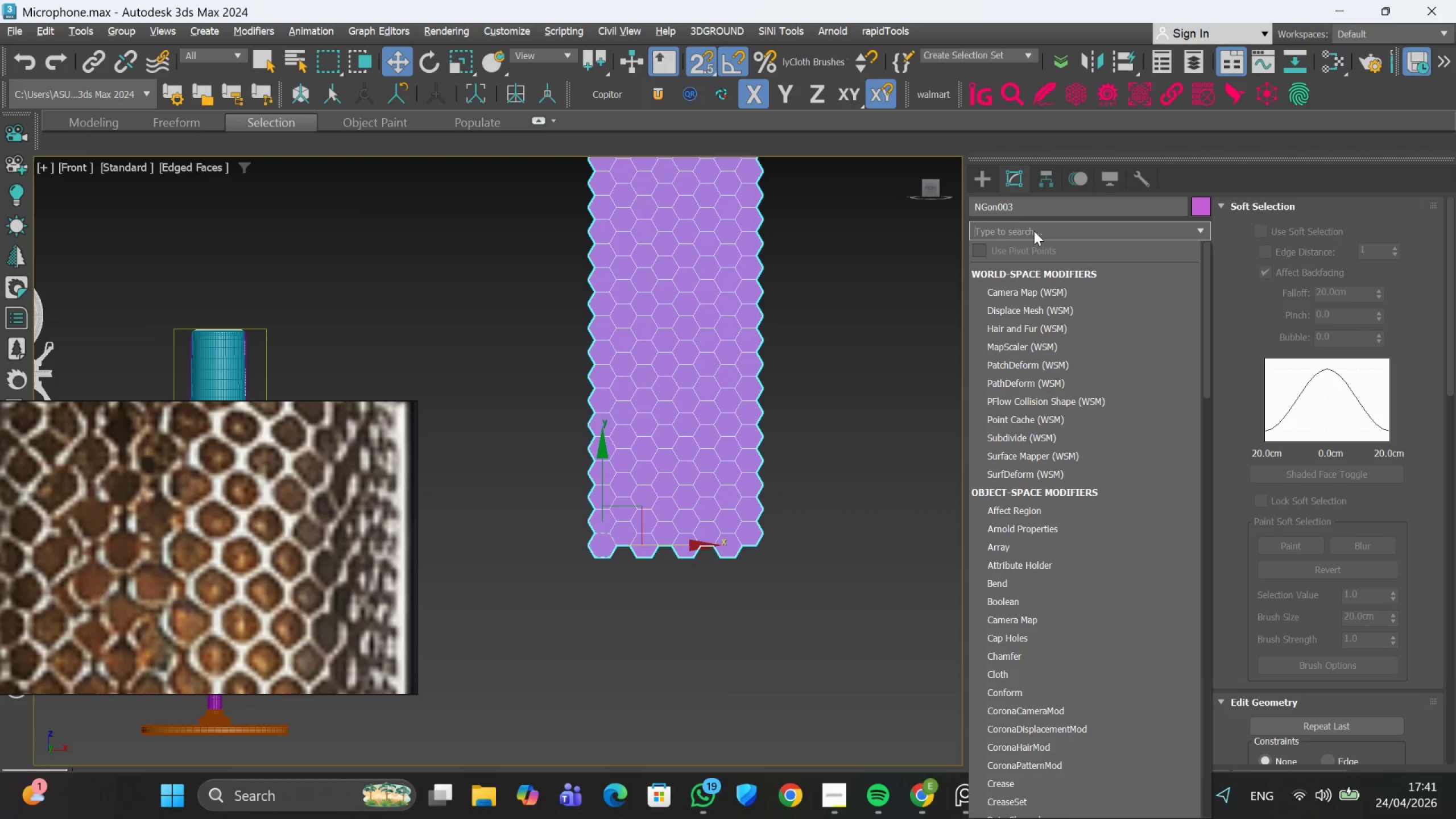 
type(arr)
 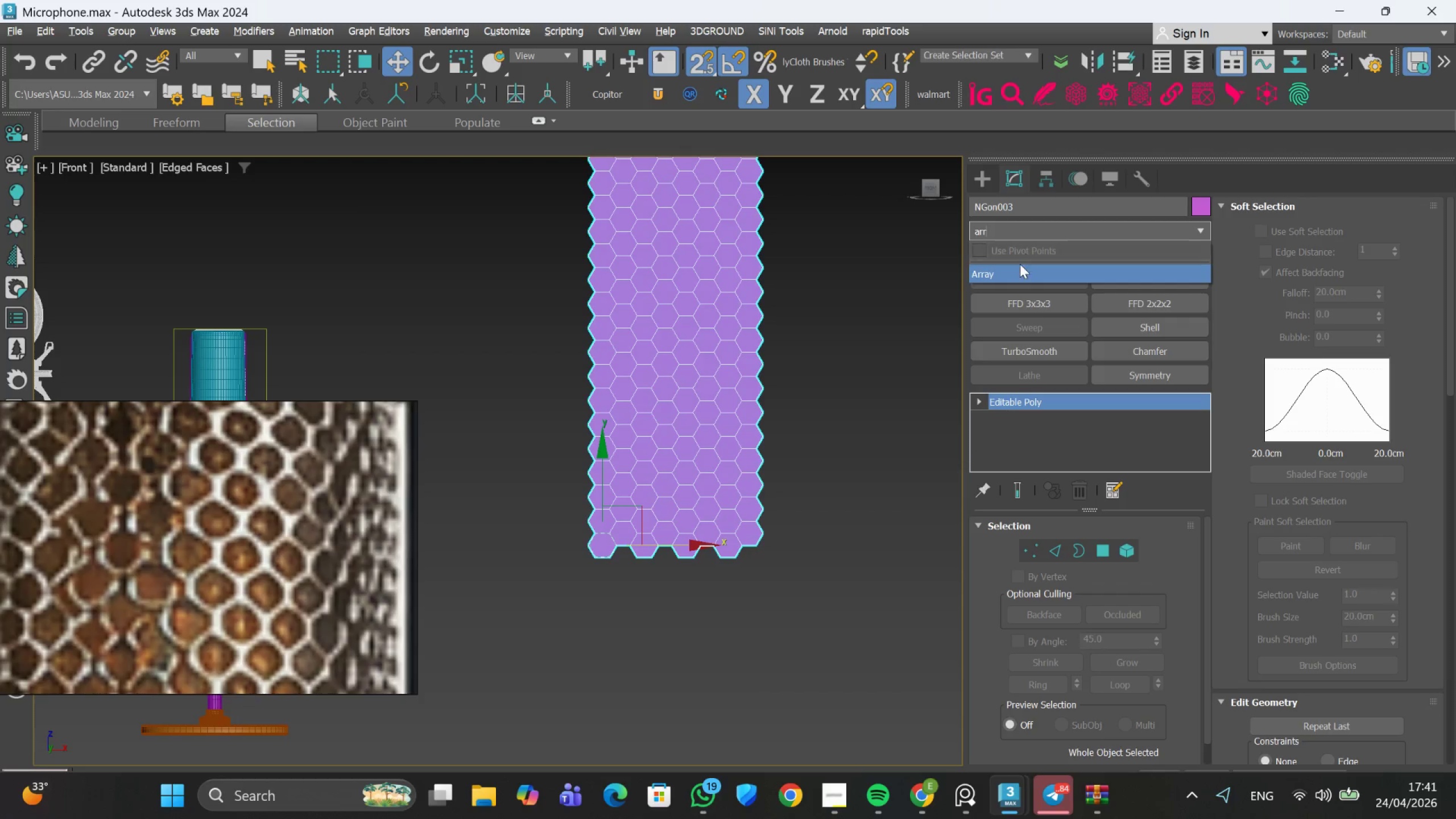 
left_click([1019, 266])
 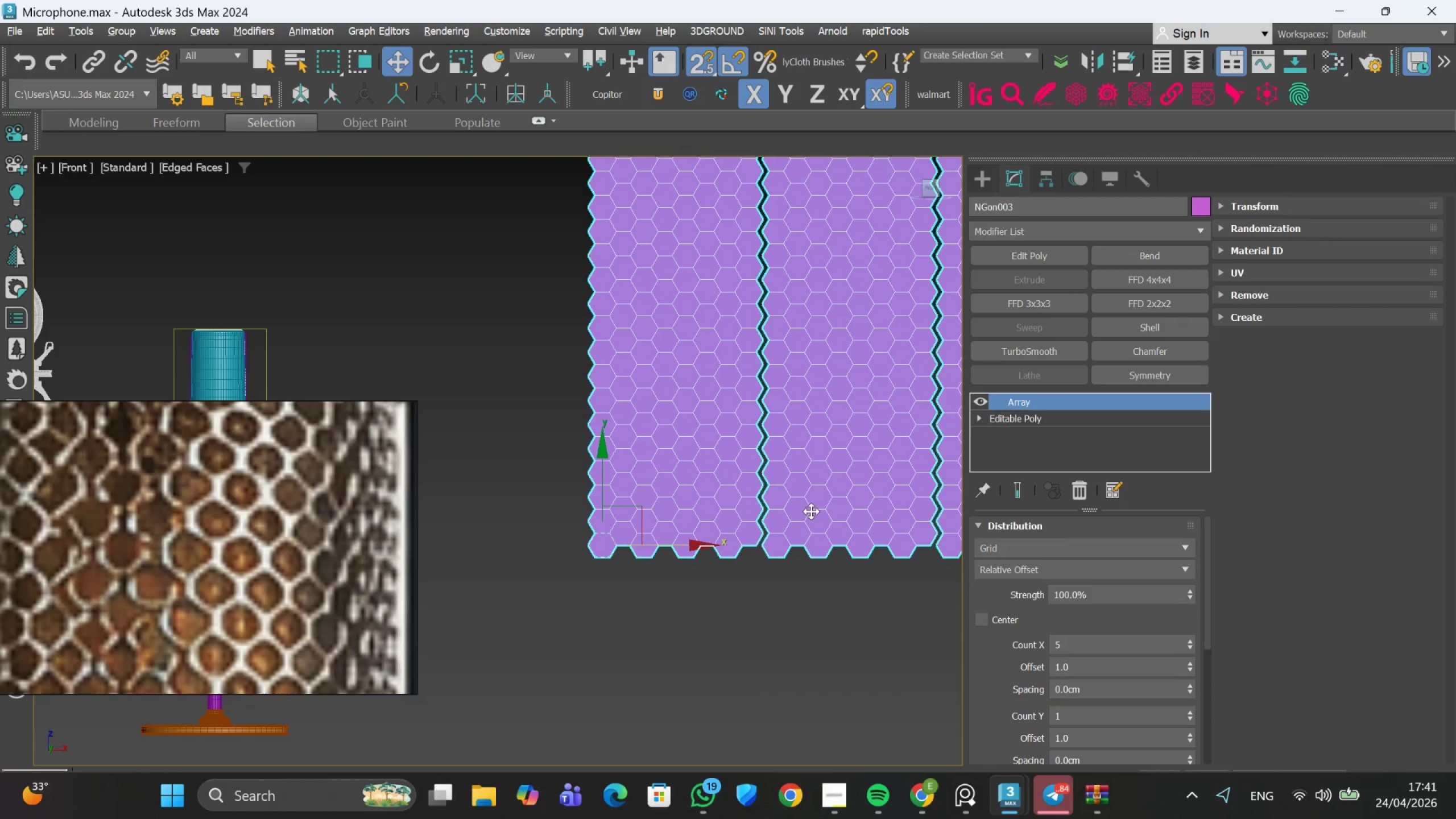 
scroll: coordinate [807, 517], scroll_direction: up, amount: 1.0
 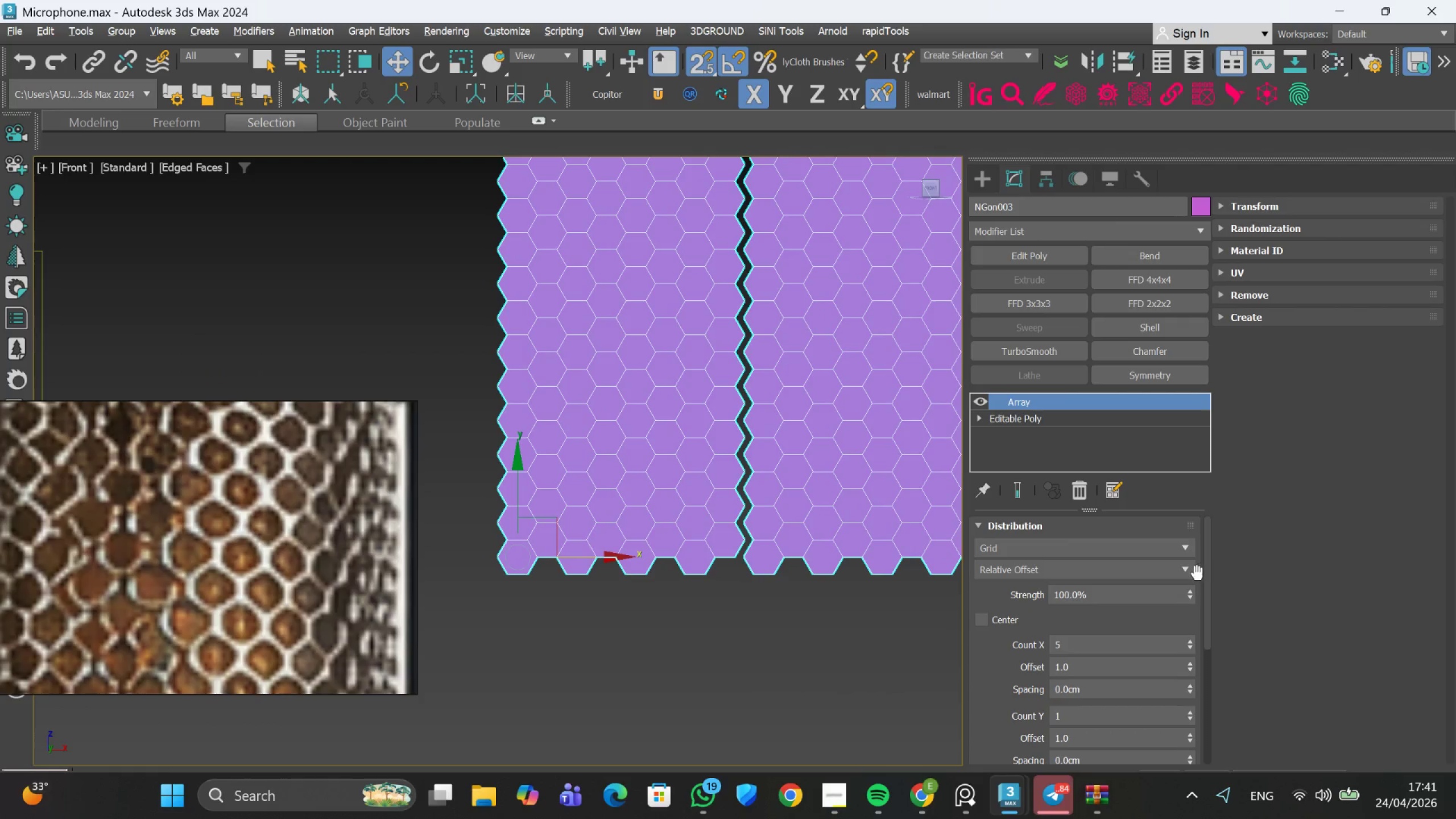 
wait(7.31)
 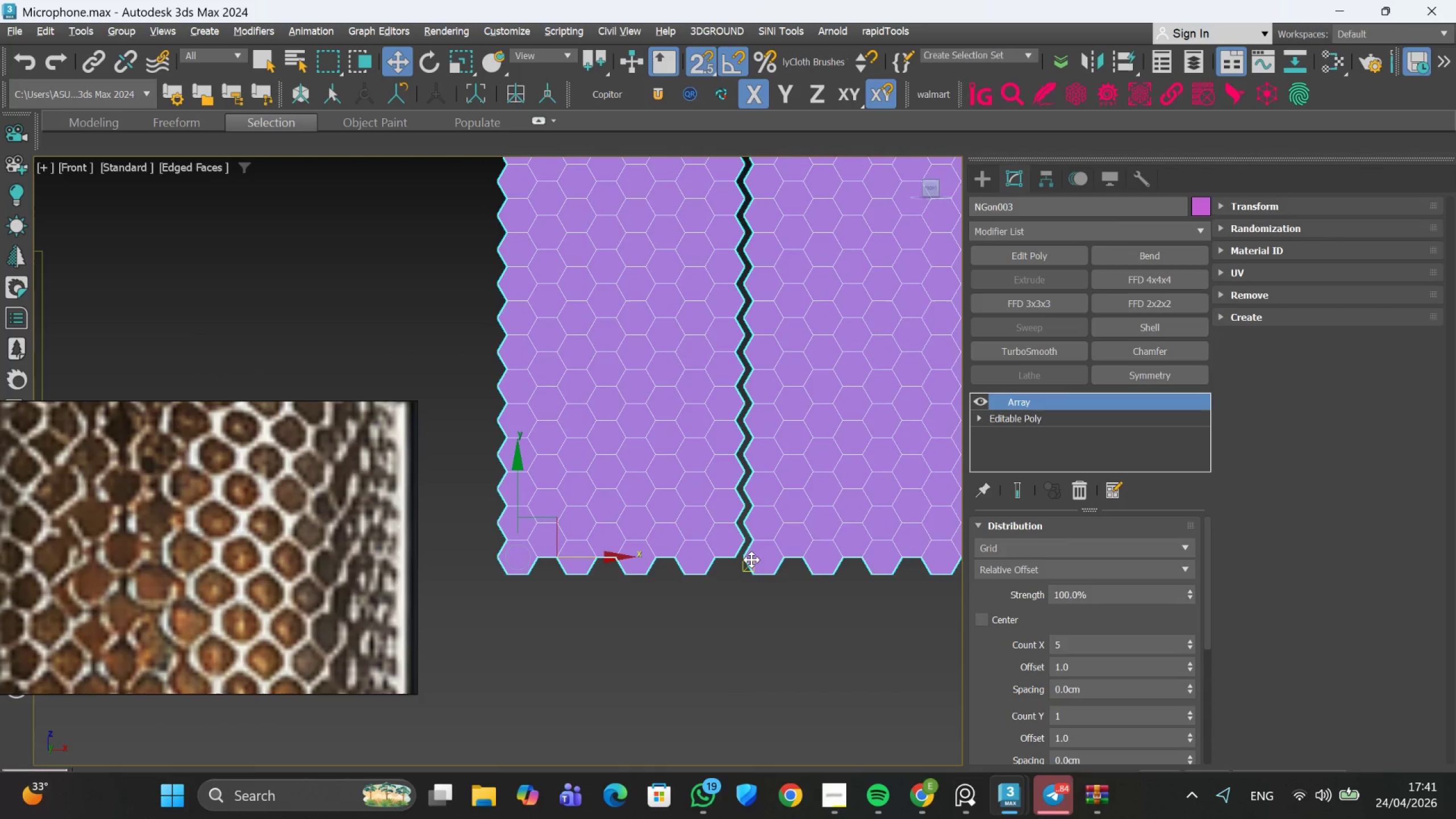 
left_click_drag(start_coordinate=[1190, 590], to_coordinate=[1194, 573])
 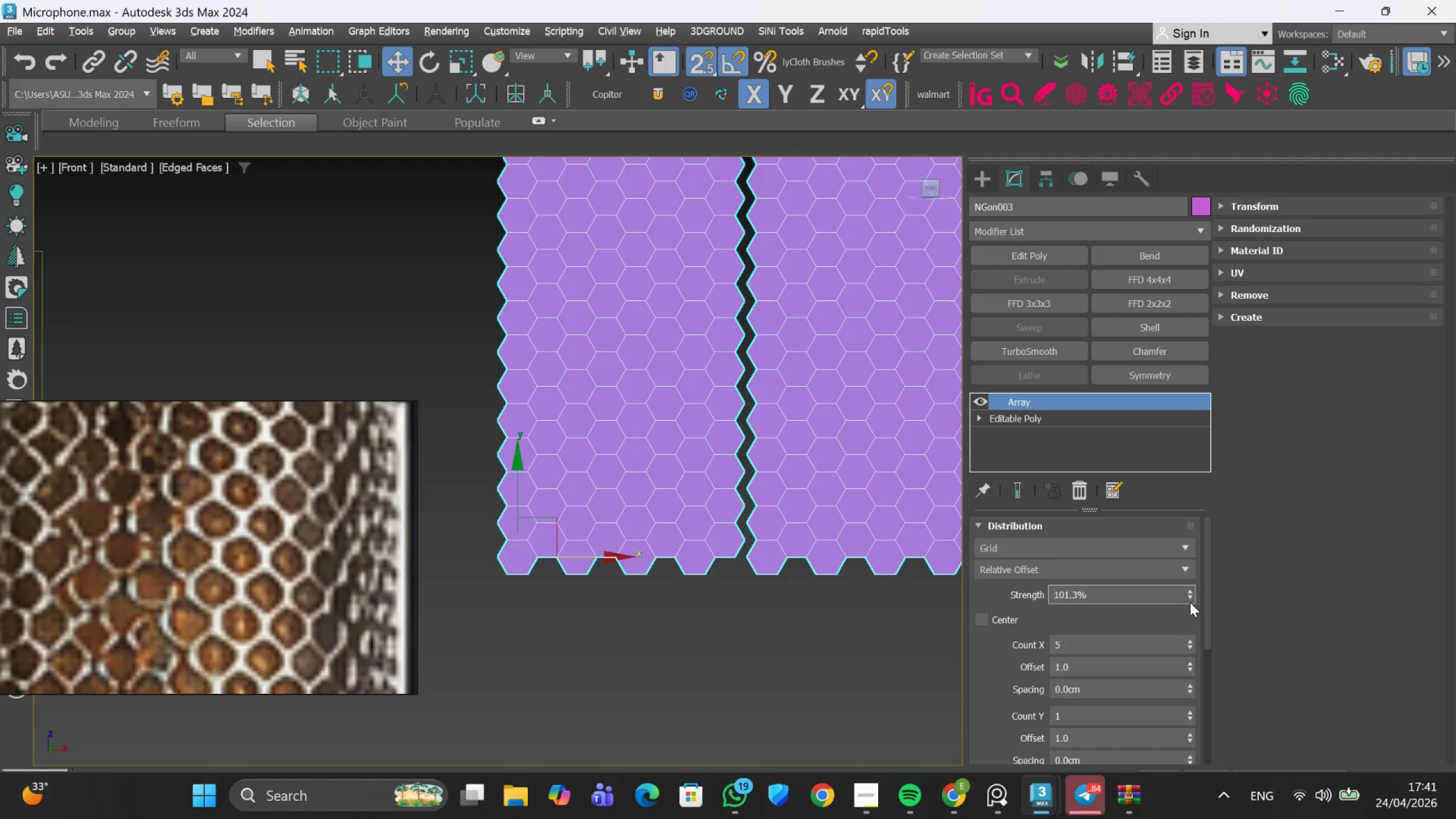 
right_click([1193, 602])
 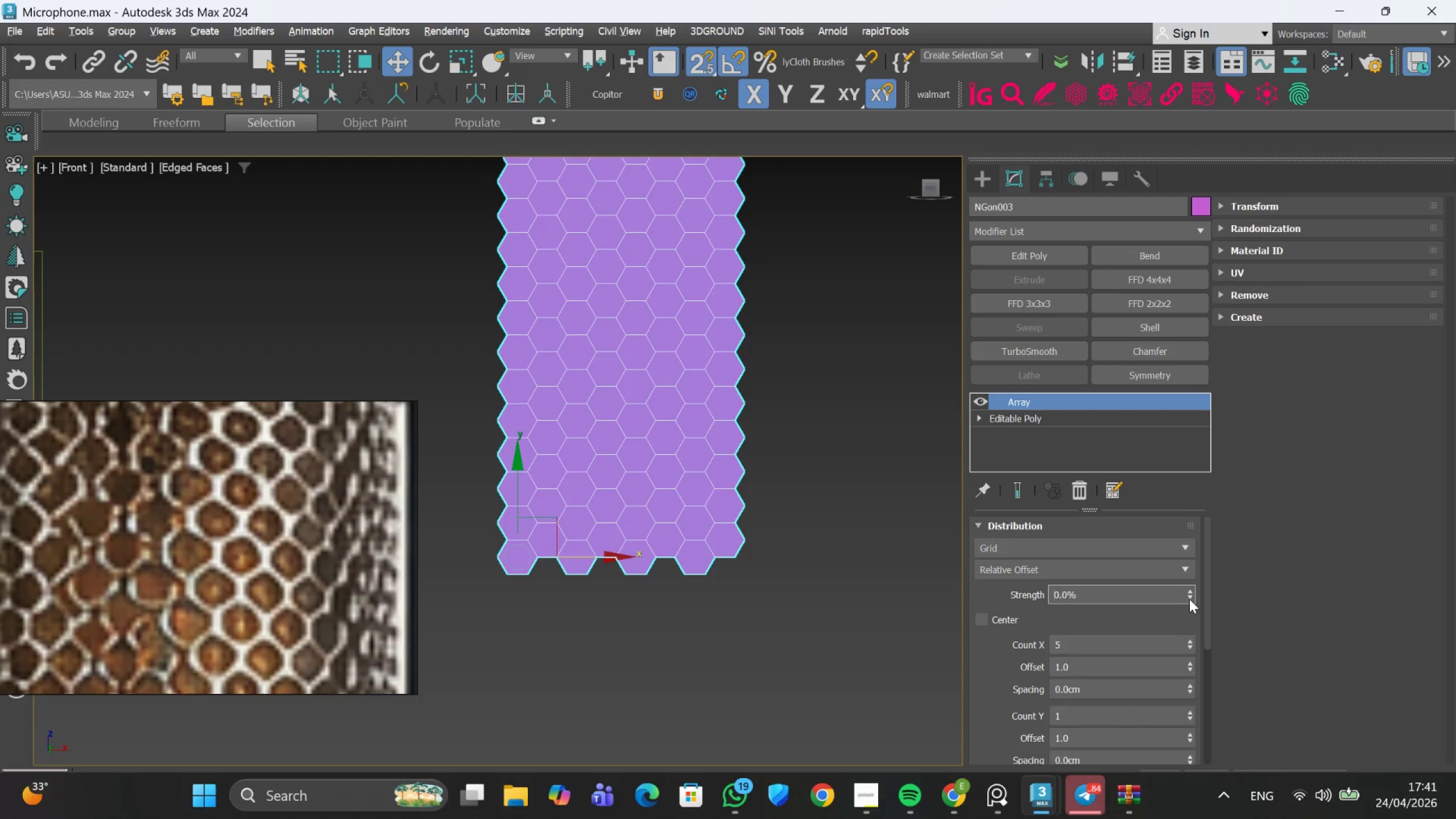 
left_click_drag(start_coordinate=[1192, 592], to_coordinate=[1305, 456])
 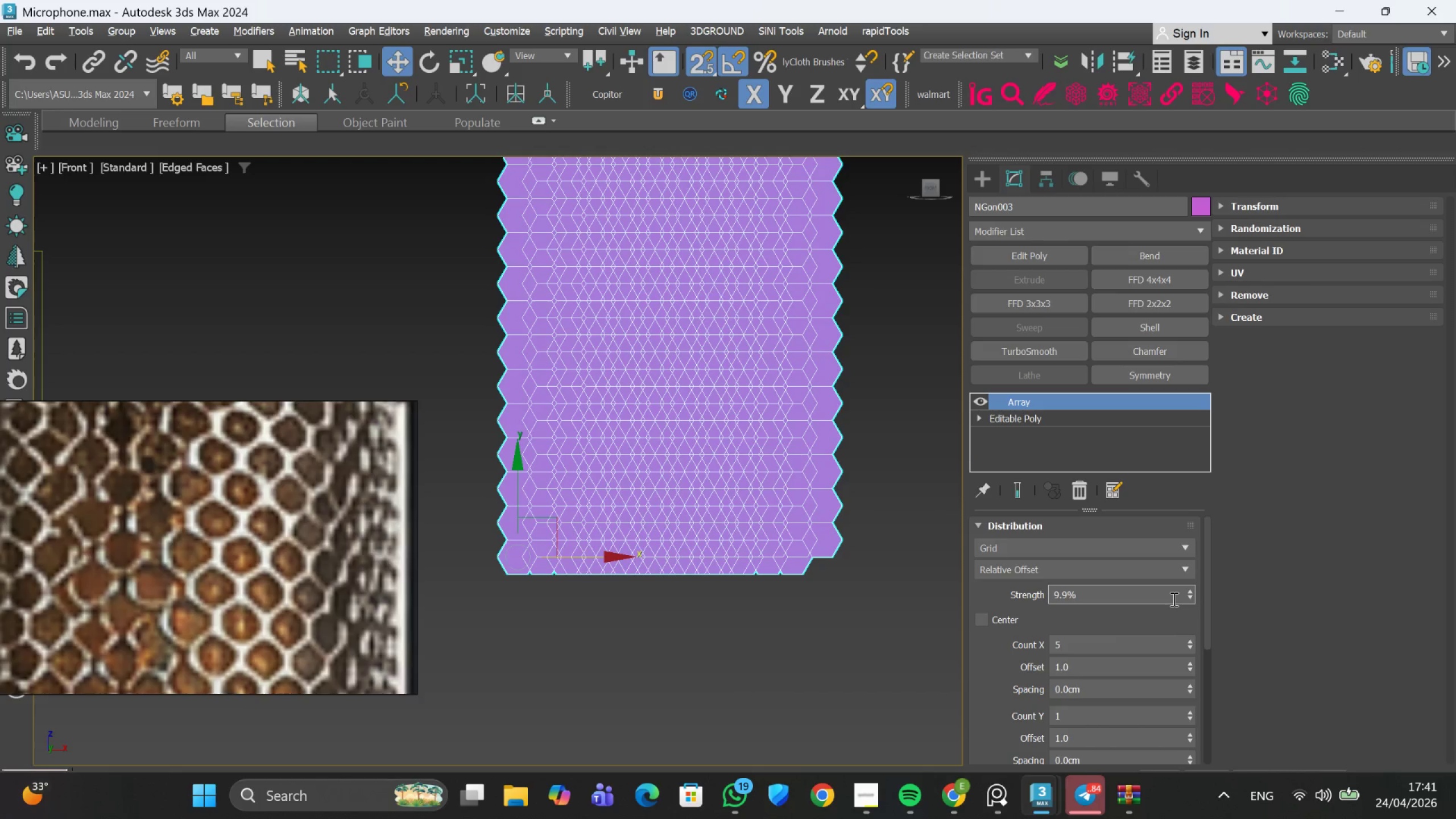 
key(Control+Z)
 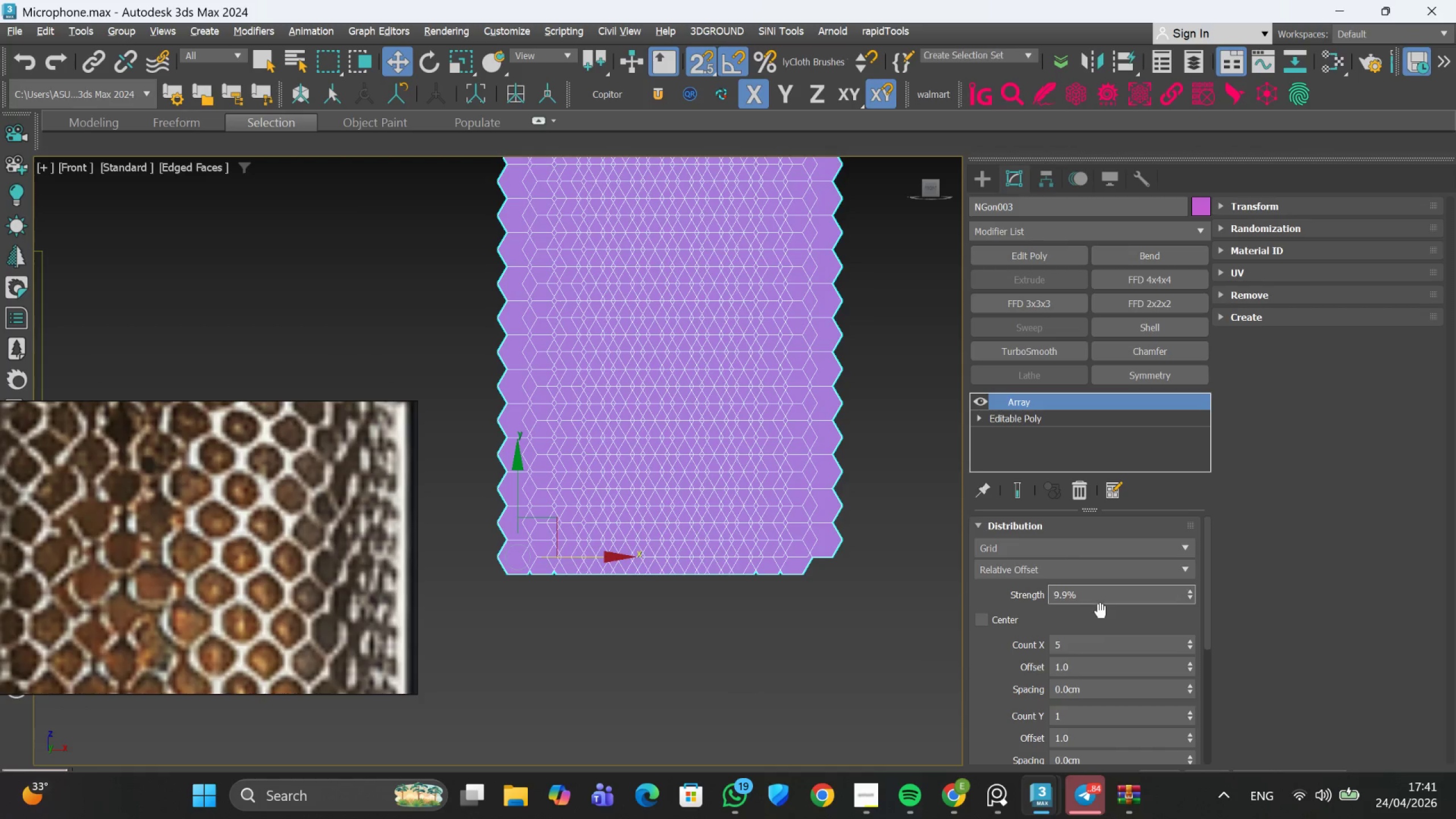 
double_click([1099, 603])
 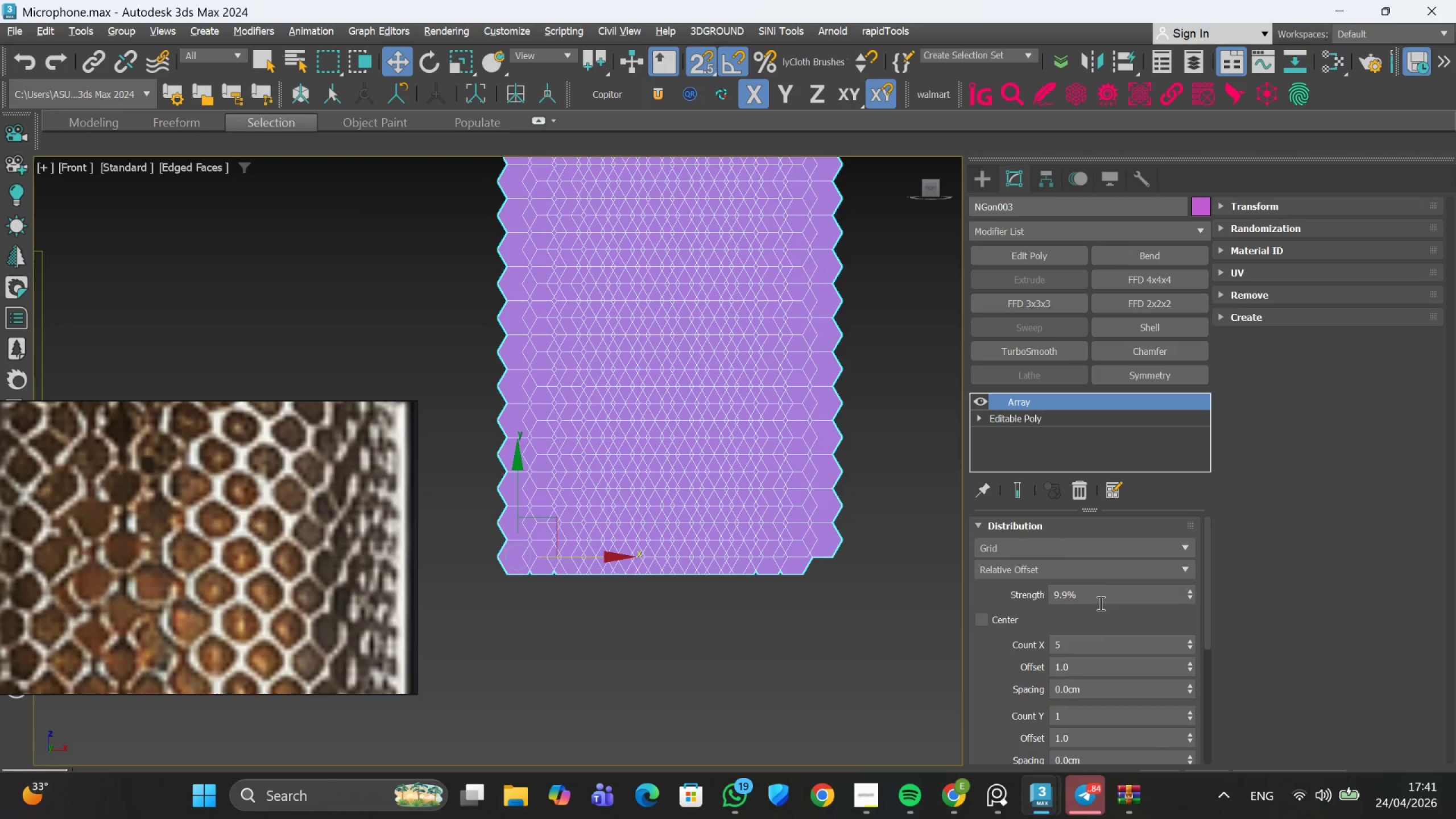 
triple_click([1099, 603])
 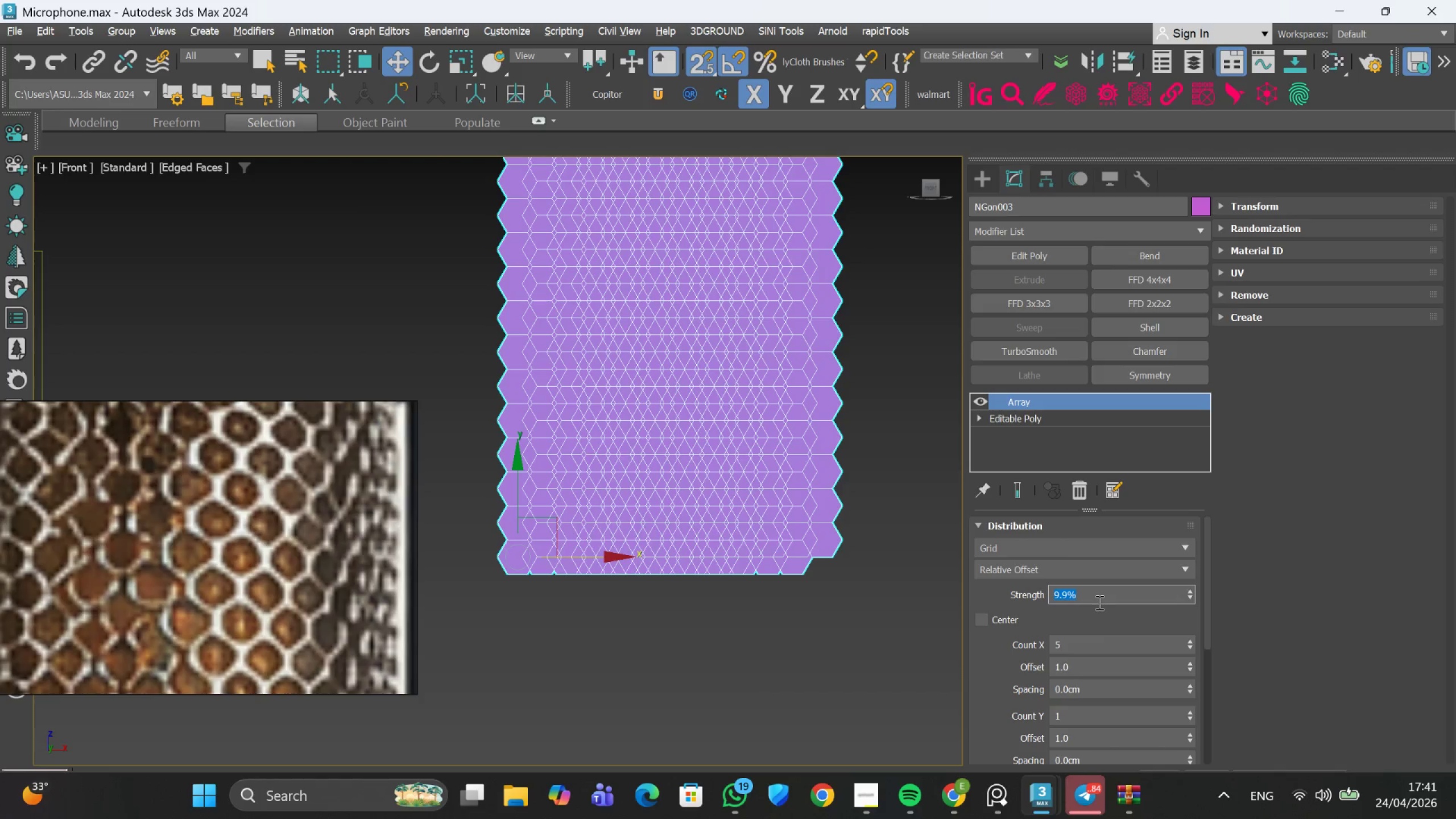 
type(100)
 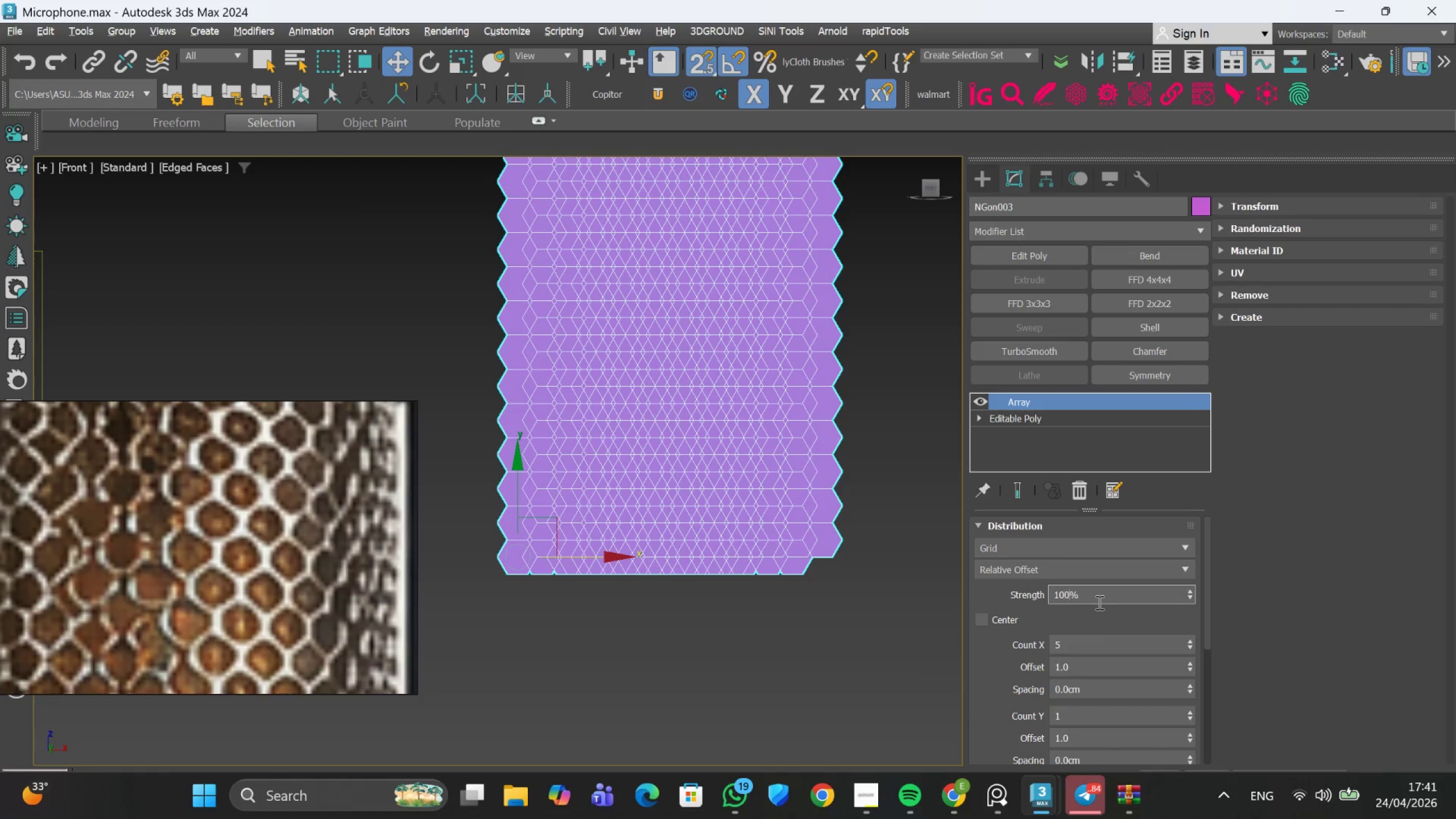 
key(Enter)
 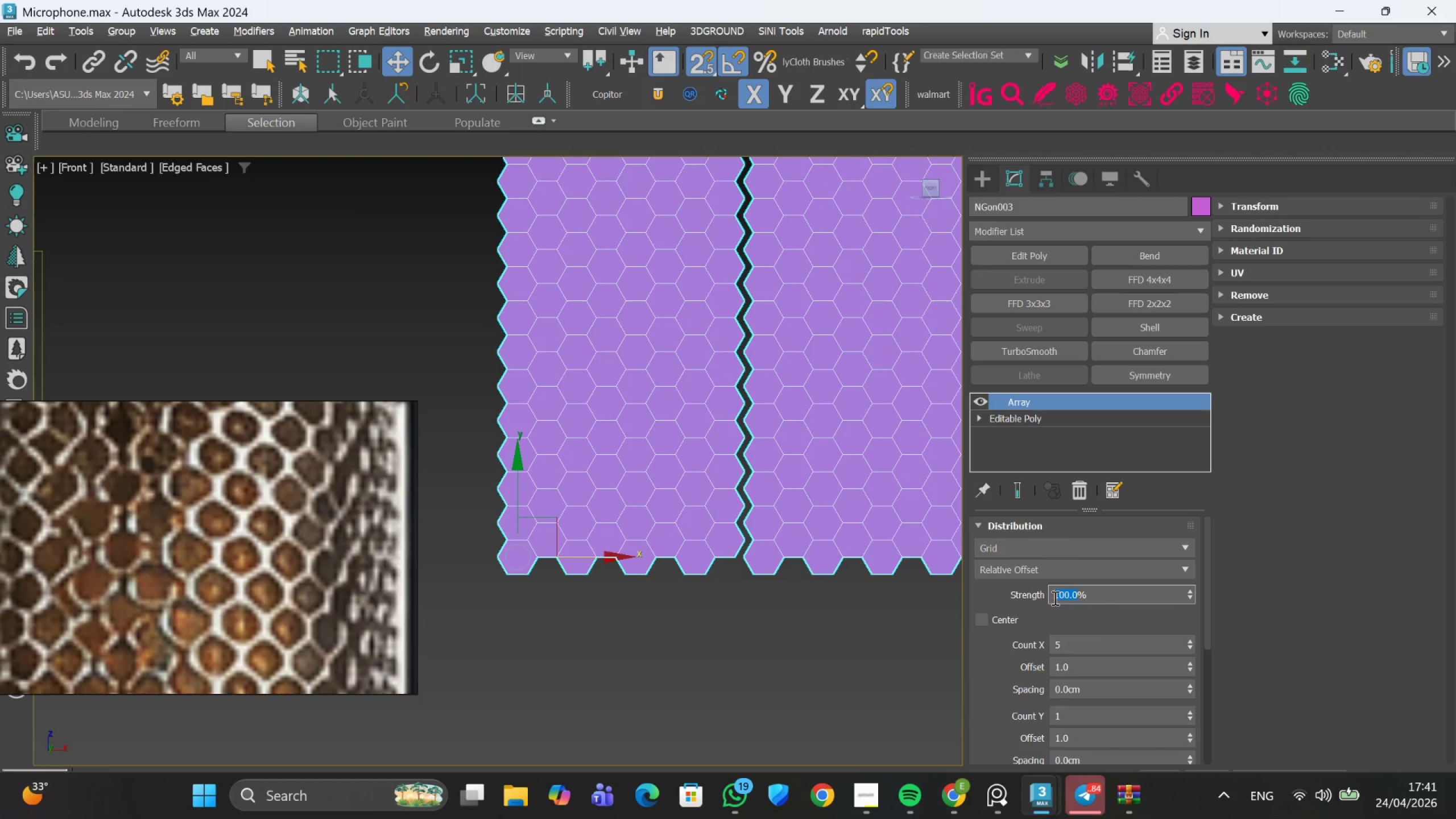 
double_click([1060, 599])
 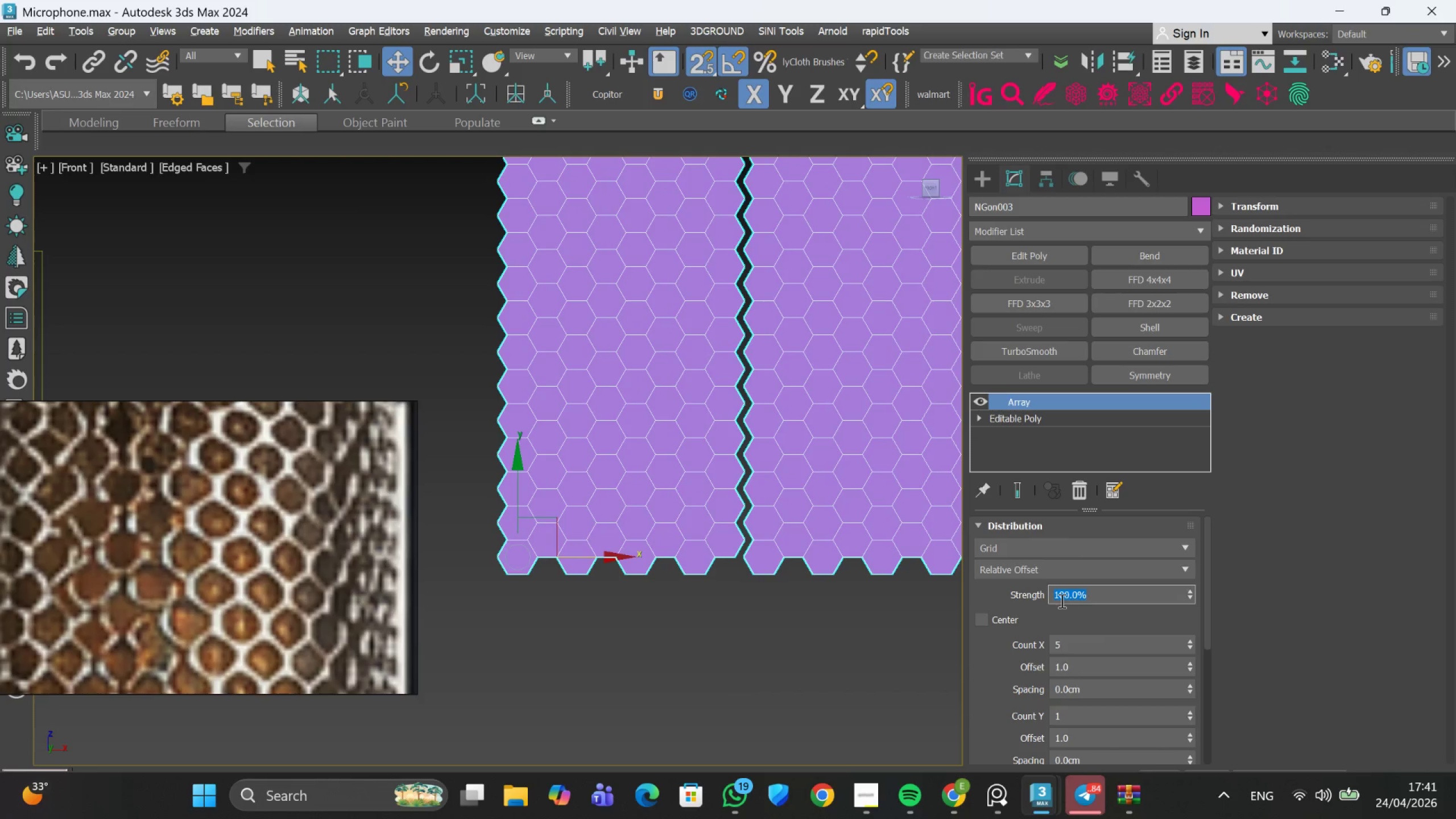 
type(99)
 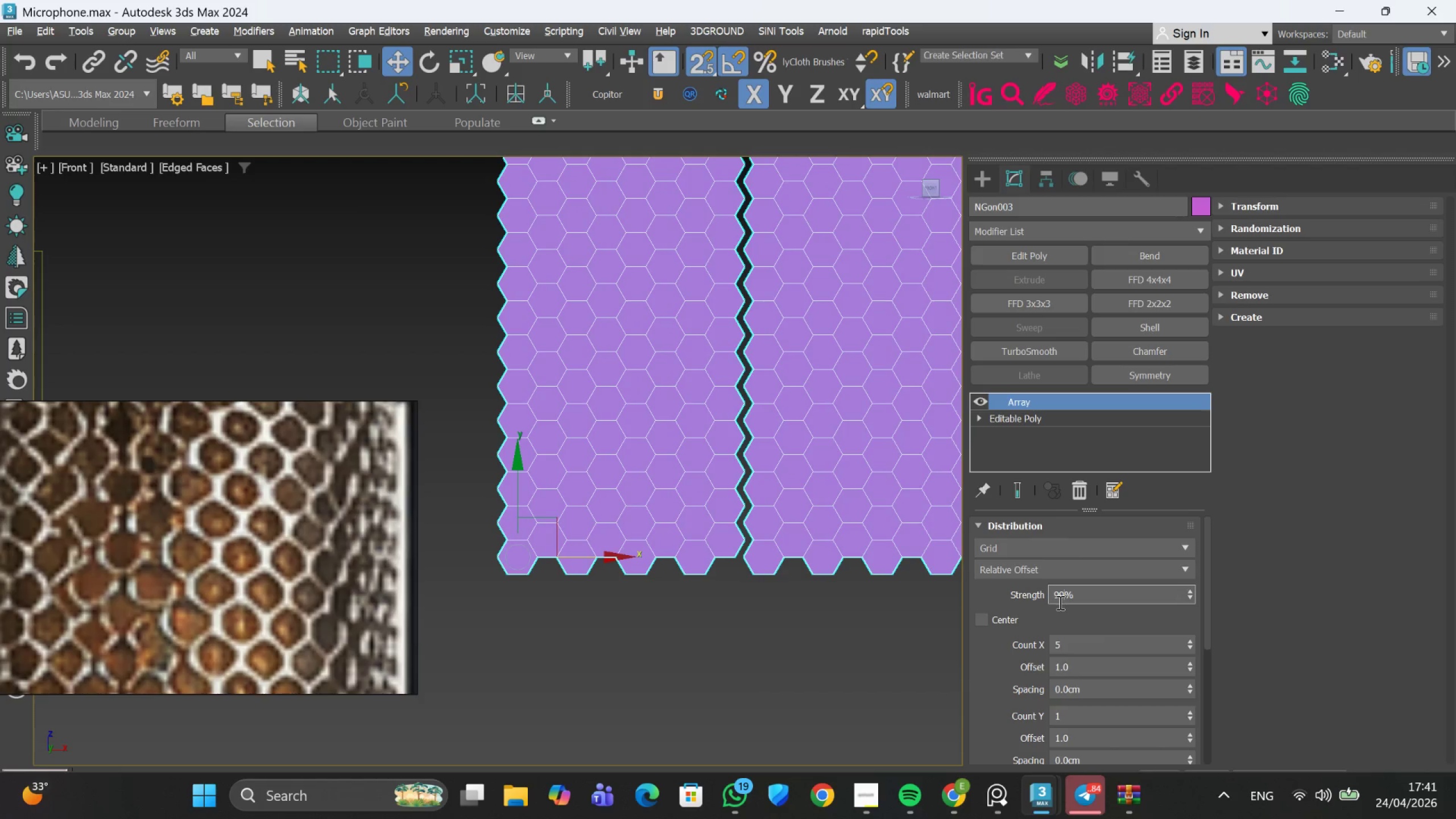 
key(Enter)
 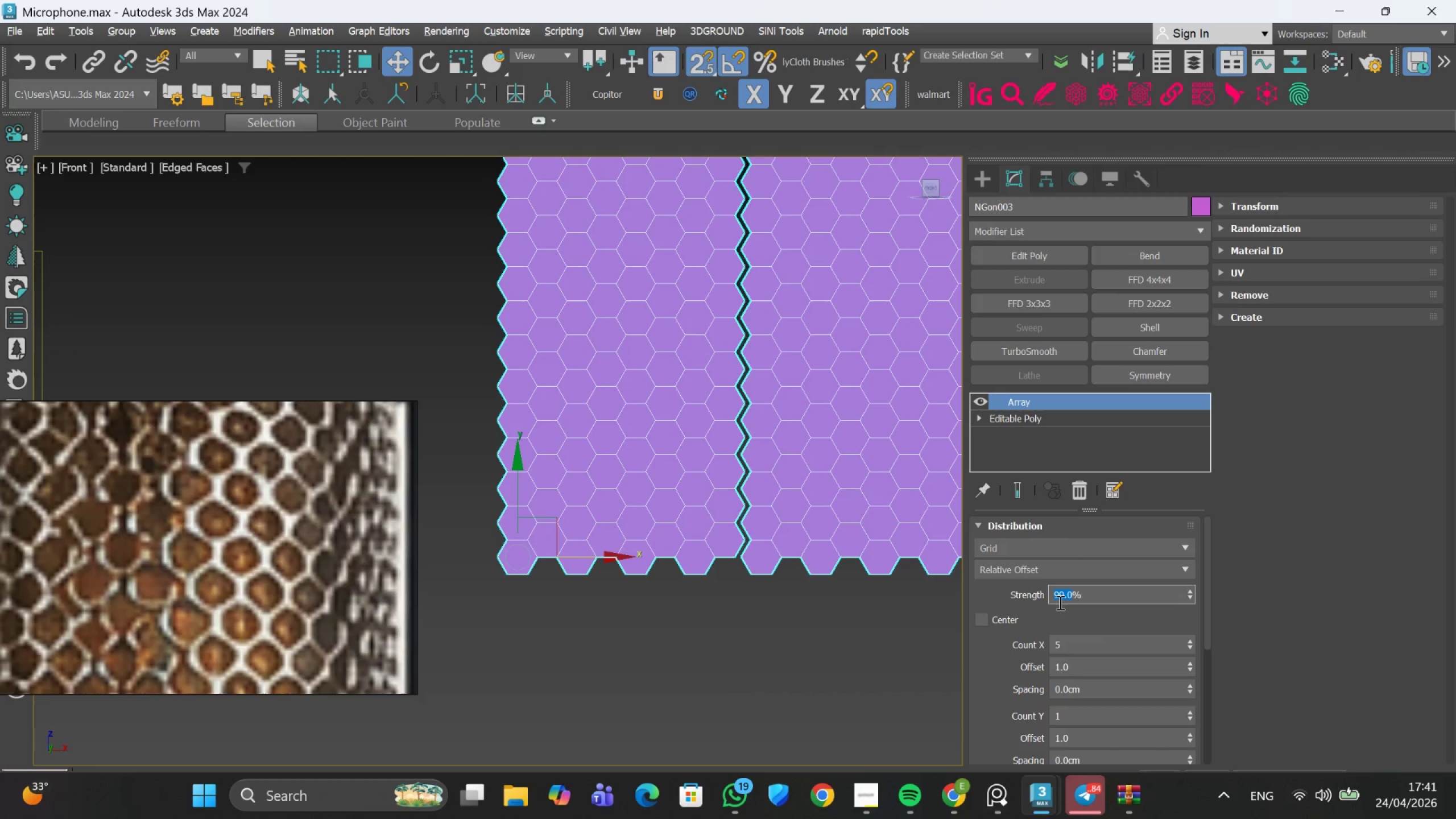 
double_click([1059, 602])
 